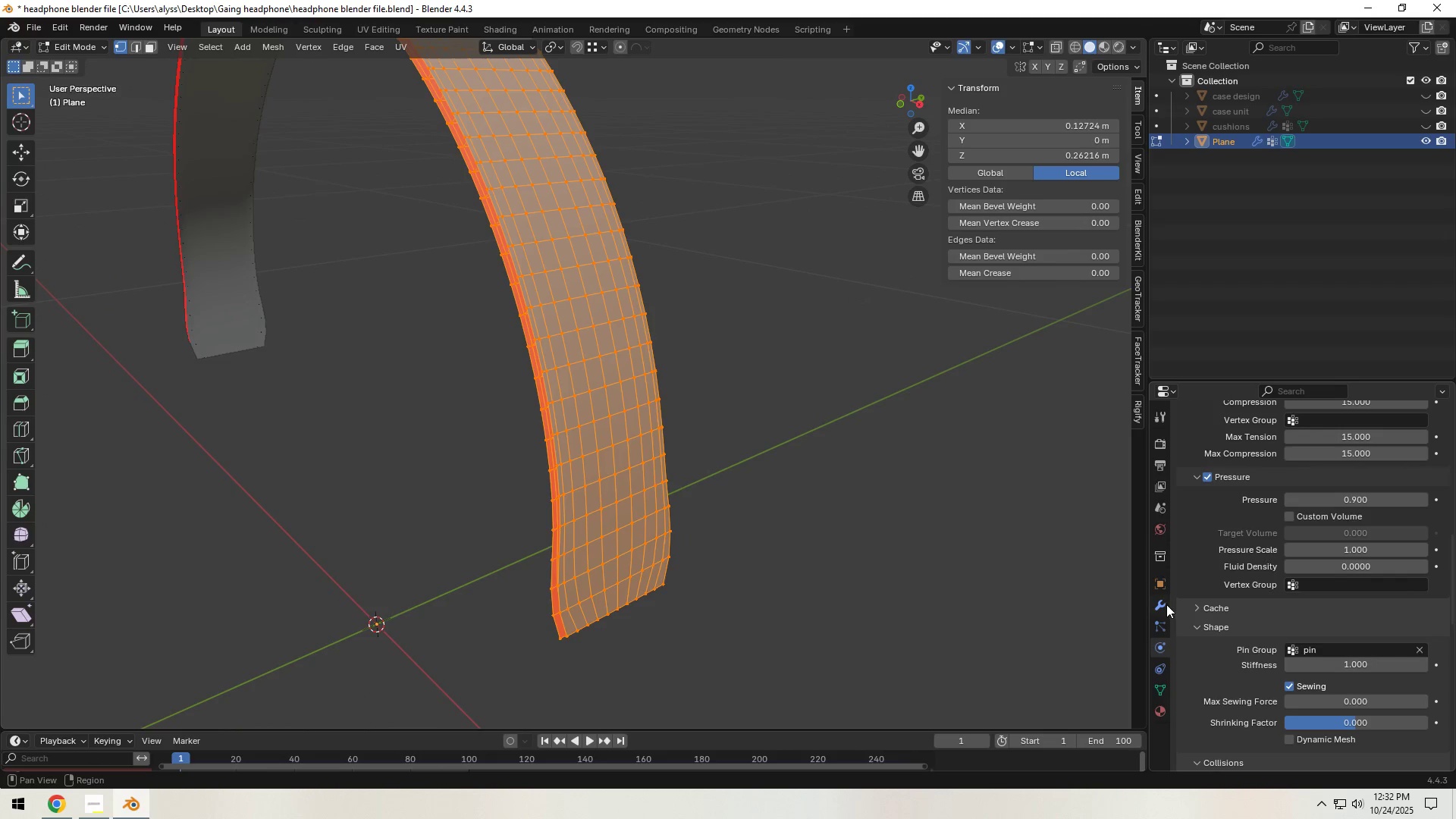 
left_click([1163, 604])
 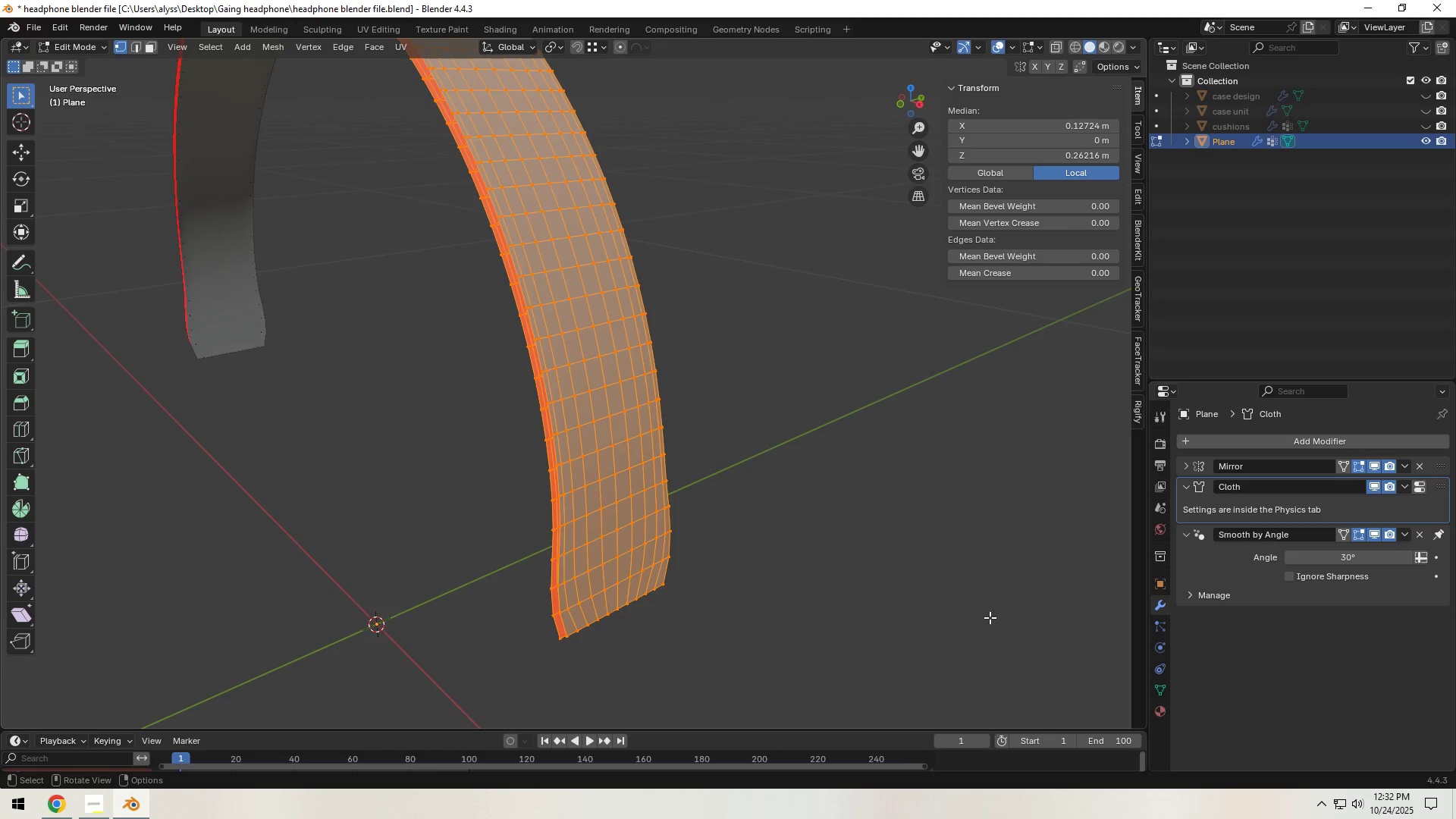 
key(Tab)
 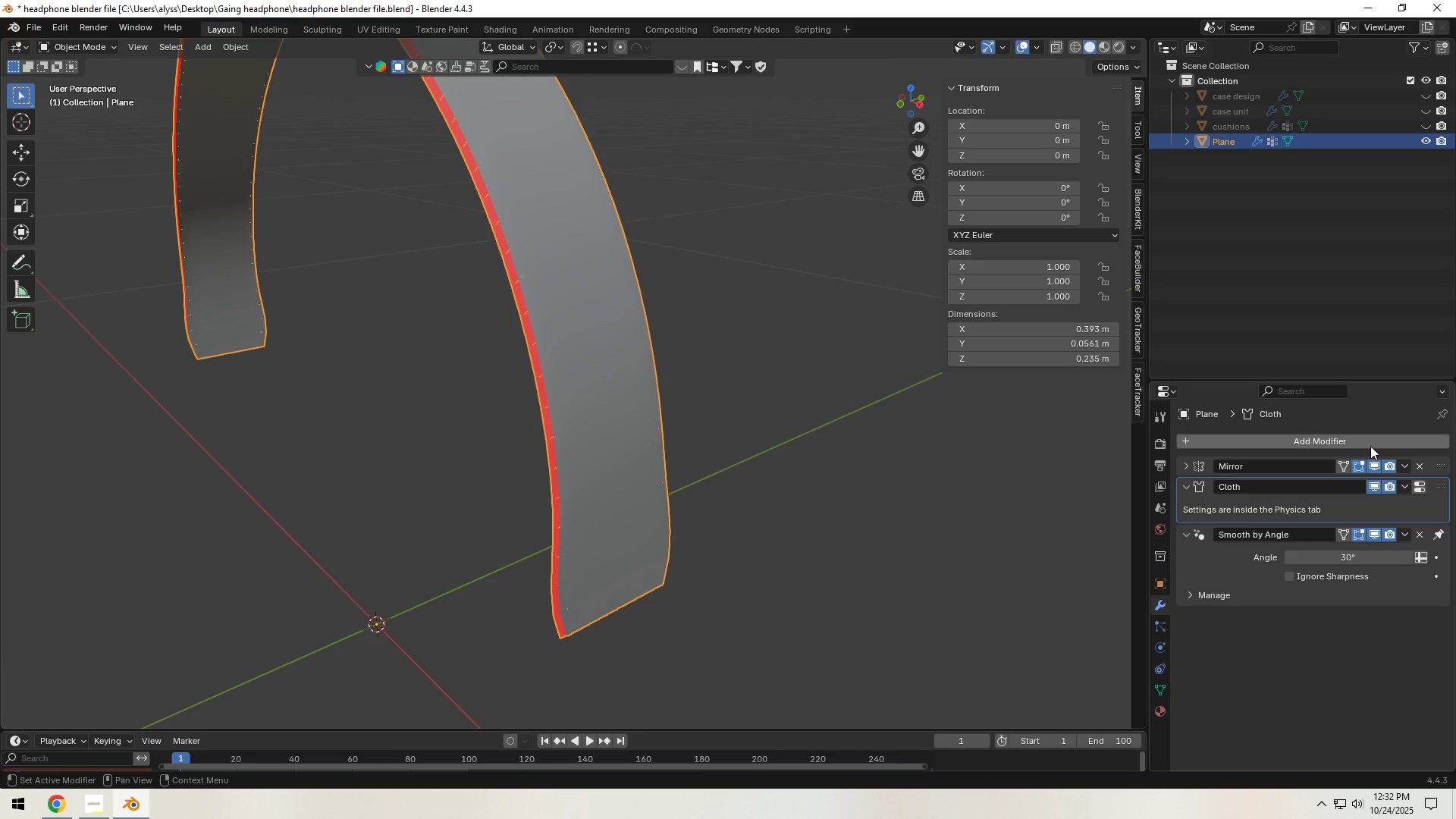 
left_click([1370, 445])
 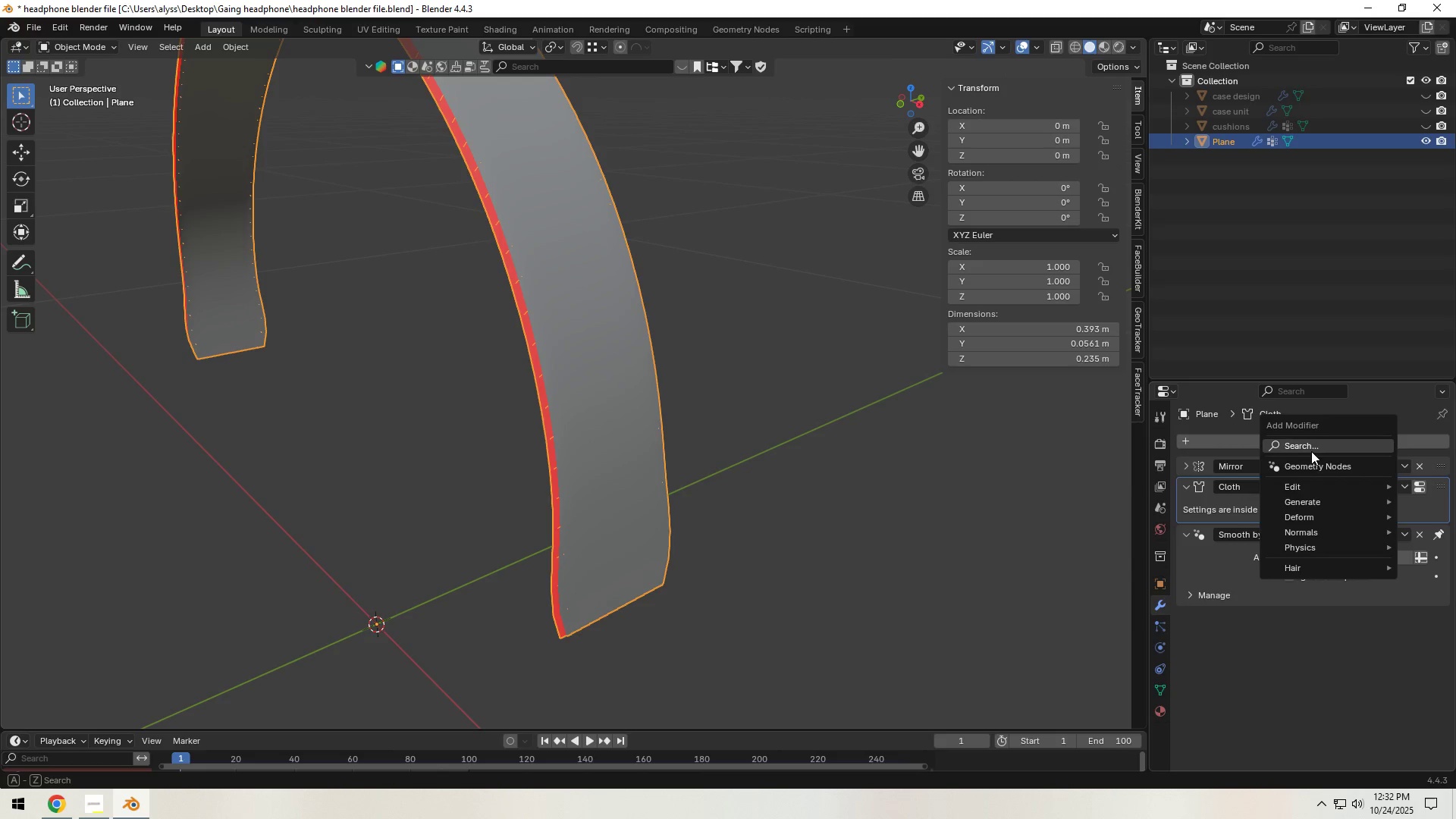 
left_click([1311, 451])
 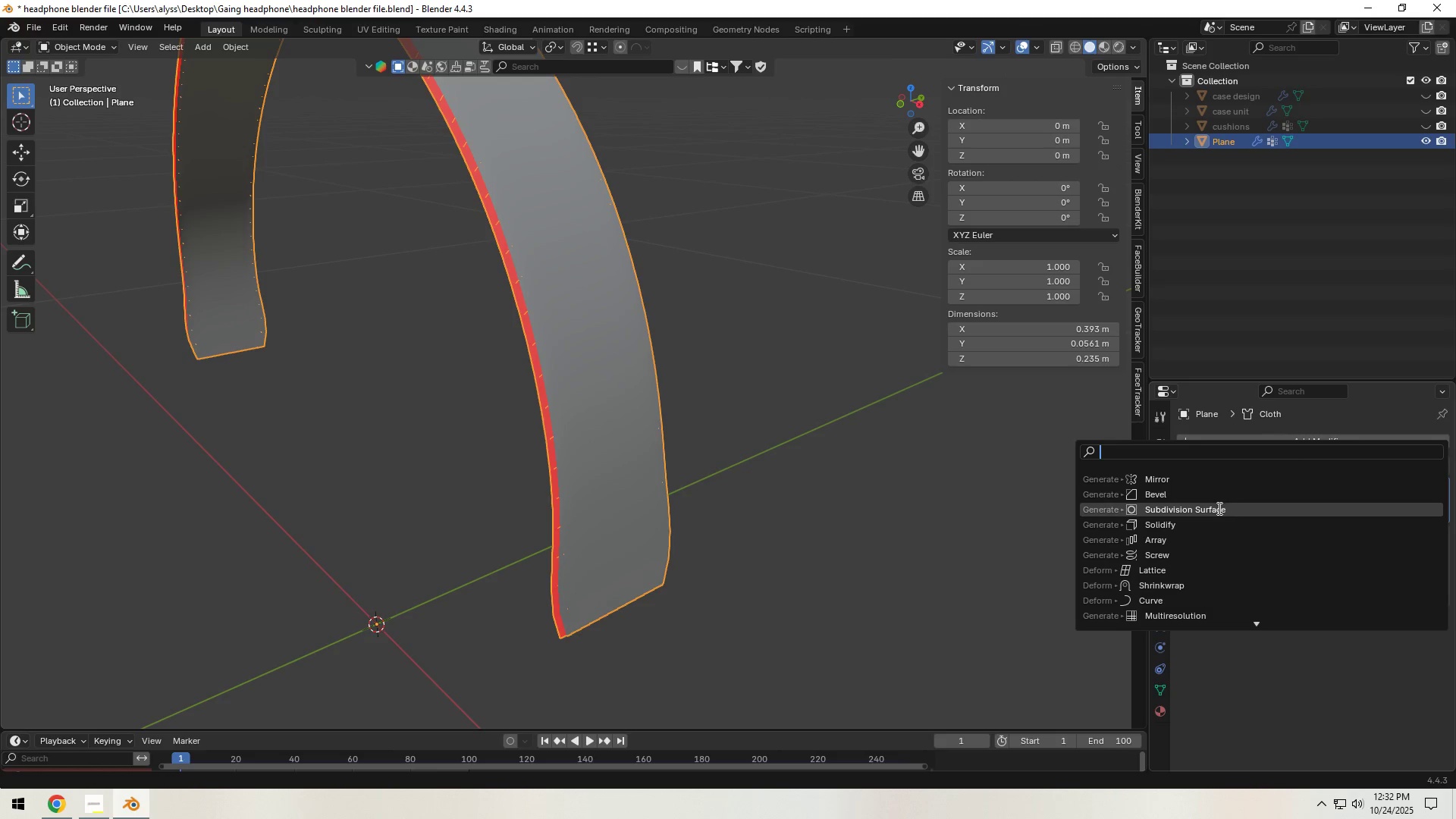 
left_click([1217, 508])
 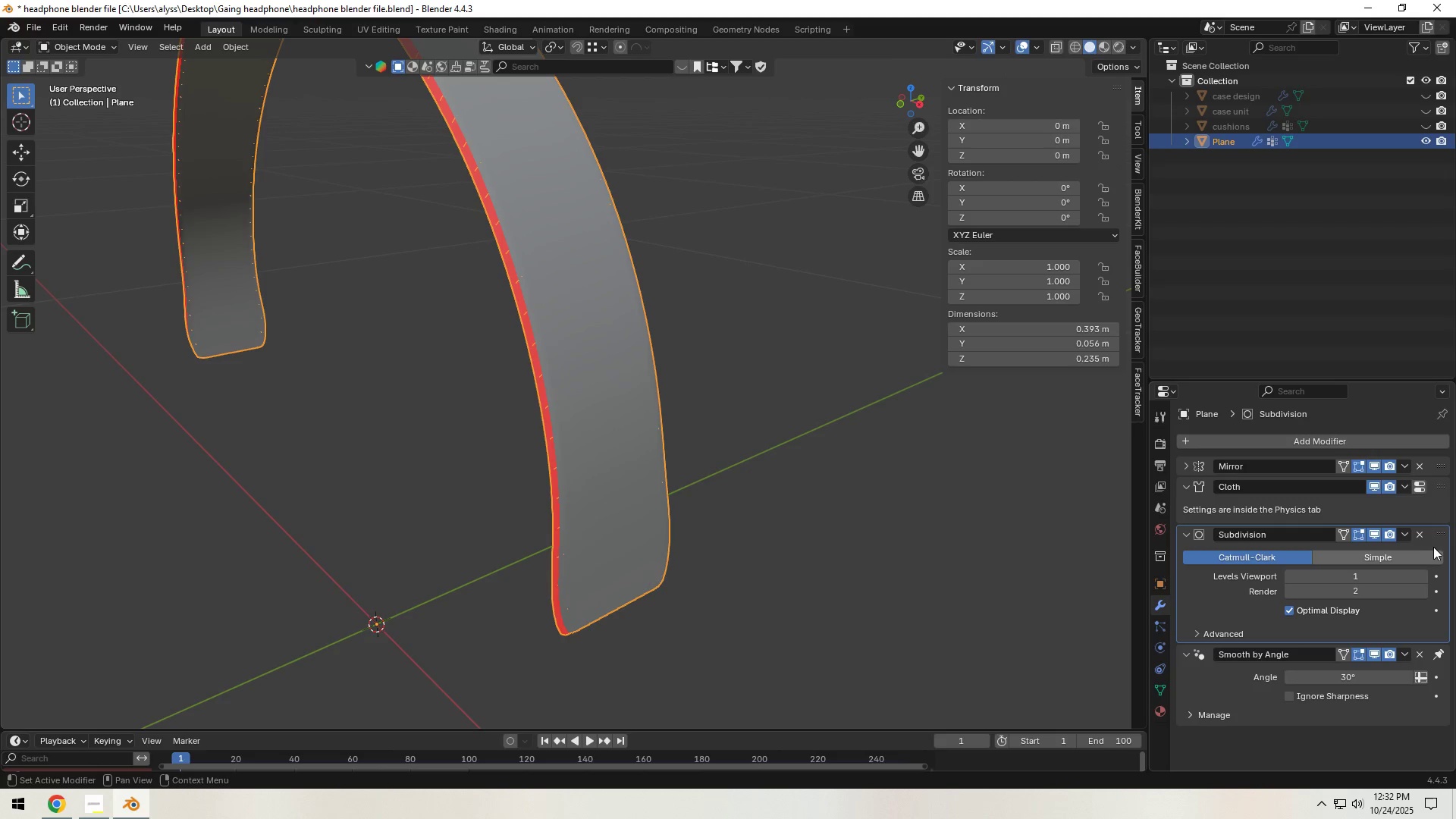 
left_click_drag(start_coordinate=[1436, 527], to_coordinate=[1425, 494])
 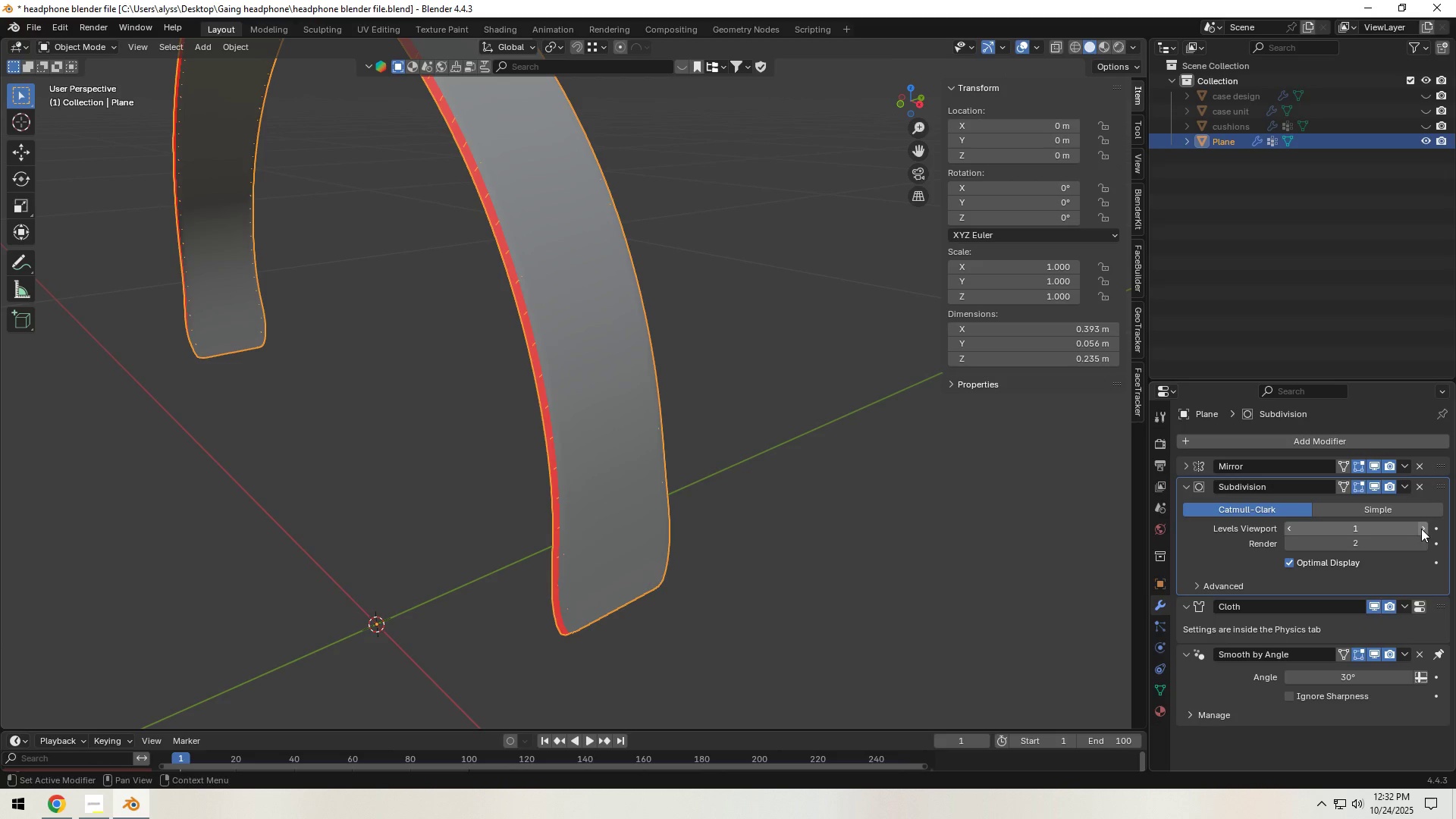 
left_click([1421, 529])
 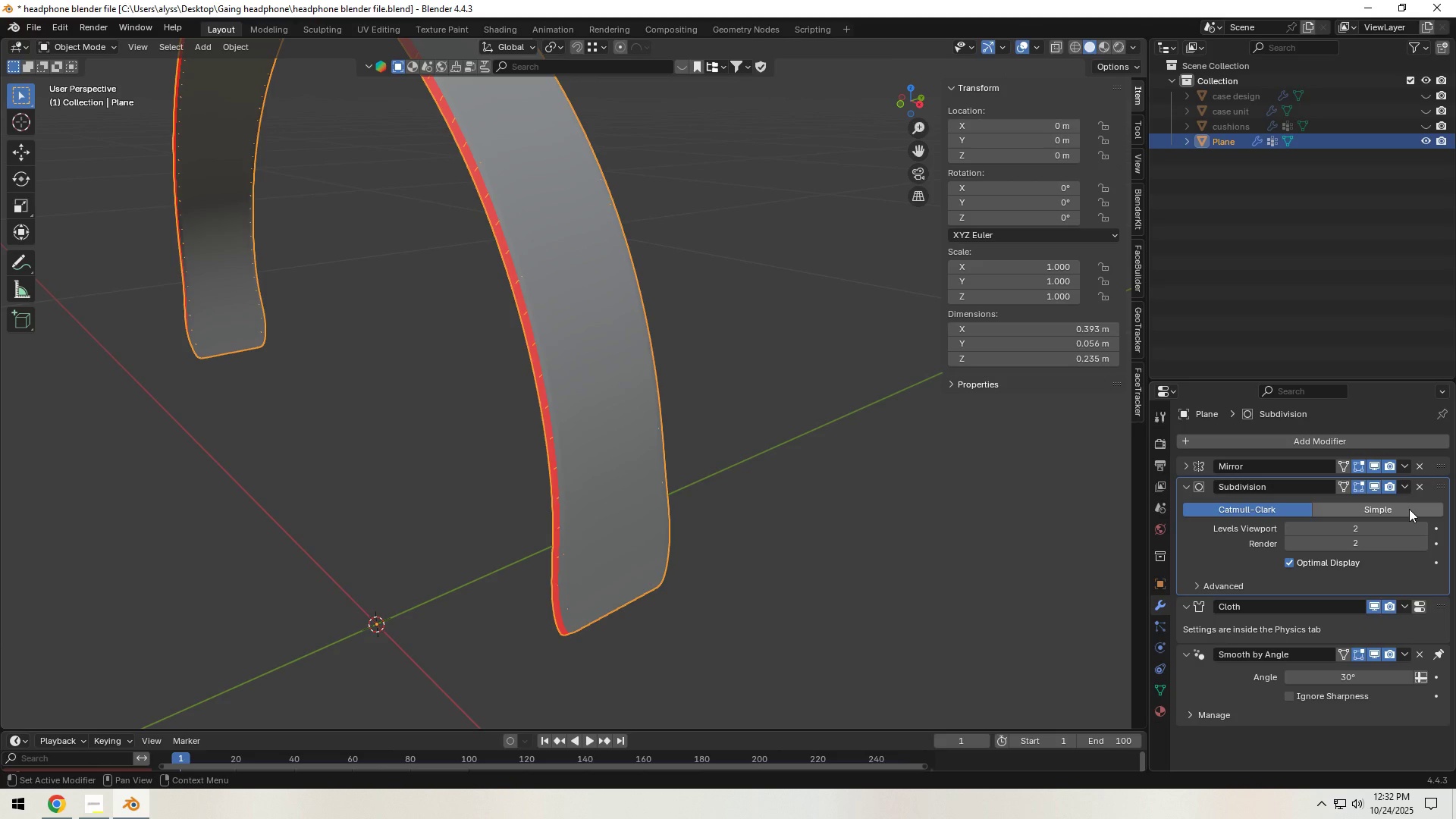 
left_click([1409, 509])
 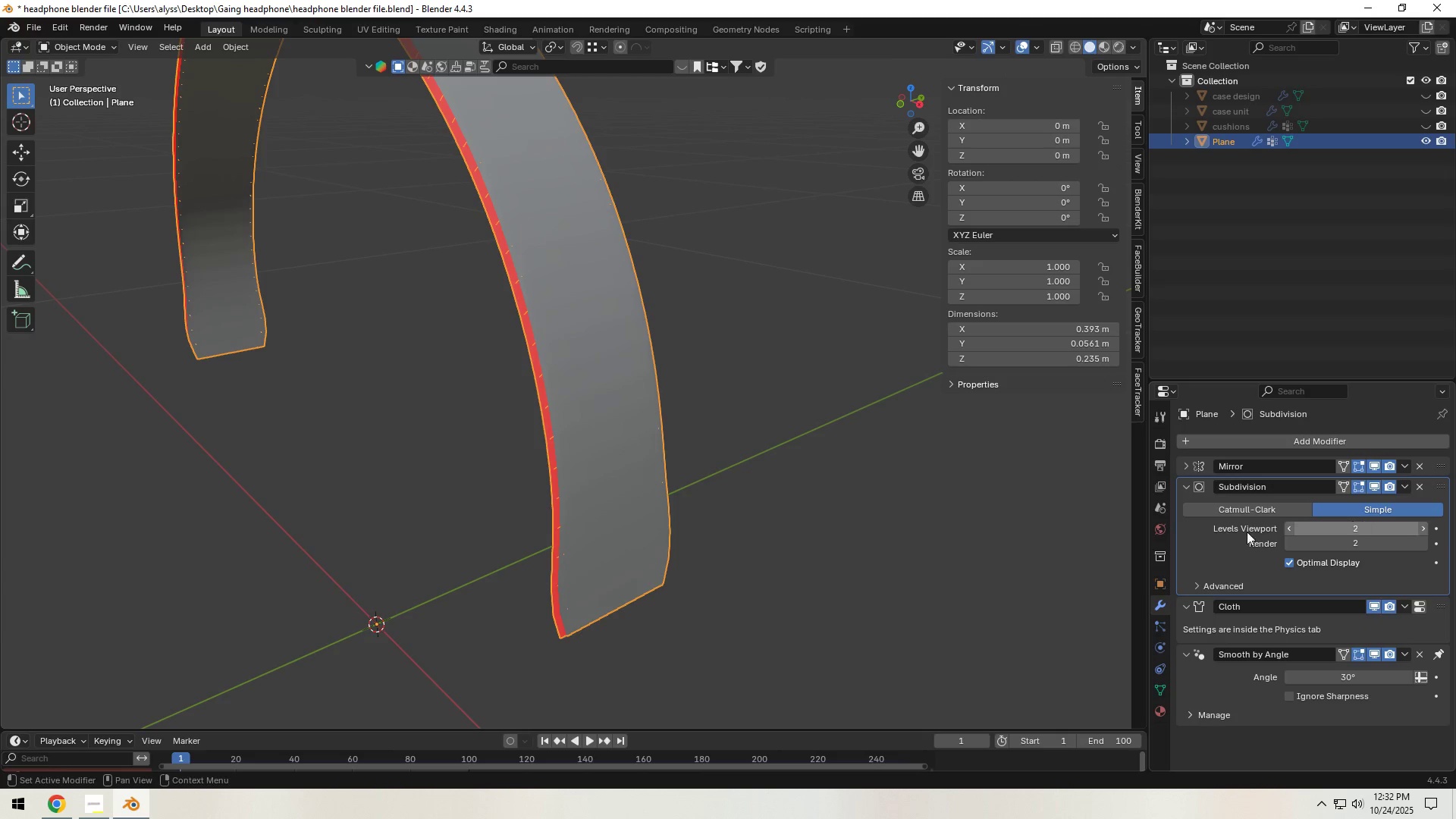 
left_click([958, 532])
 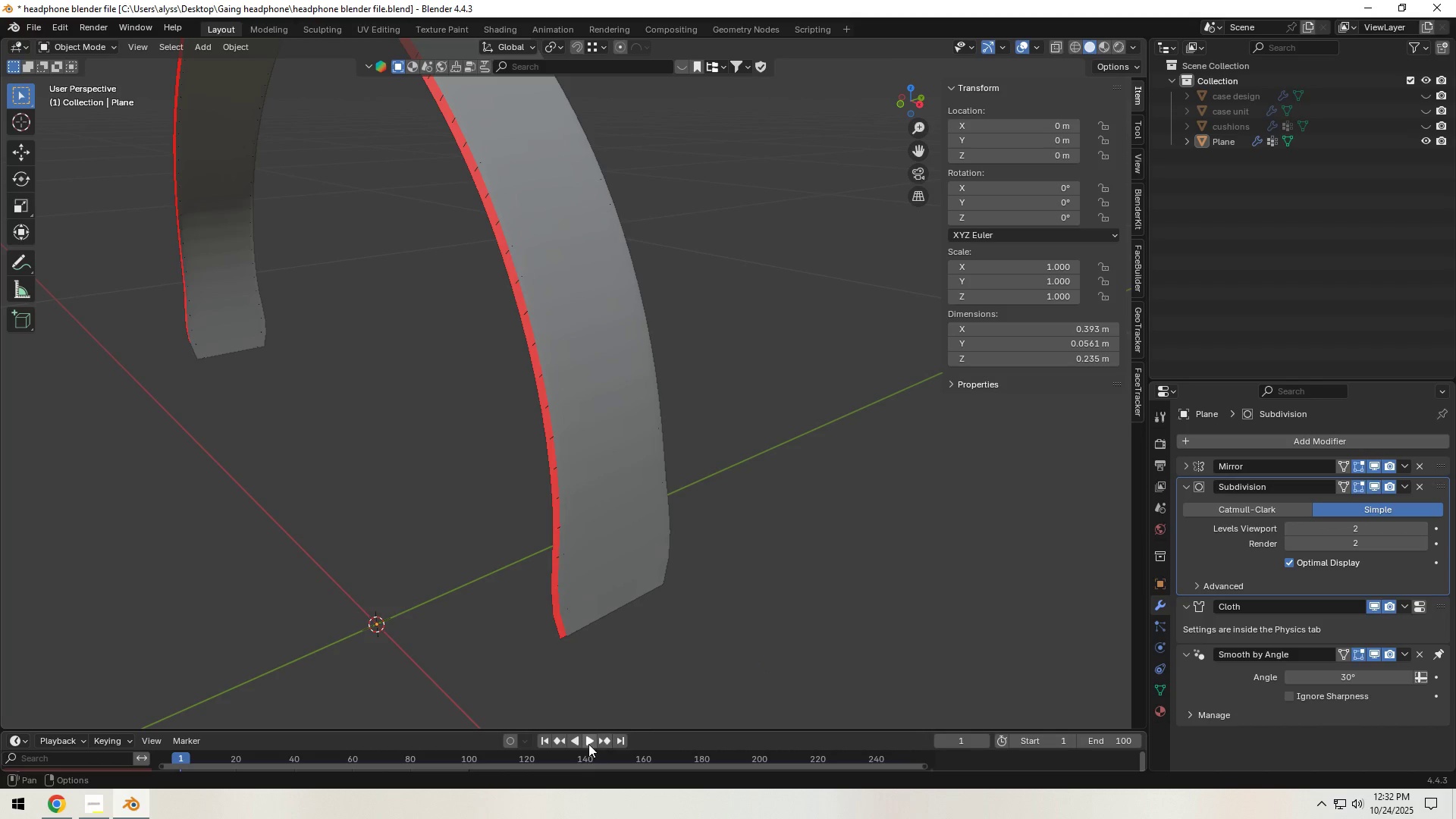 
left_click([588, 744])
 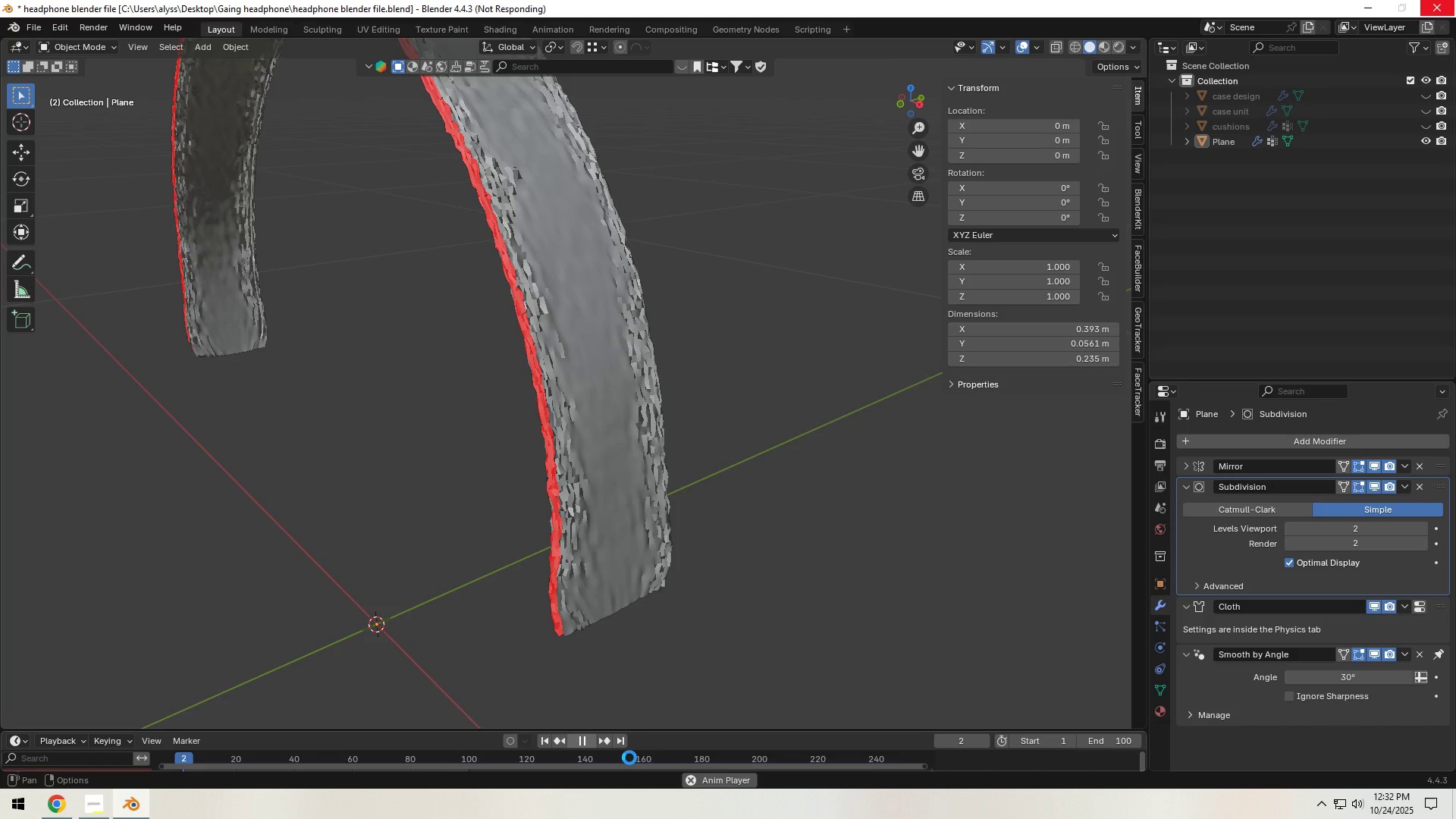 
wait(19.09)
 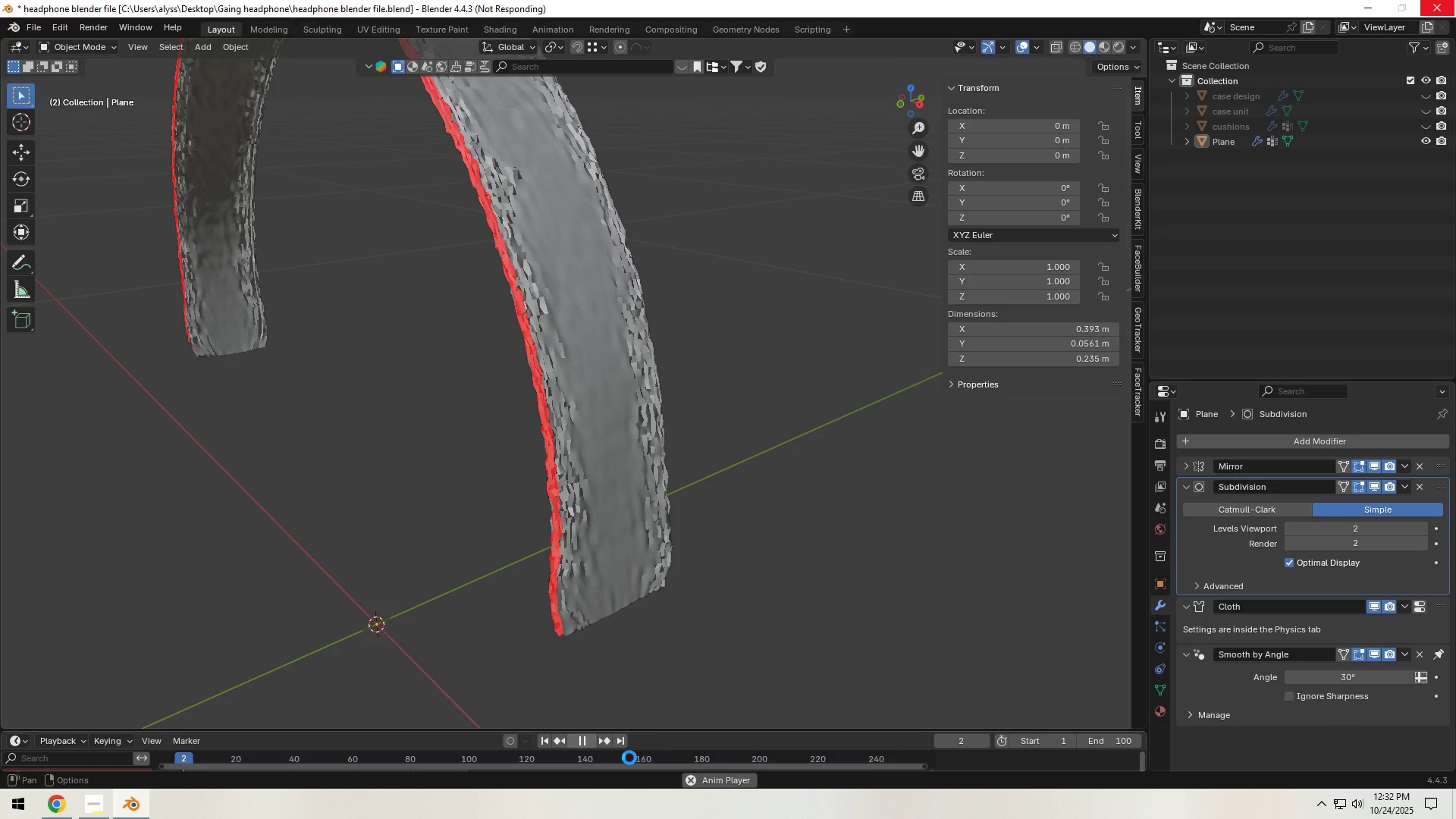 
key(Escape)
 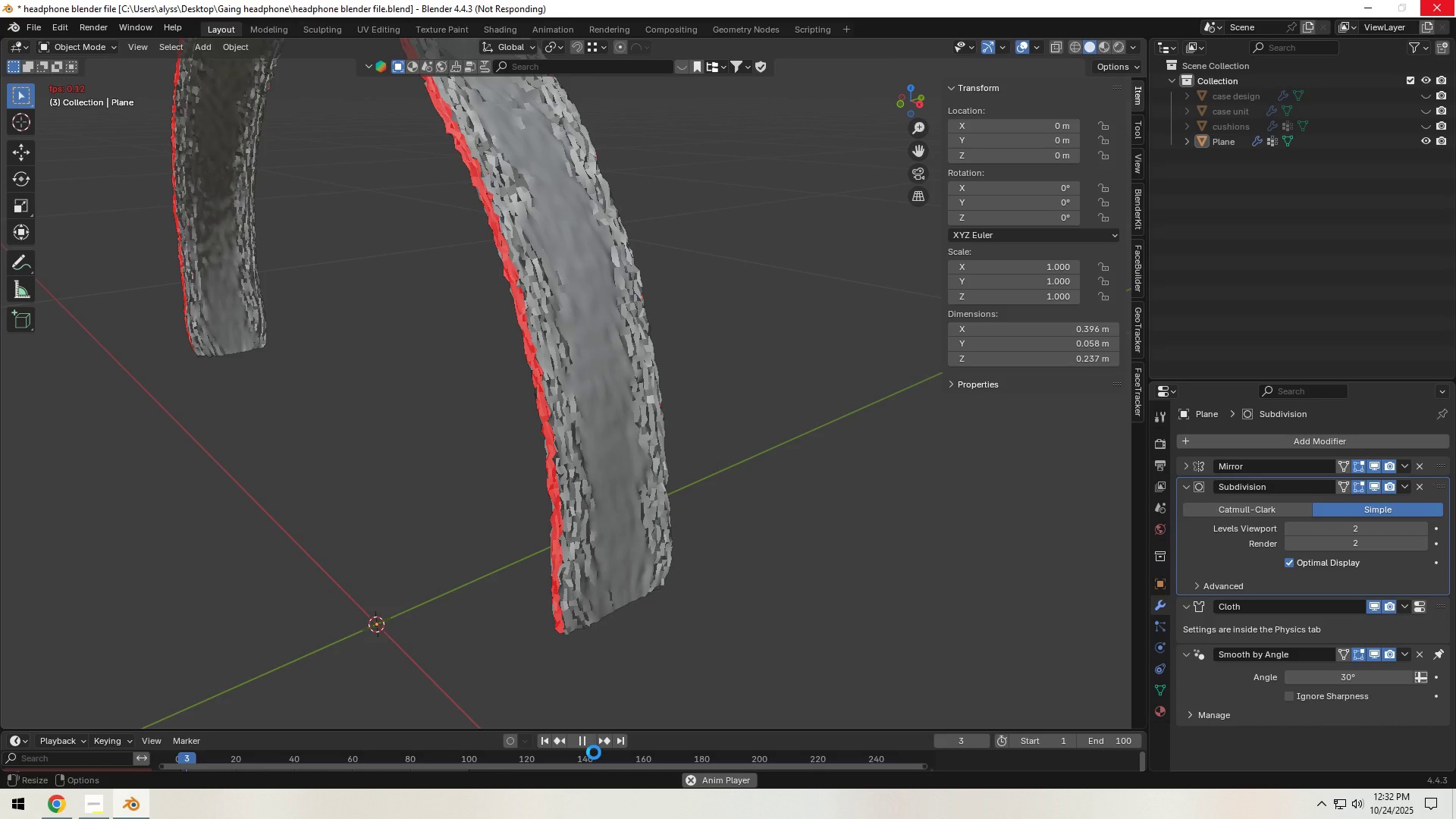 
wait(8.9)
 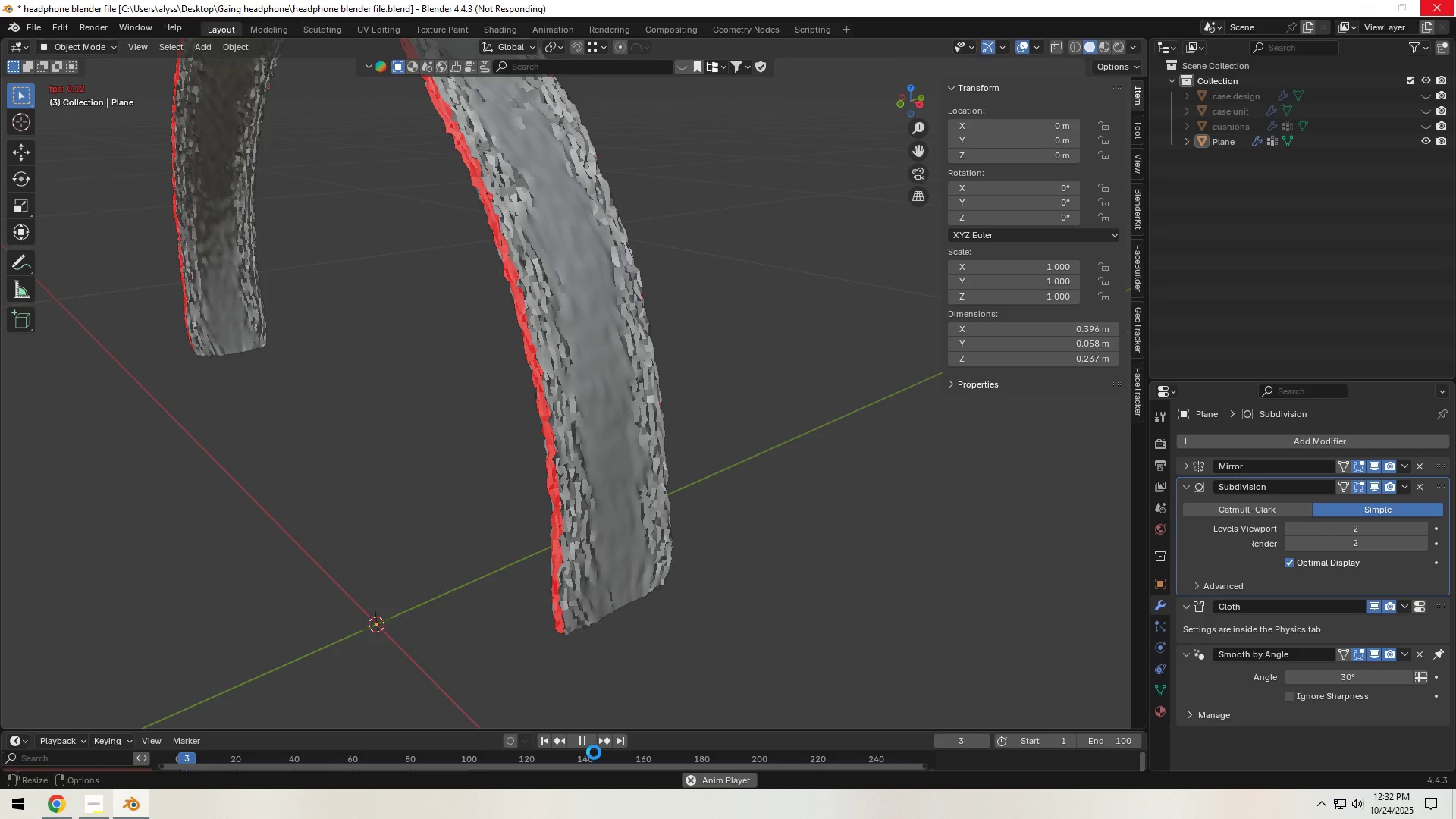 
left_click([544, 741])
 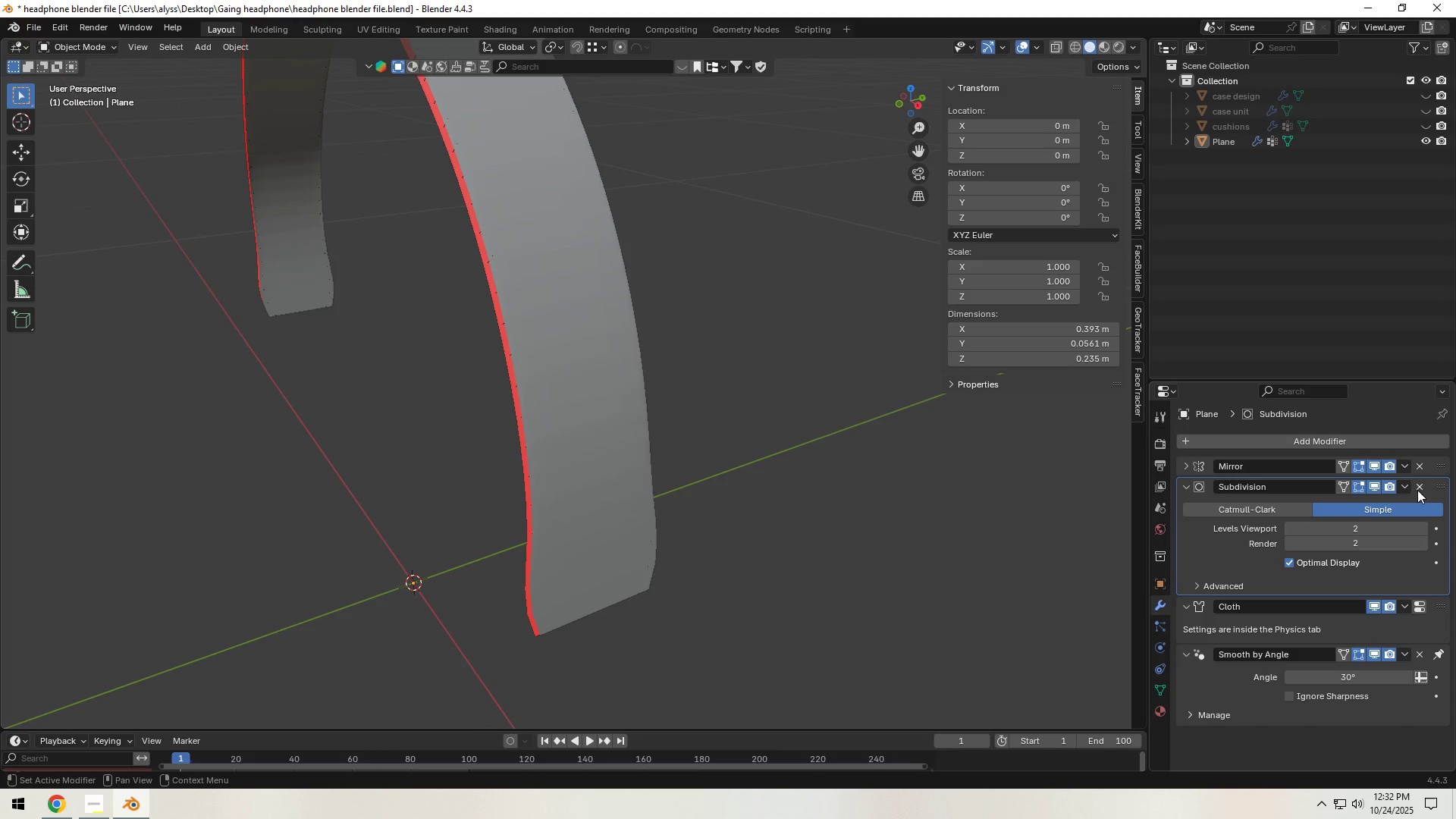 
left_click([1418, 488])
 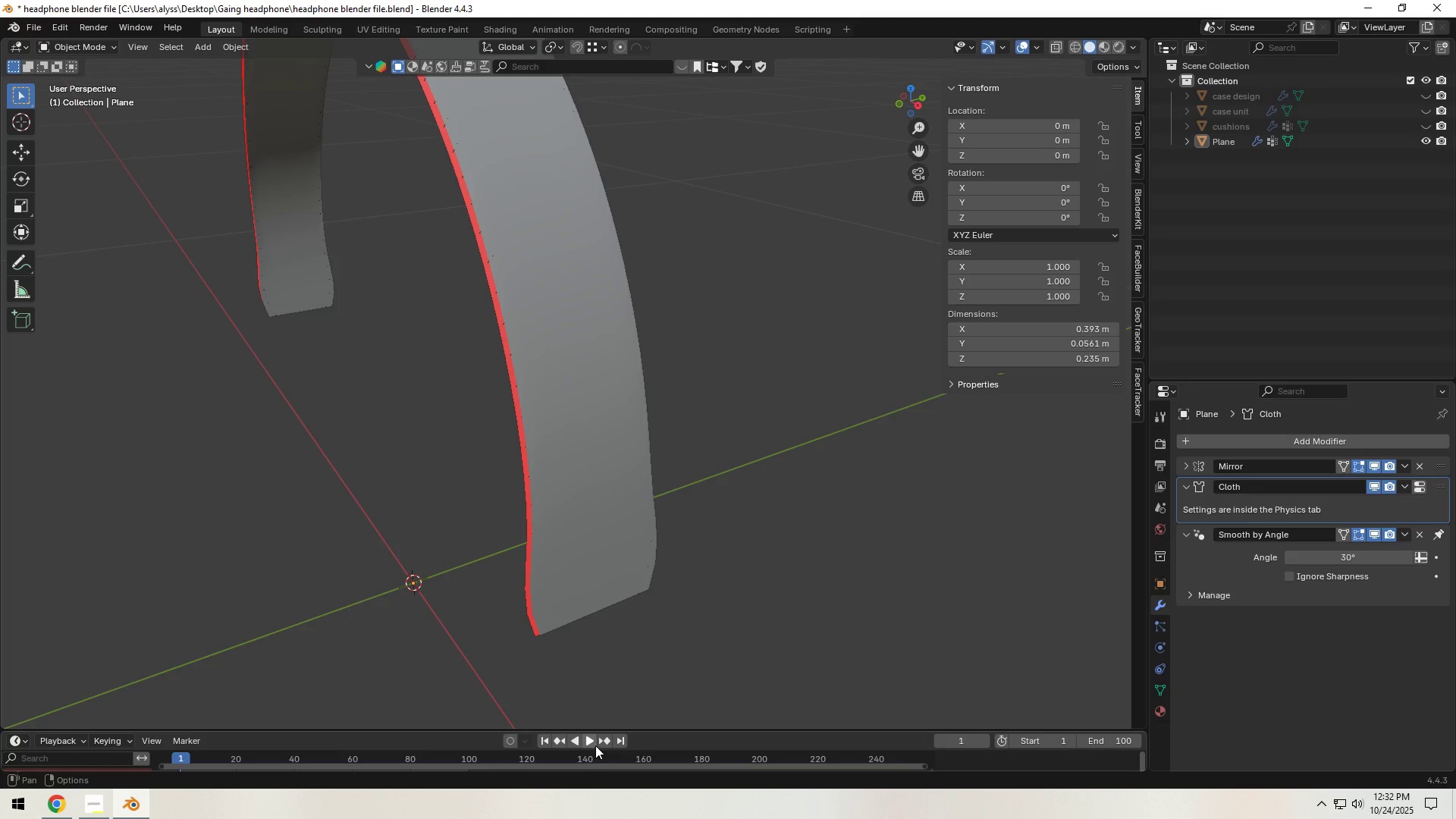 
left_click([596, 742])
 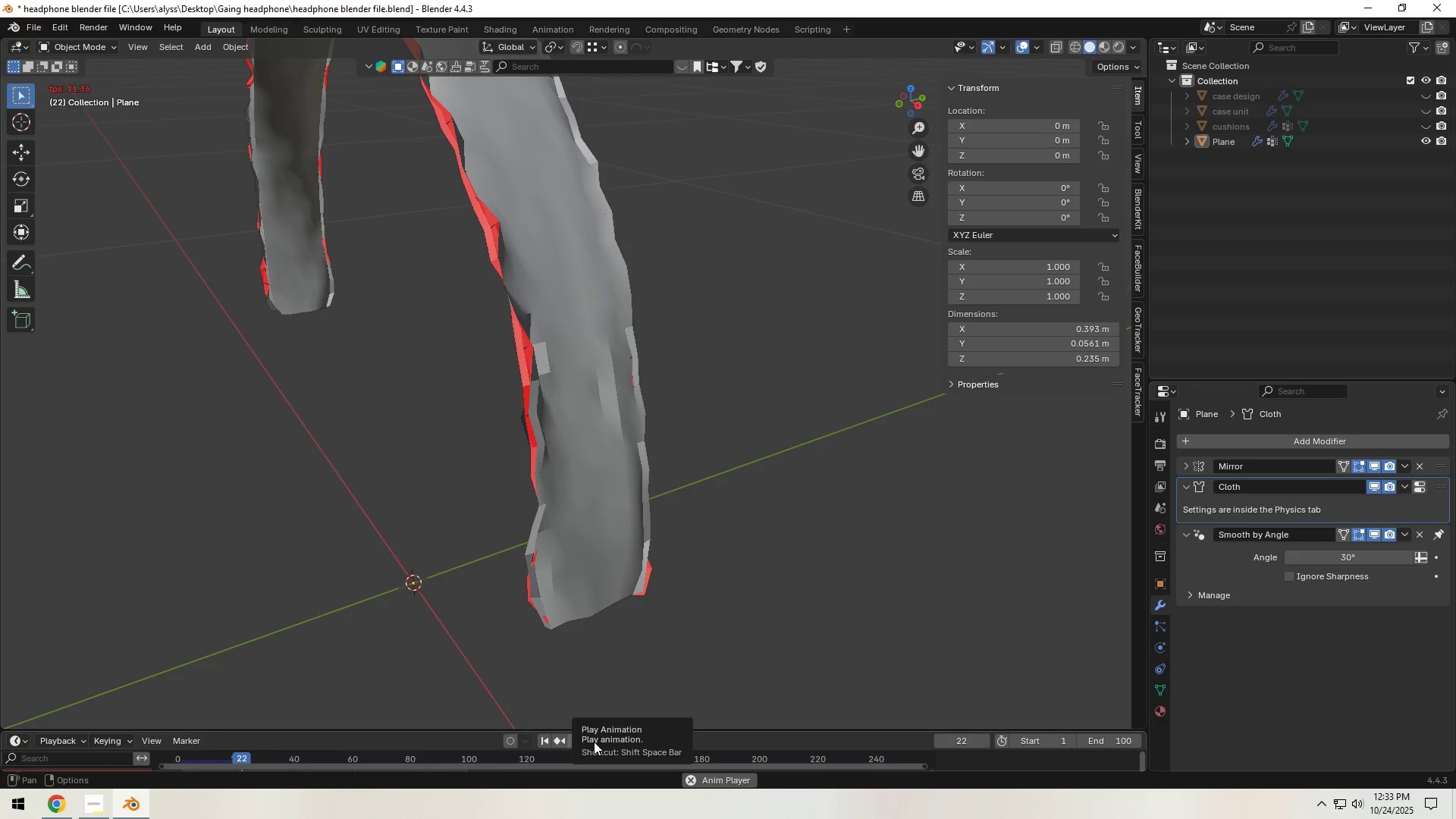 
left_click([594, 742])
 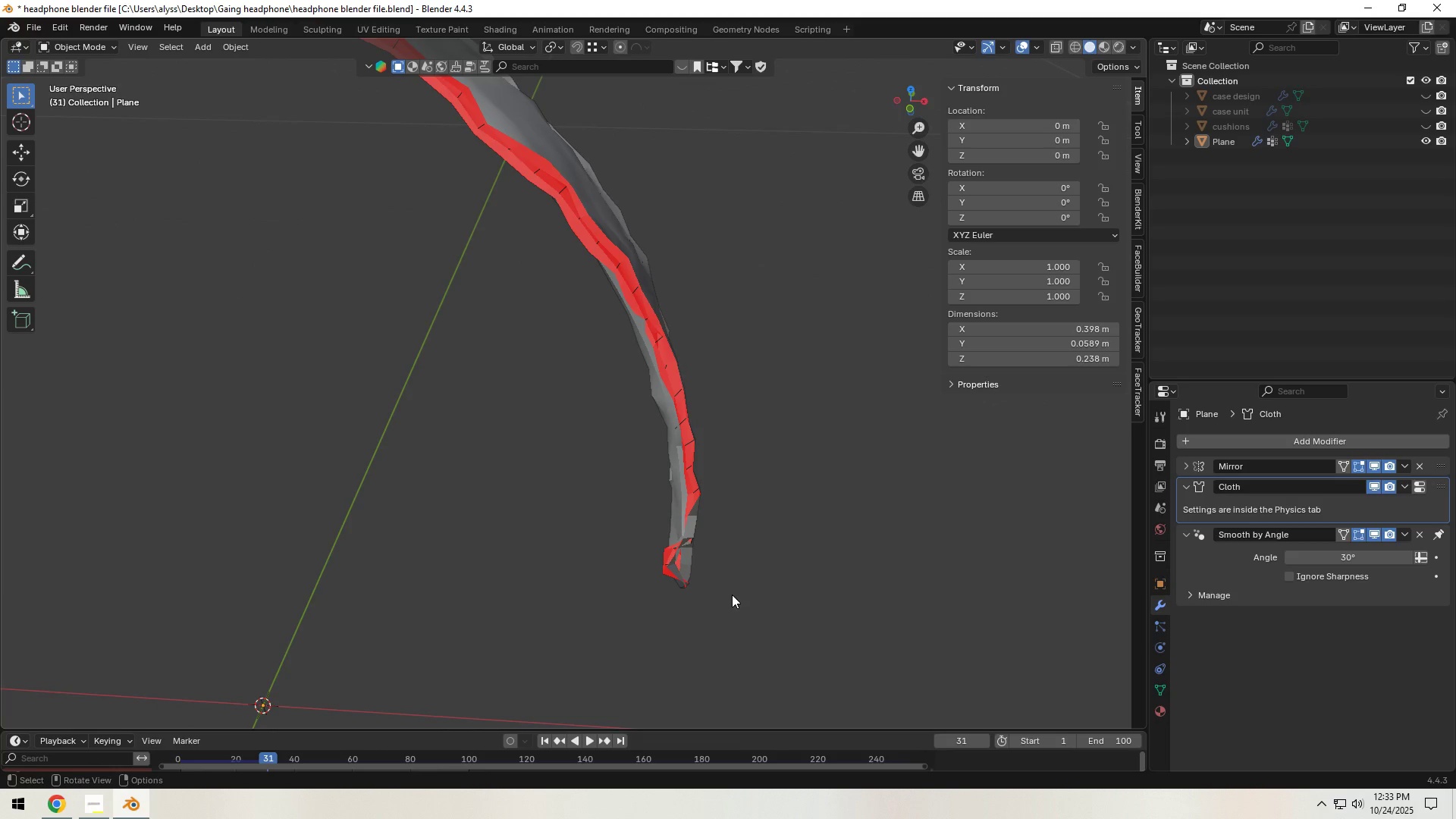 
scroll: coordinate [539, 597], scroll_direction: down, amount: 4.0
 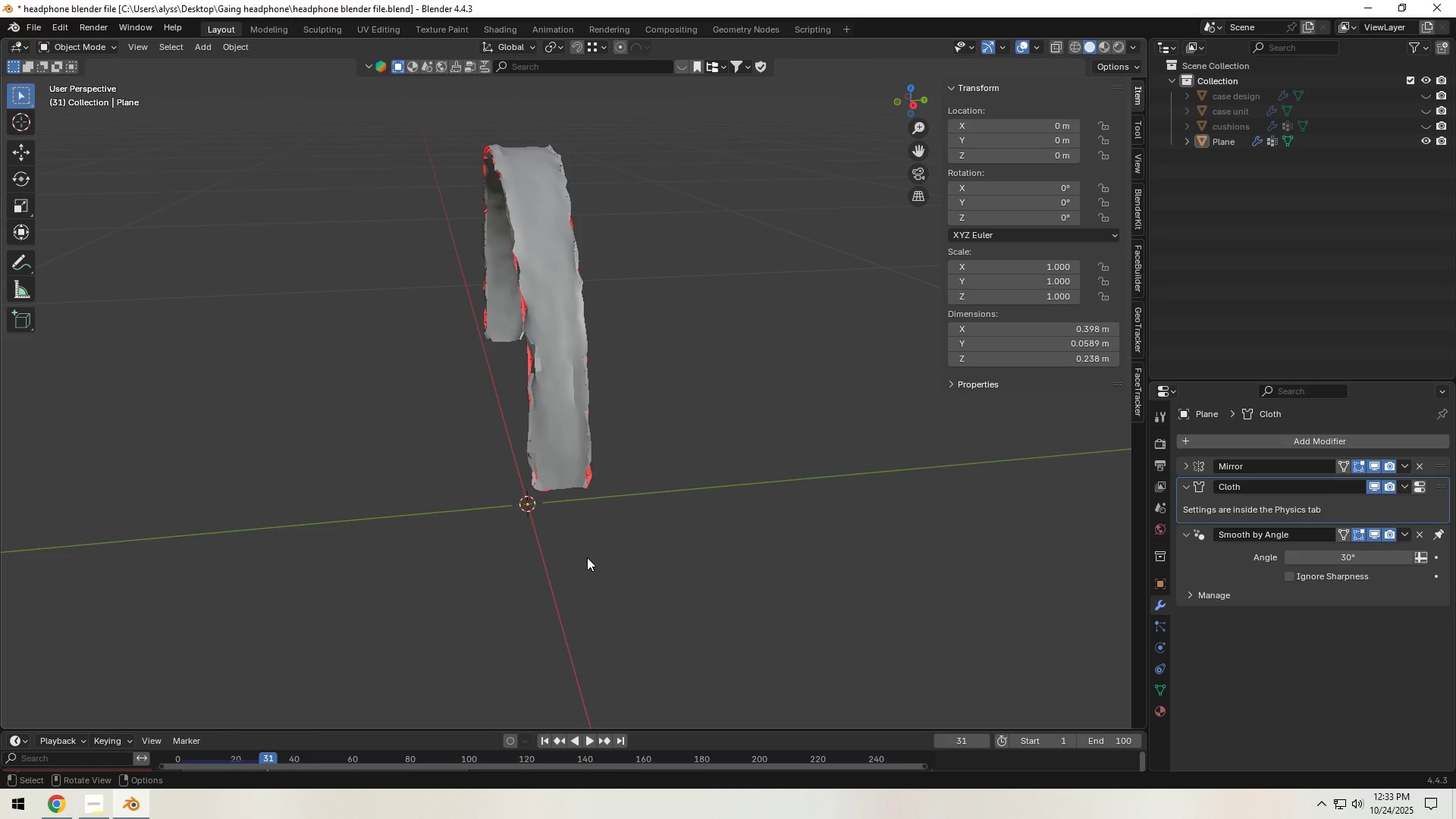 
wait(5.21)
 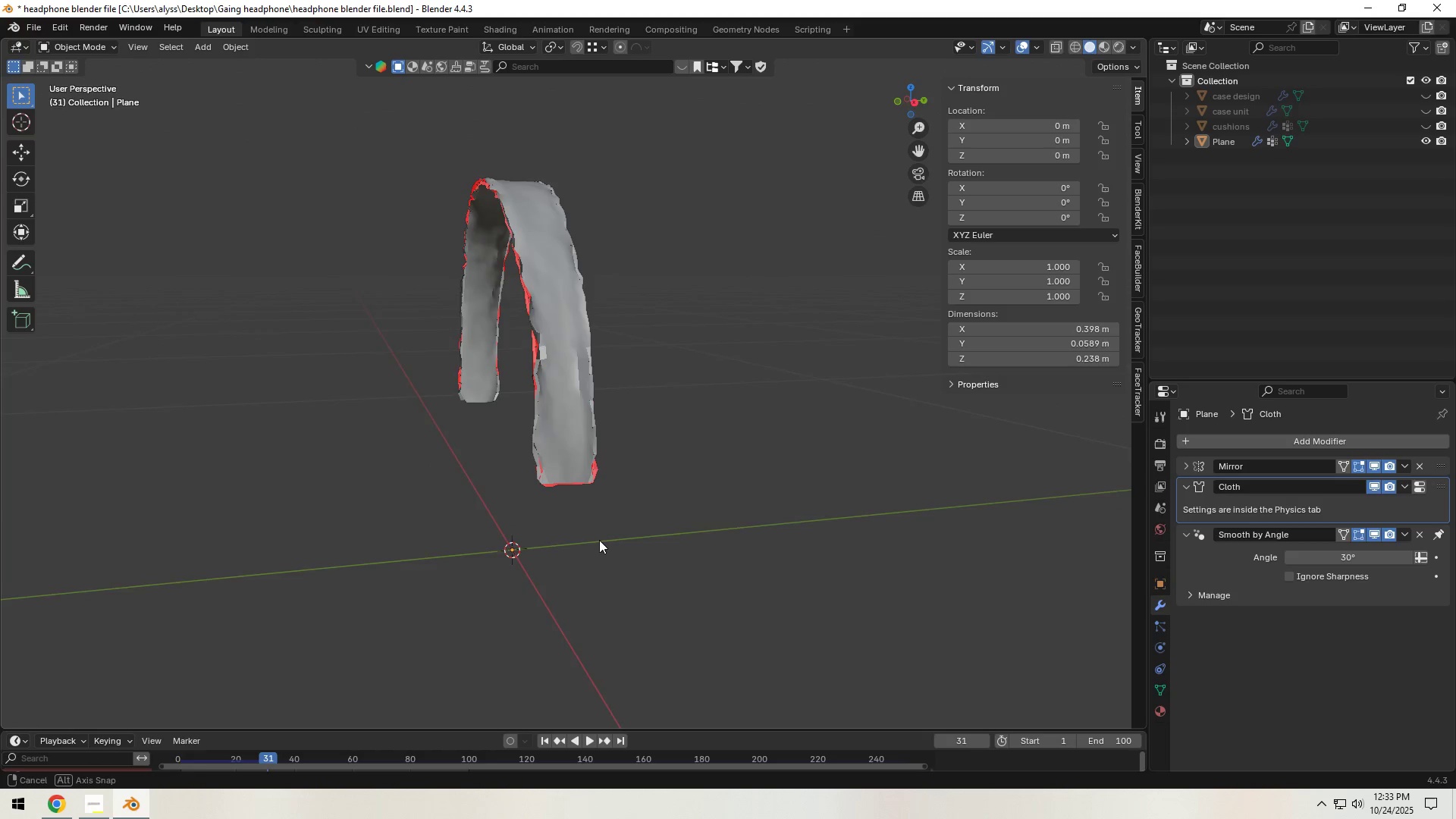 
left_click([544, 739])
 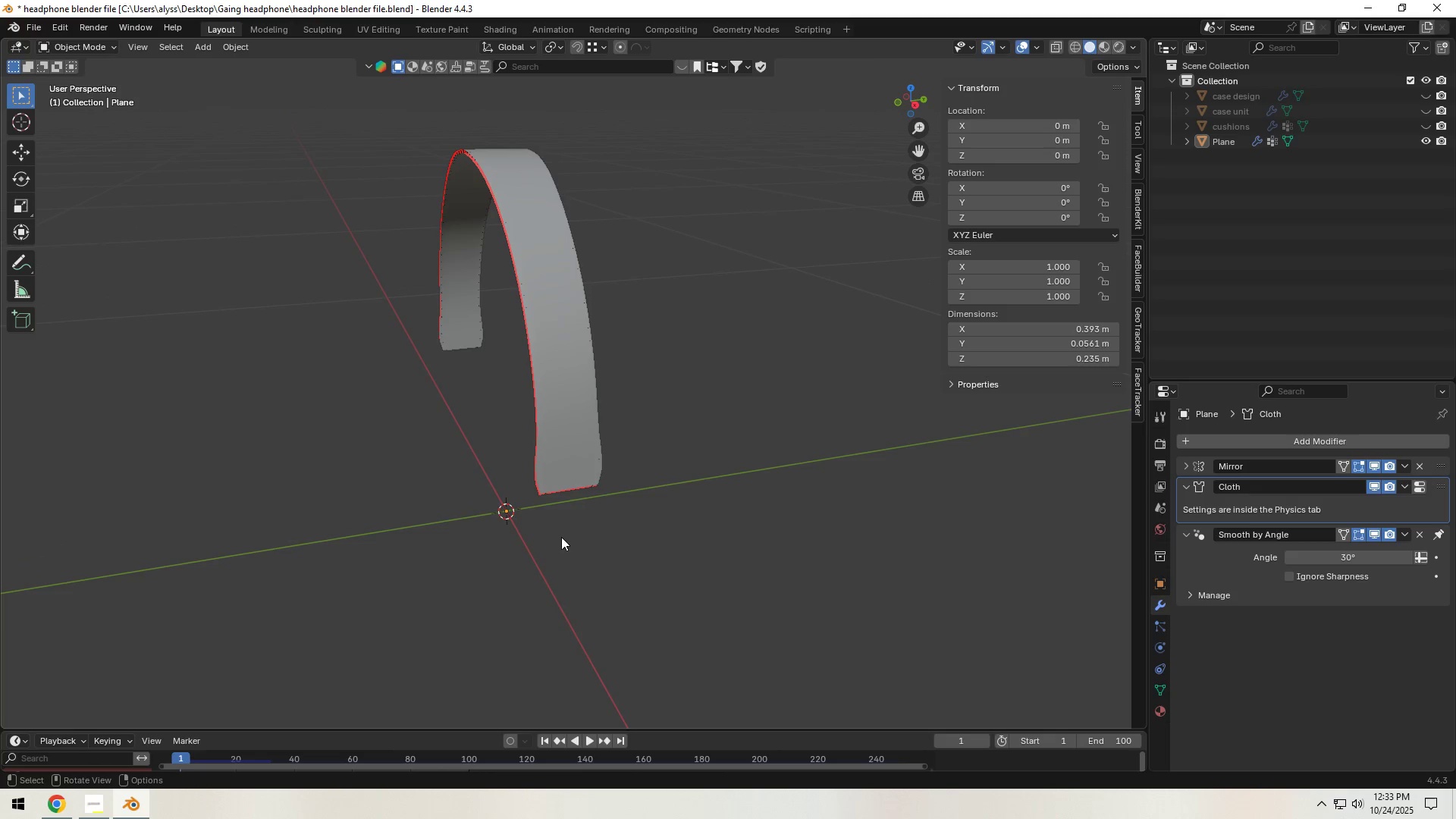 
left_click([576, 440])
 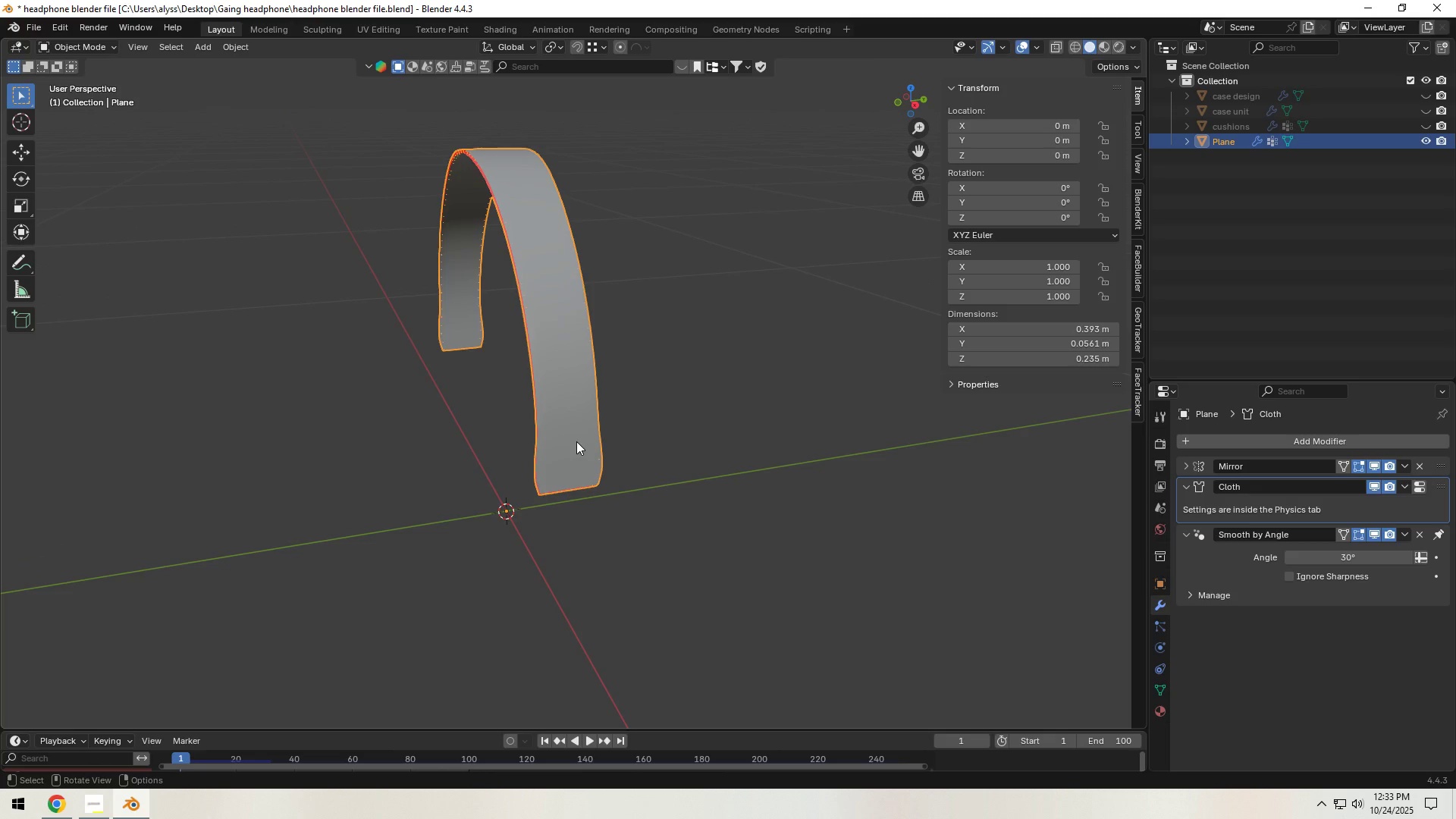 
key(Tab)
 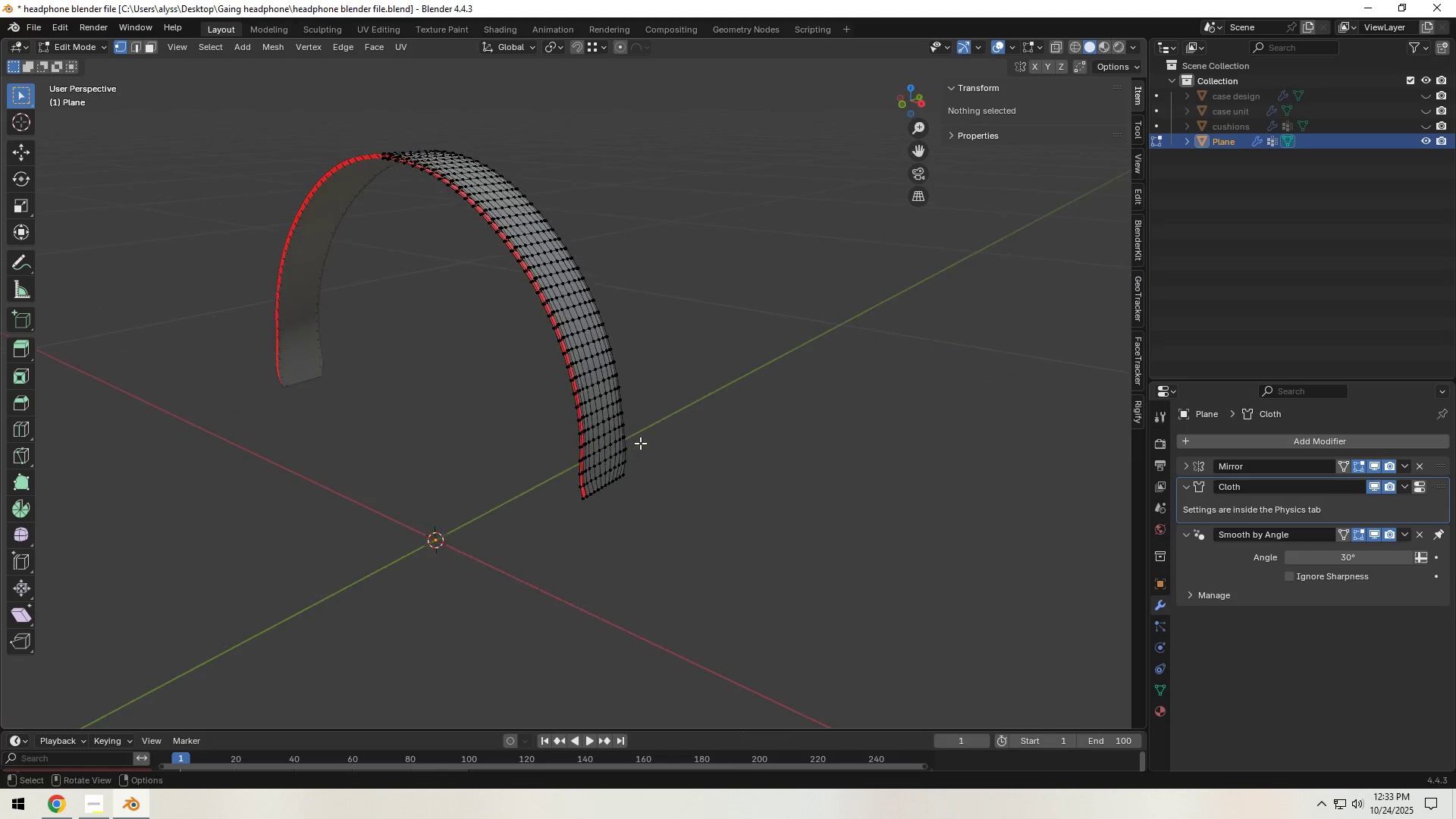 
scroll: coordinate [641, 453], scroll_direction: up, amount: 5.0
 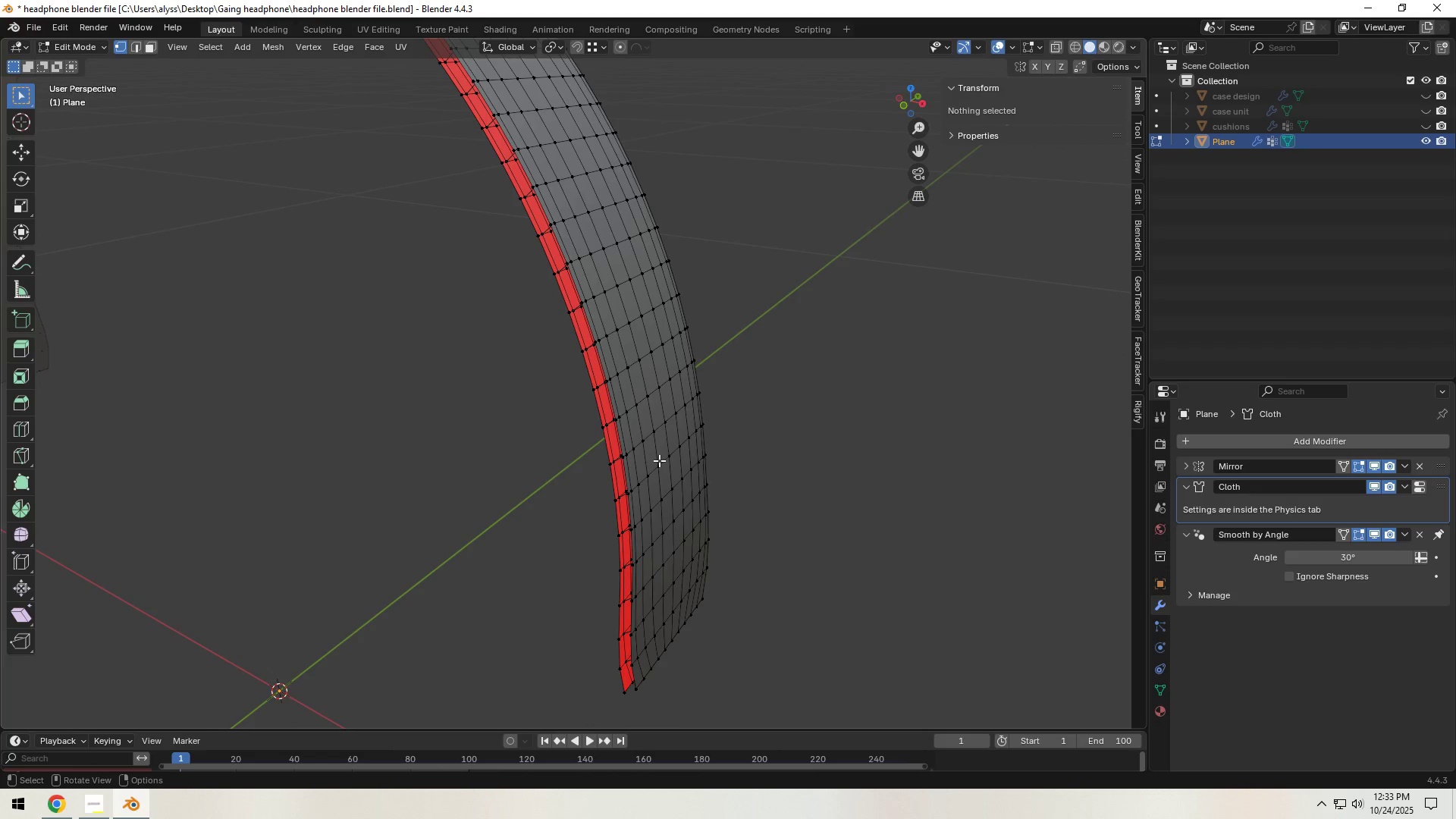 
wait(5.03)
 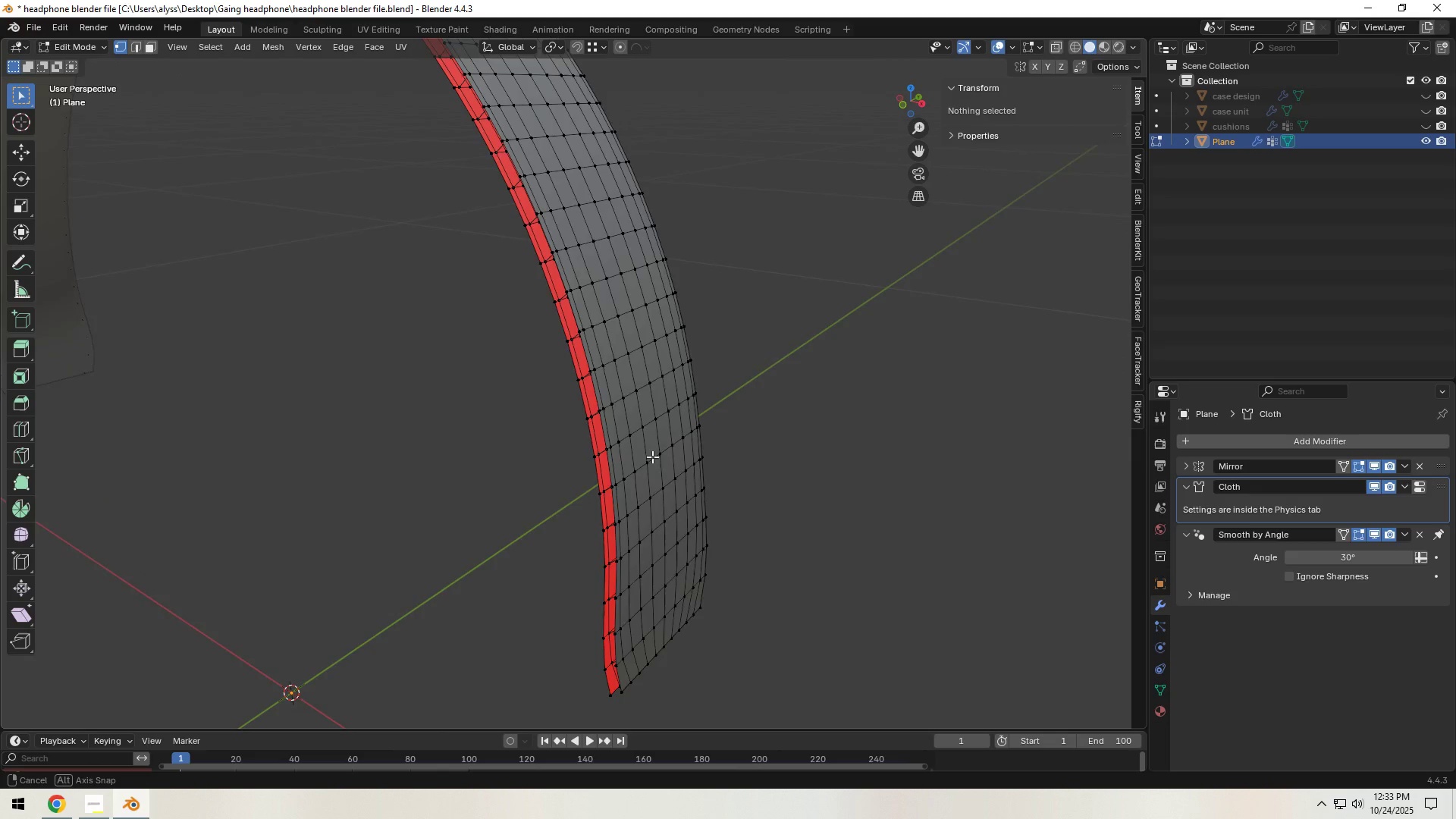 
scroll: coordinate [666, 454], scroll_direction: up, amount: 2.0
 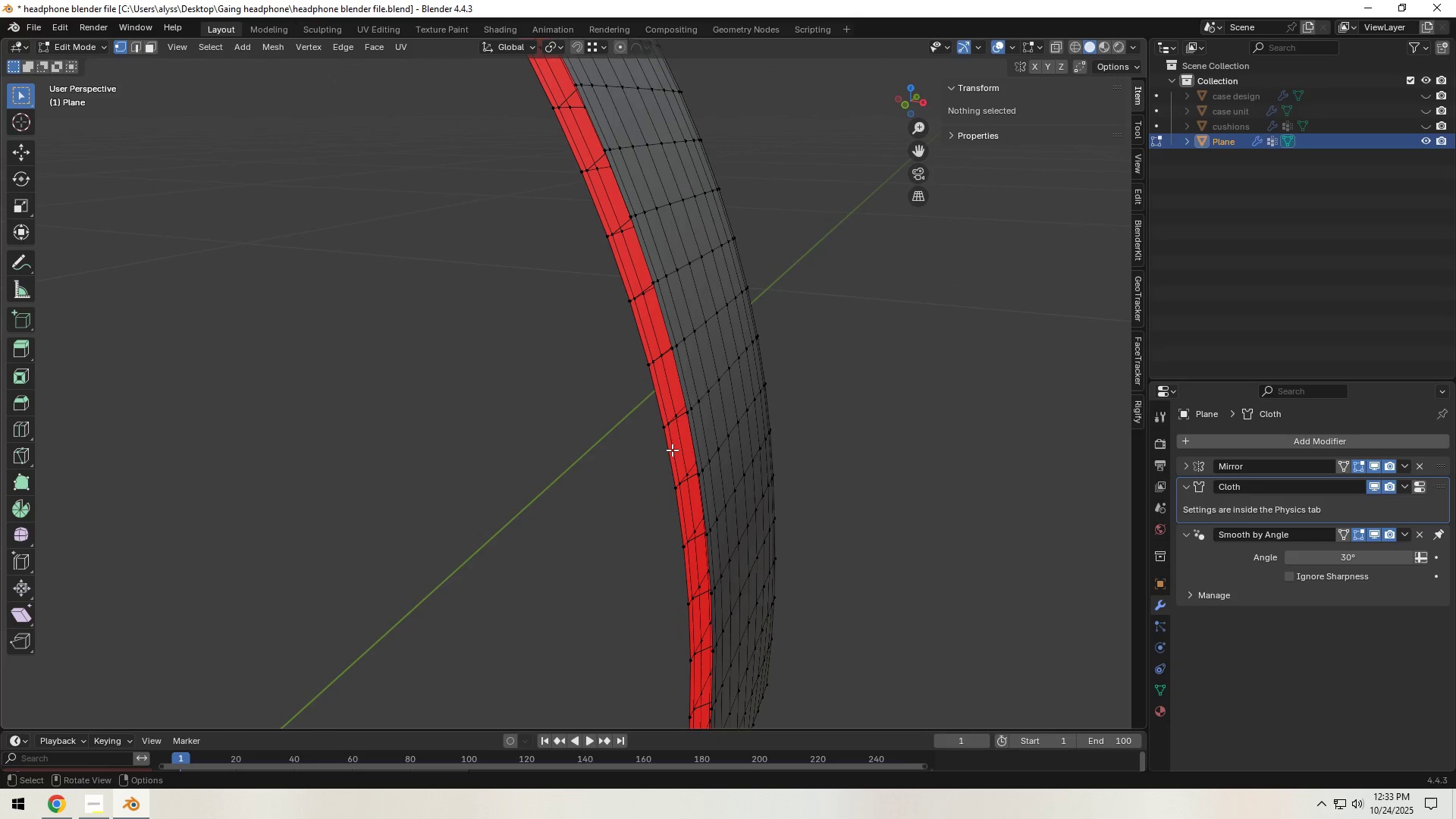 
hold_key(key=Backquote, duration=0.55)
 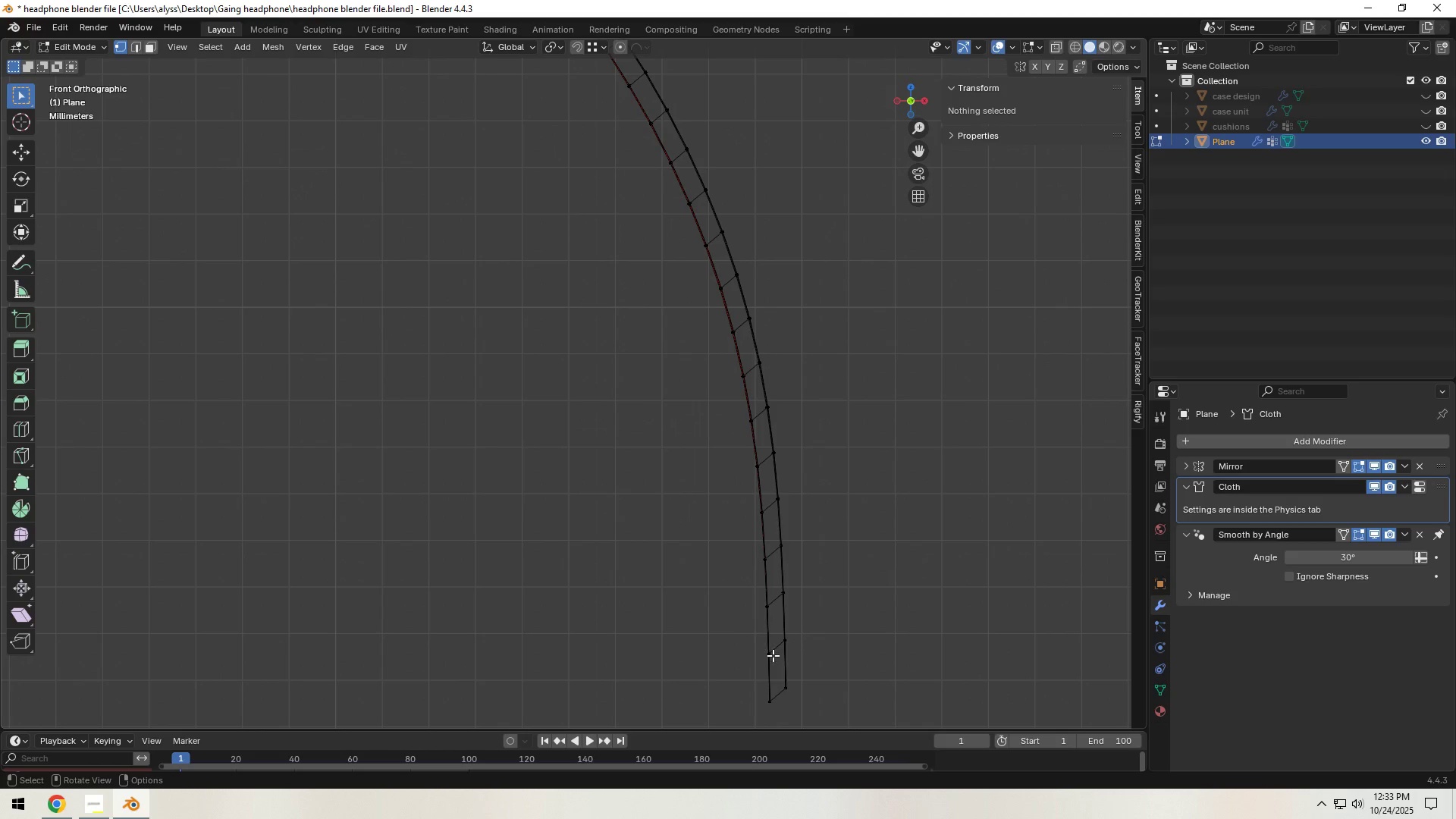 
key(2)
 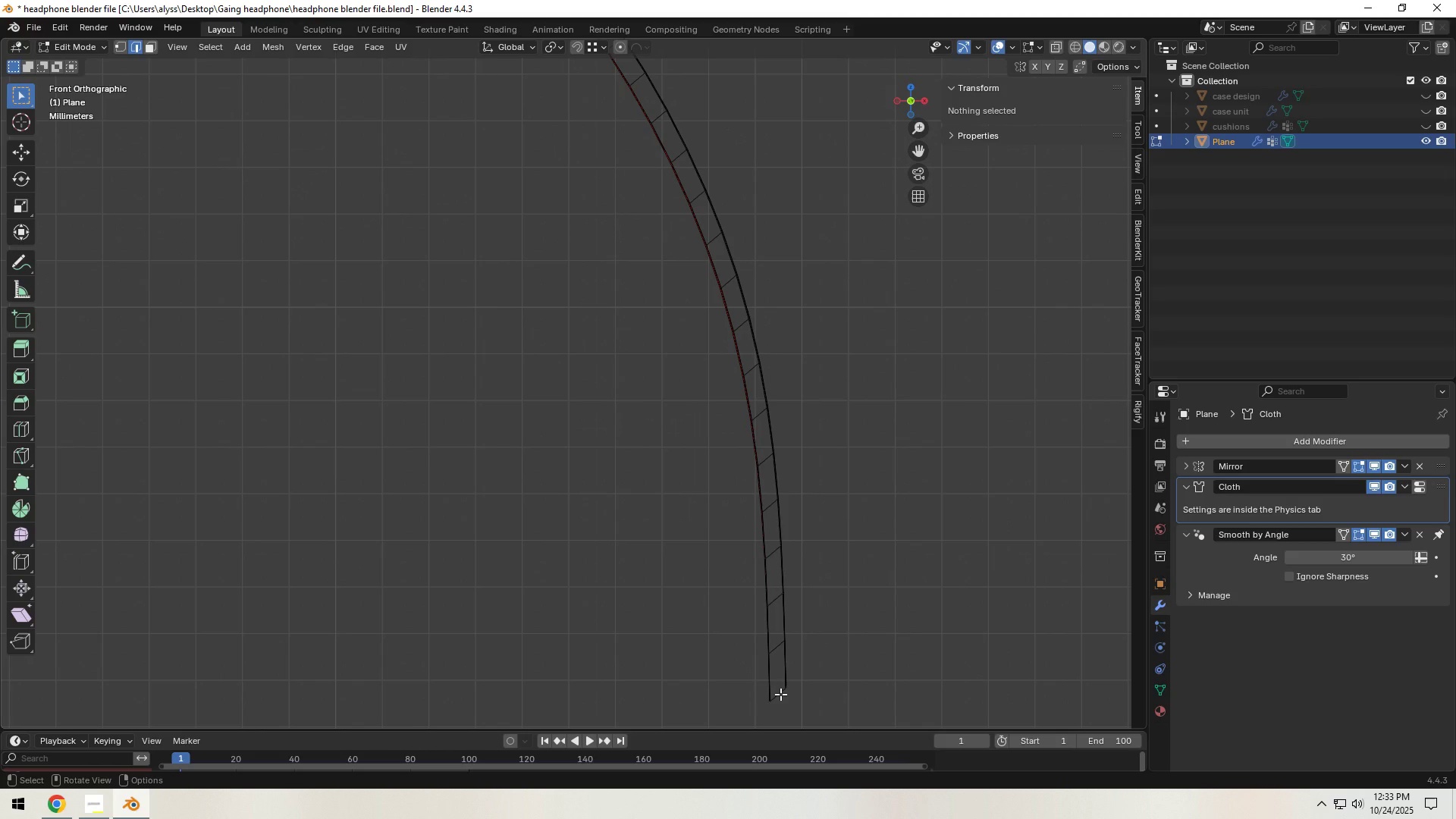 
left_click([780, 694])
 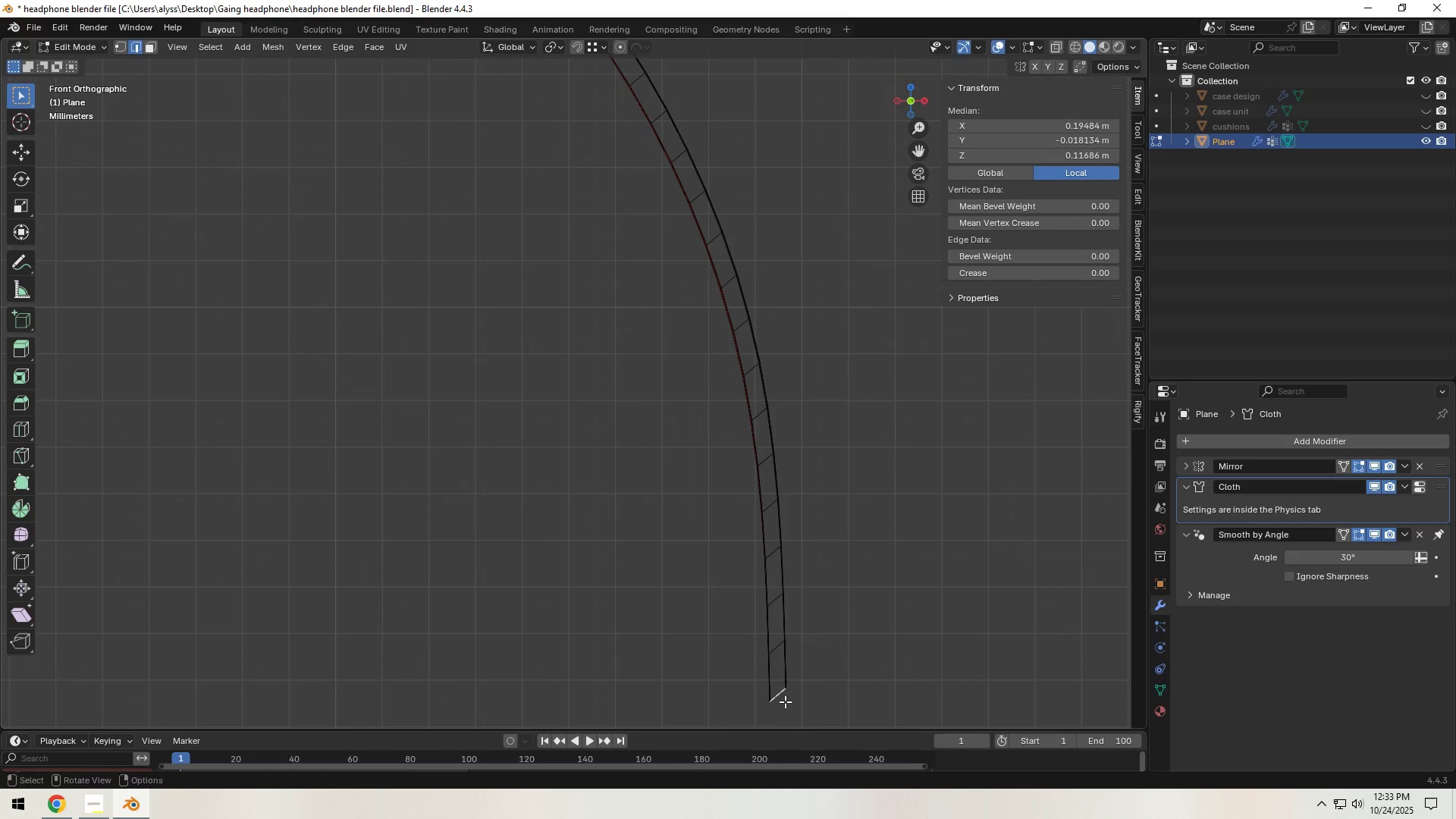 
key(X)
 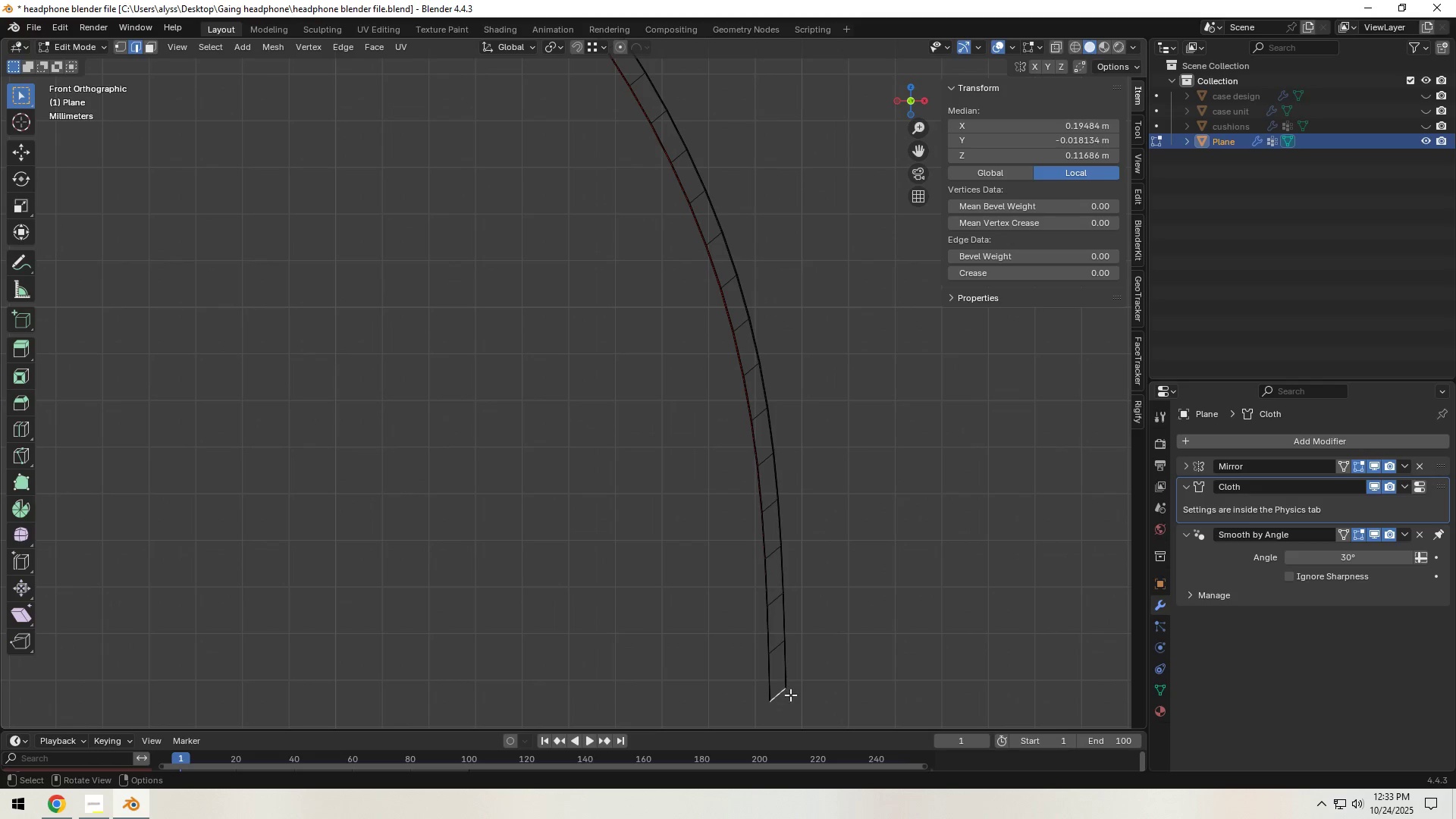 
wait(7.6)
 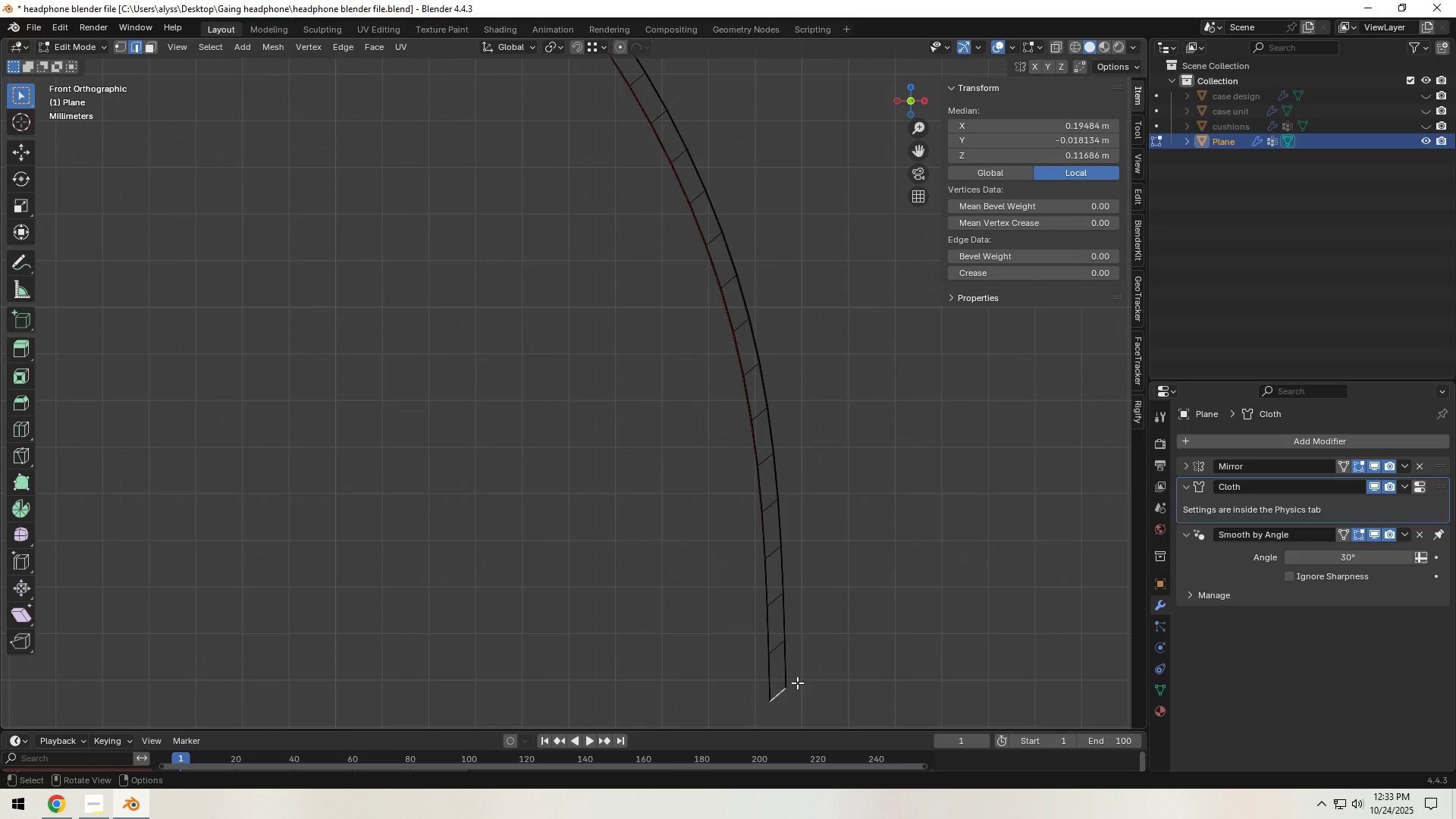 
key(Shift+G)
 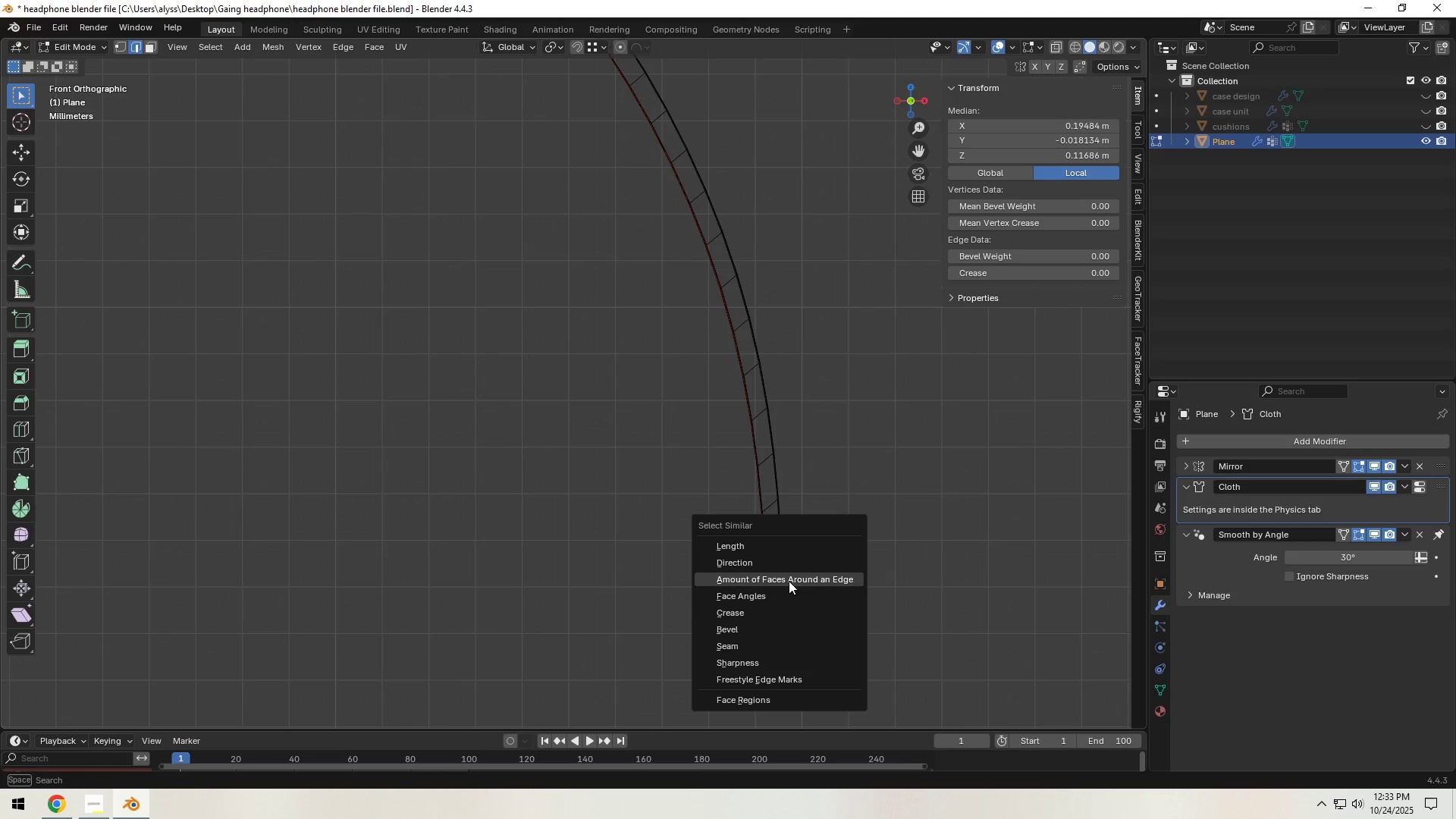 
mouse_move([779, 673])
 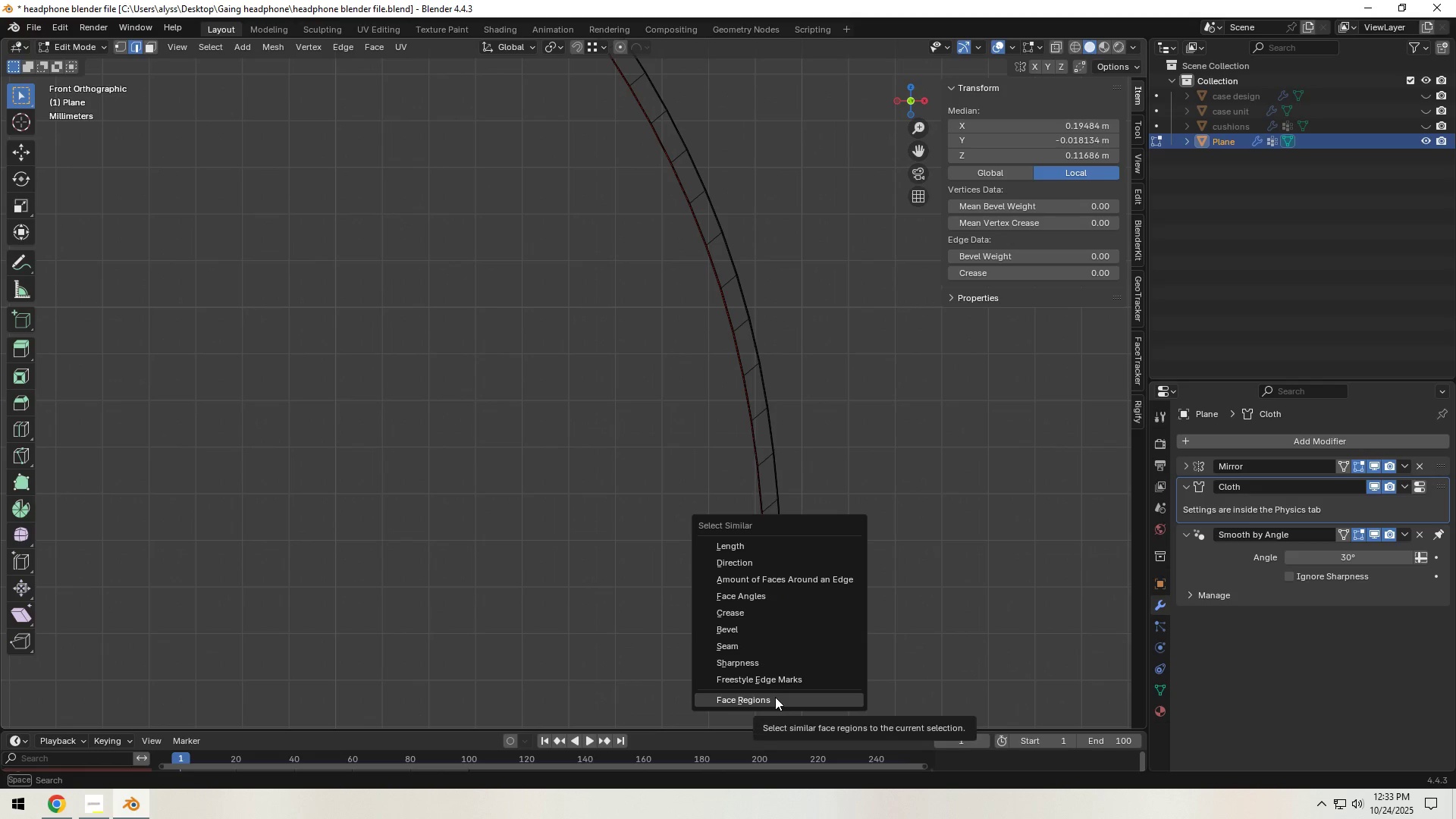 
left_click([775, 697])
 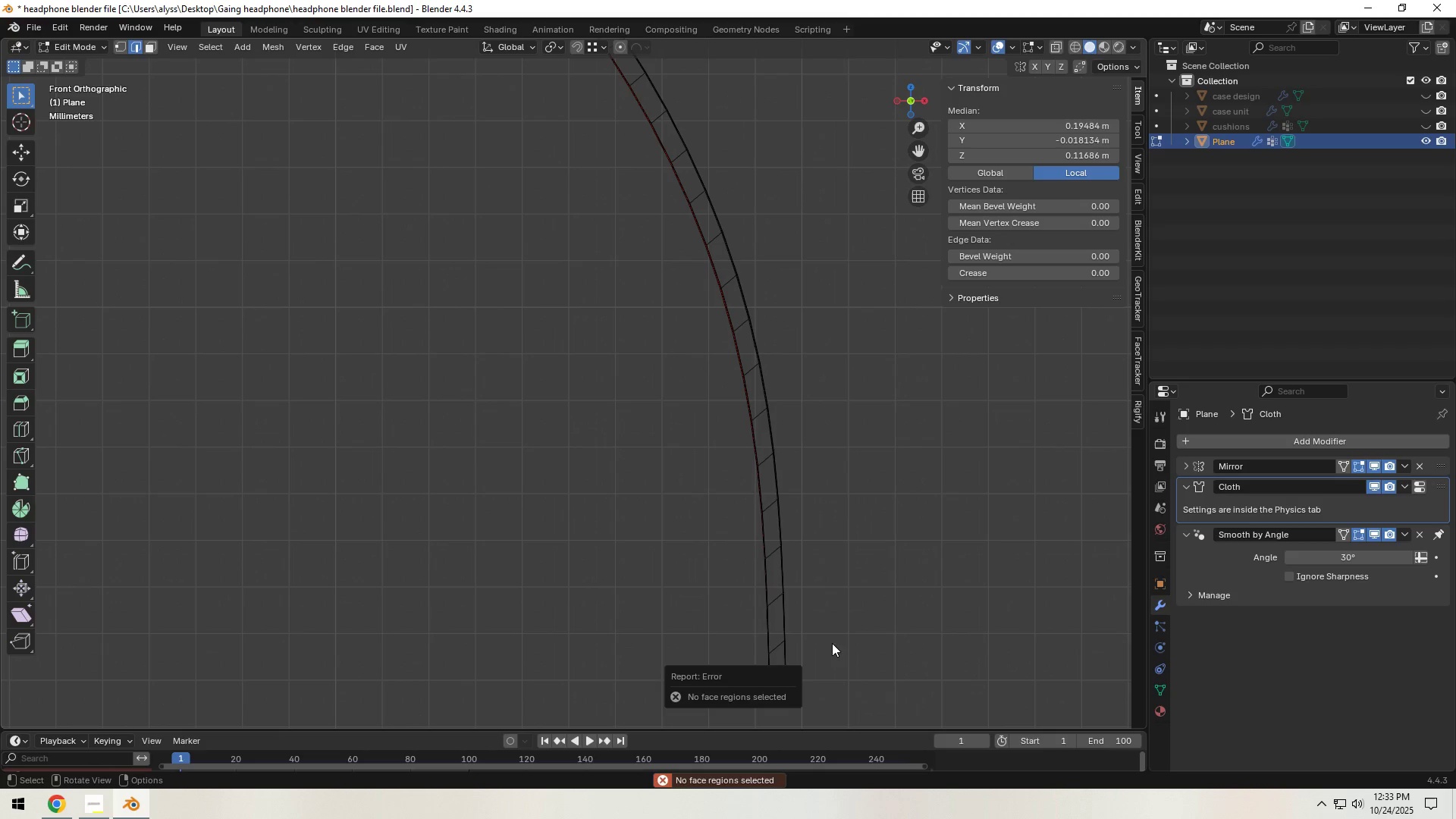 
key(Shift+G)
 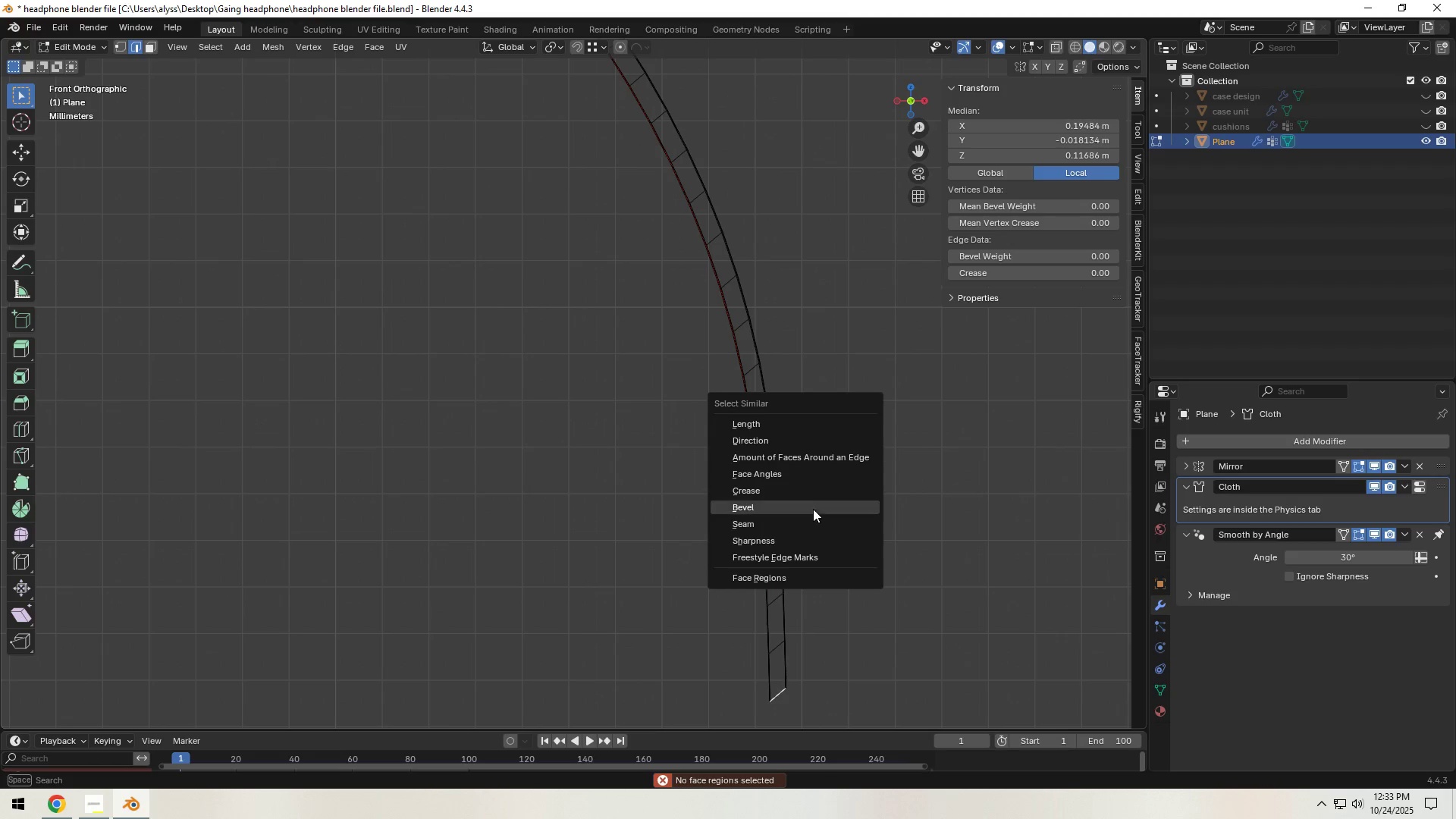 
left_click([814, 475])
 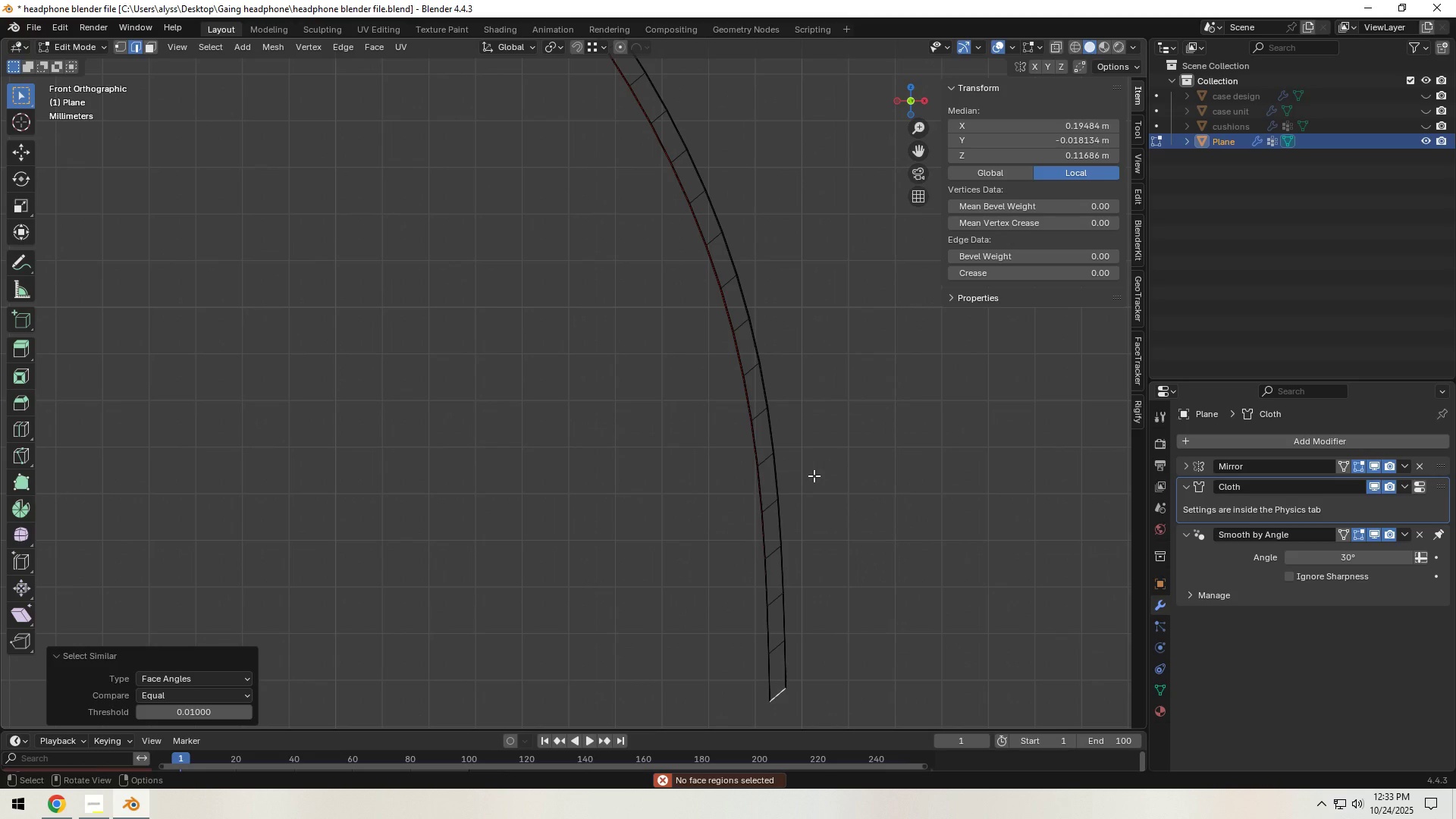 
key(Shift+ShiftLeft)
 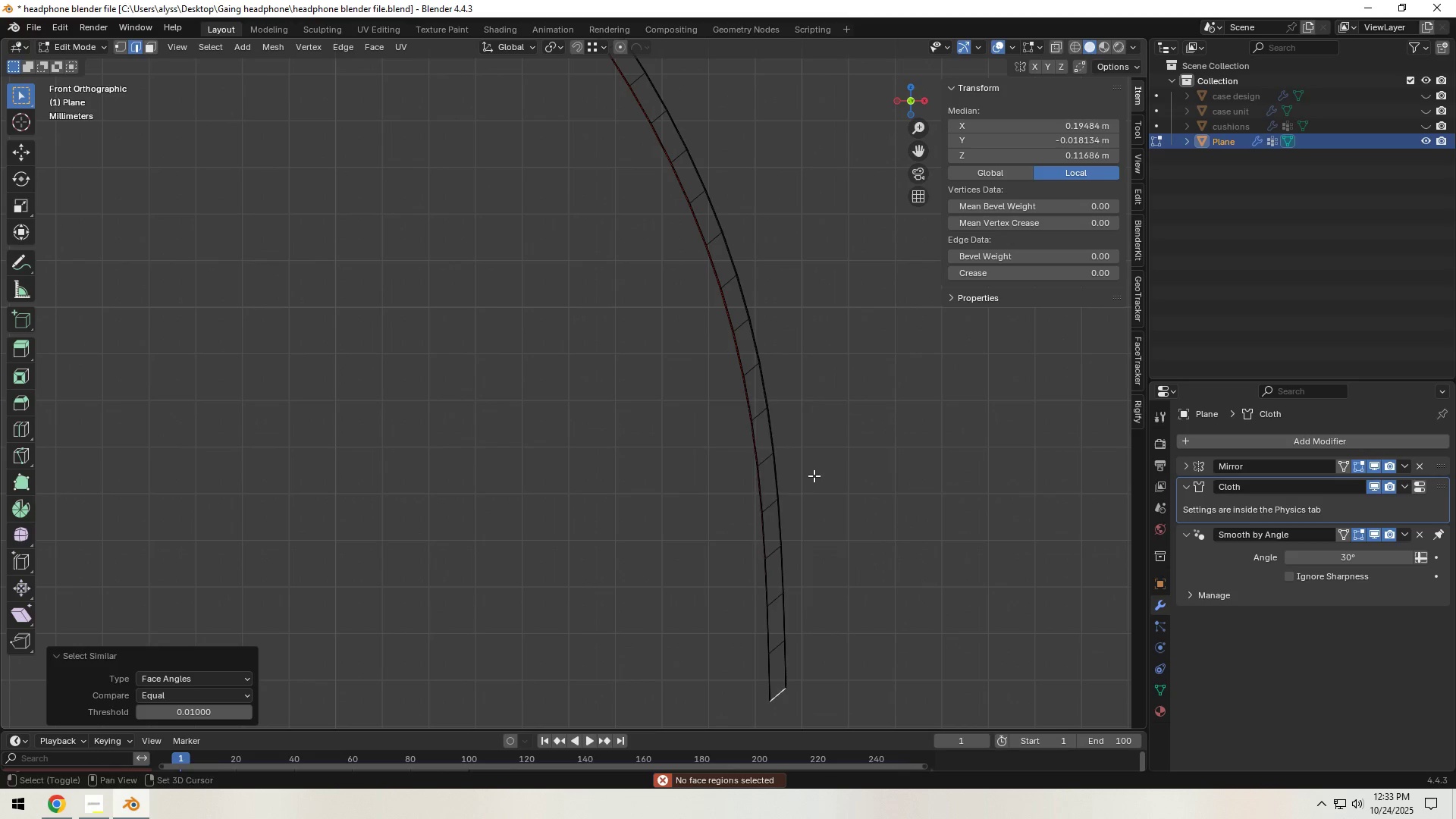 
key(Shift+G)
 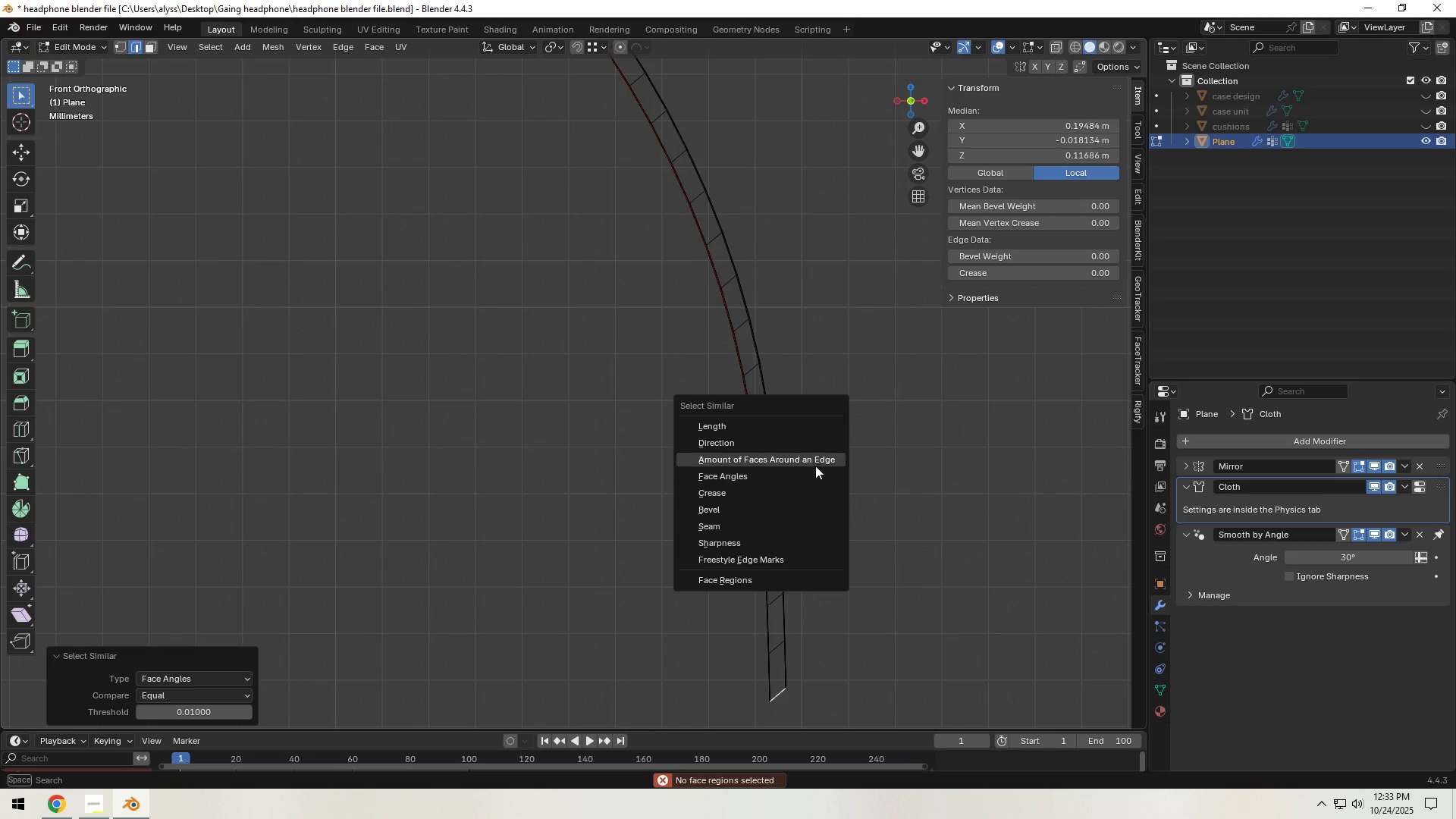 
left_click([815, 463])
 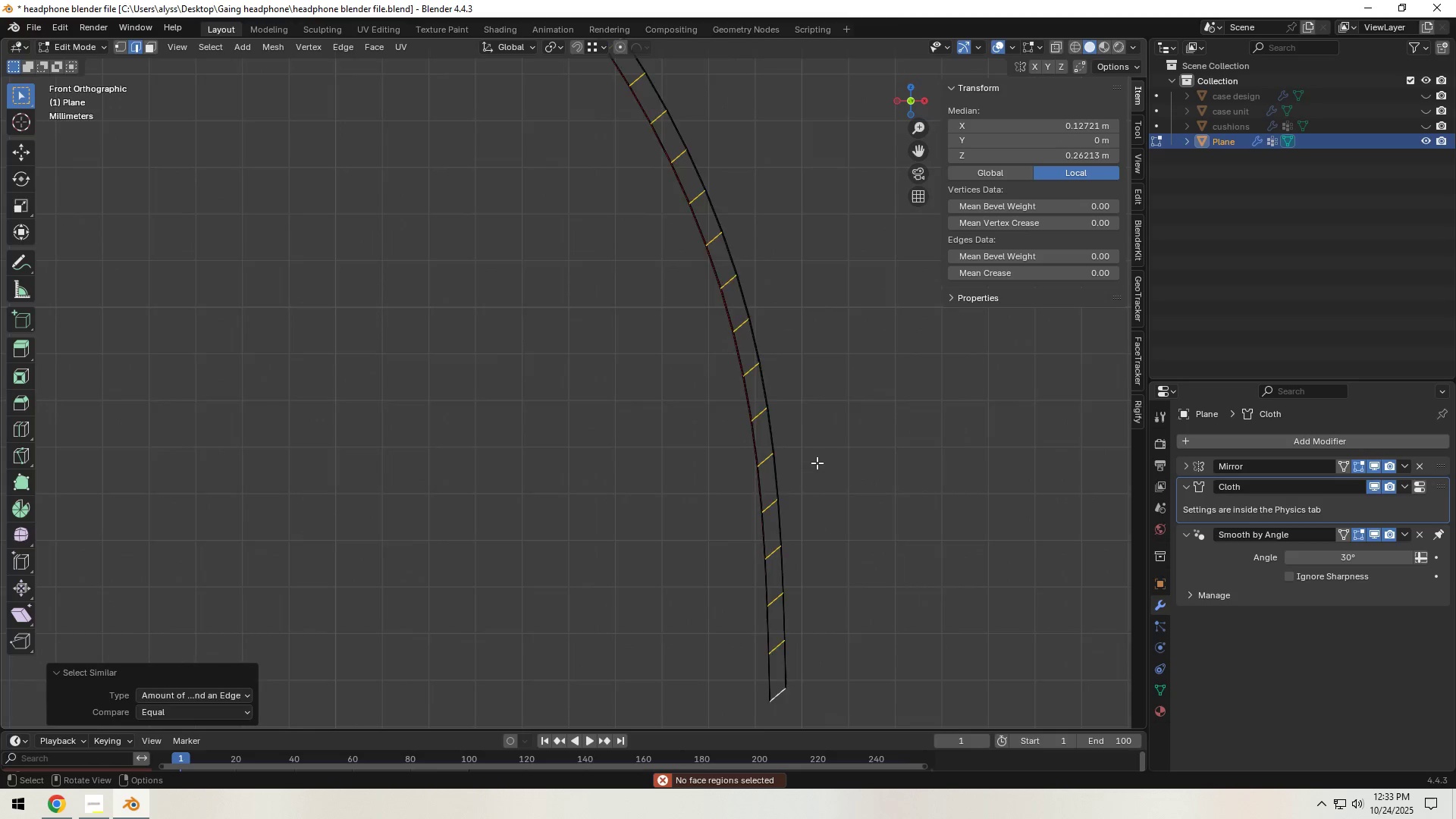 
scroll: coordinate [817, 463], scroll_direction: down, amount: 5.0
 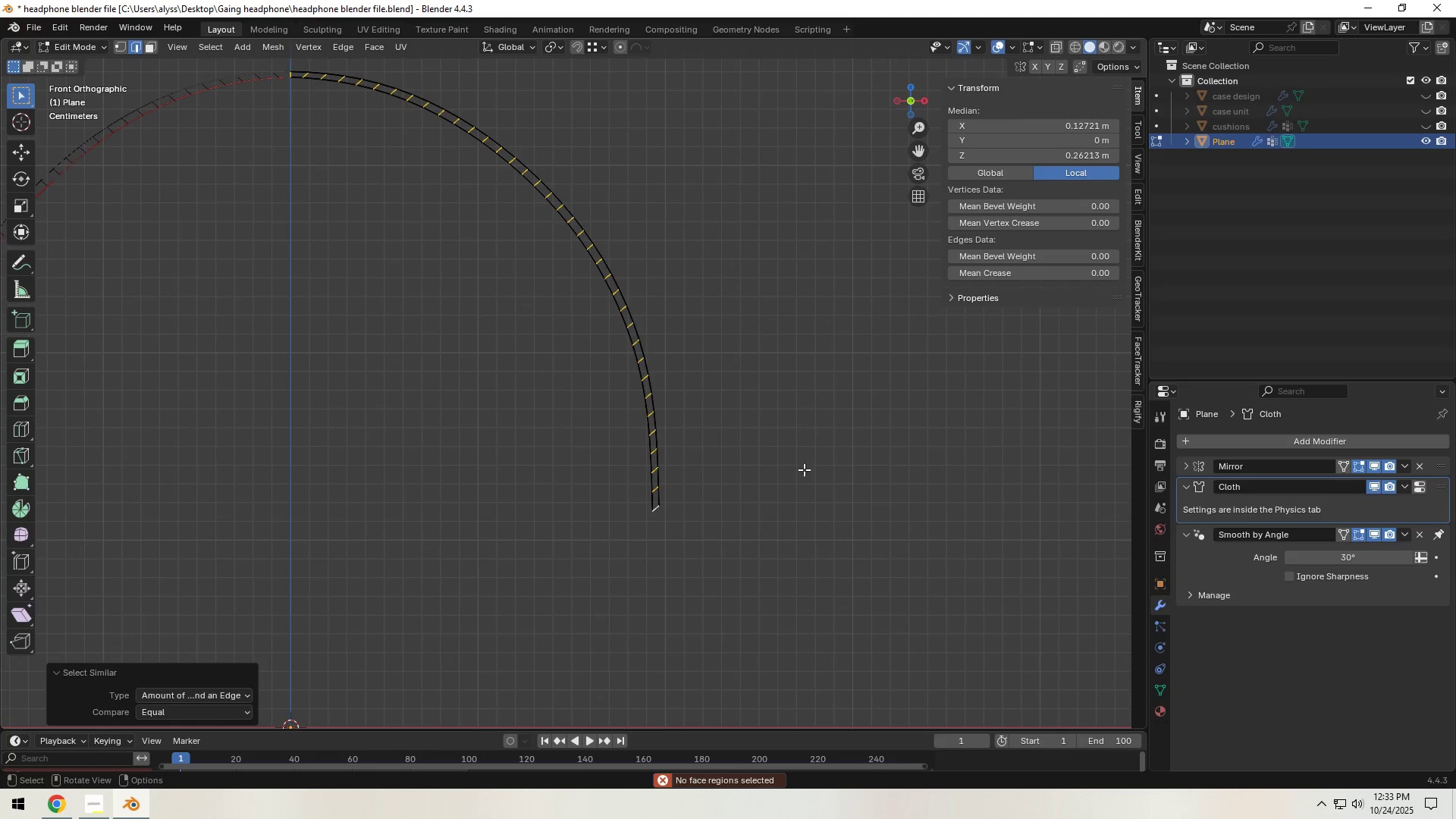 
key(X)
 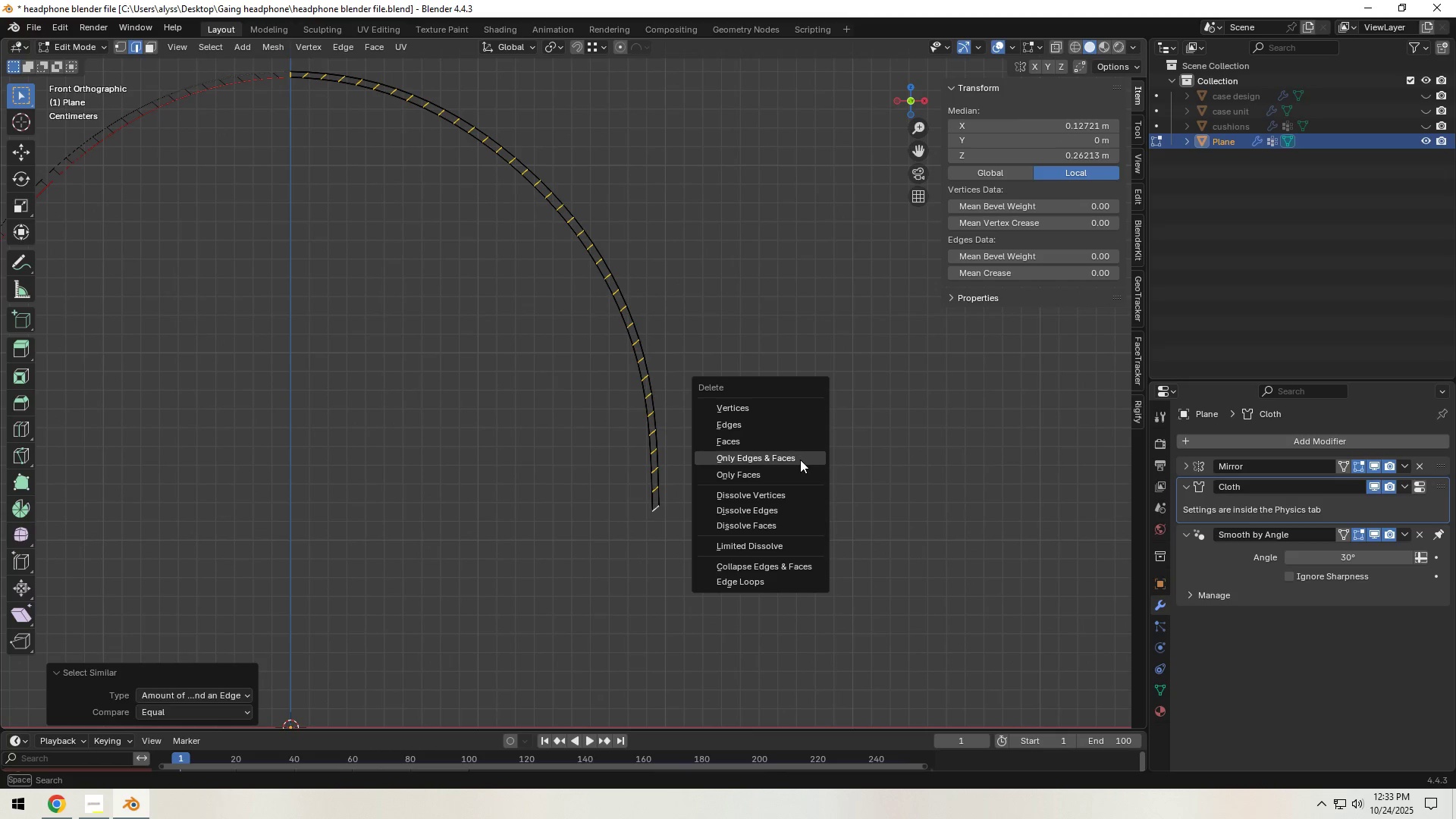 
left_click([800, 460])
 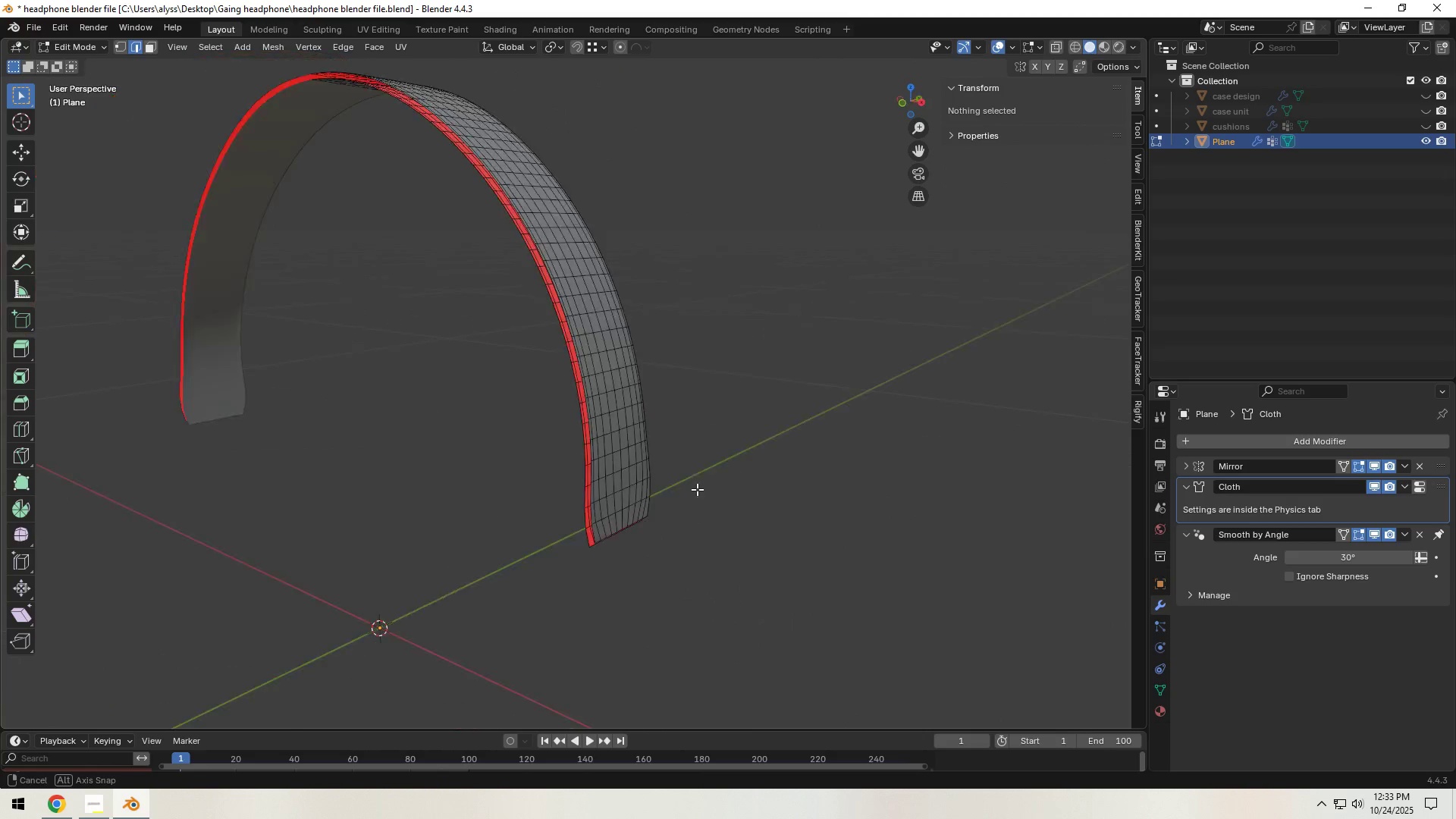 
key(Z)
 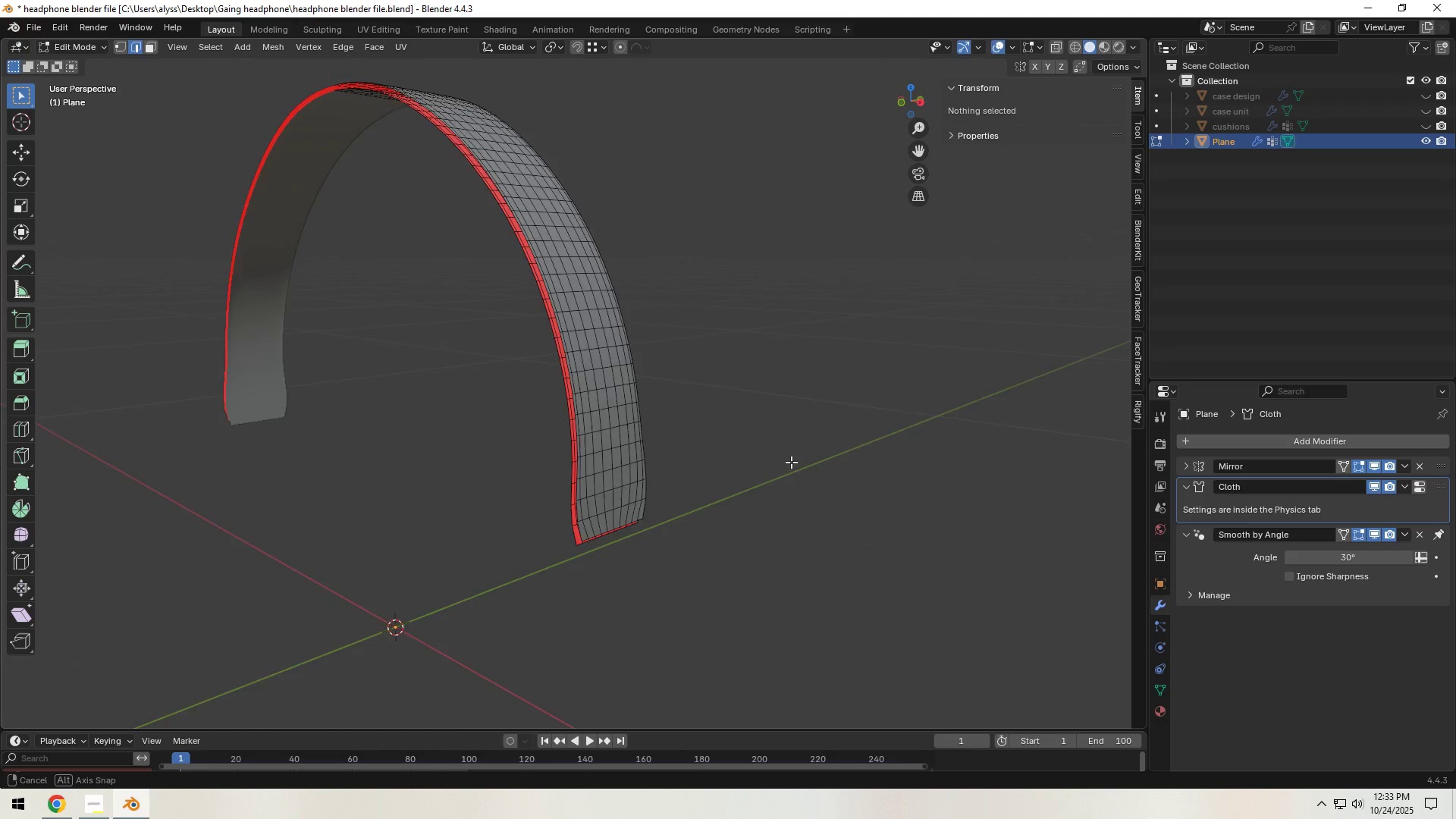 
scroll: coordinate [800, 470], scroll_direction: up, amount: 5.0
 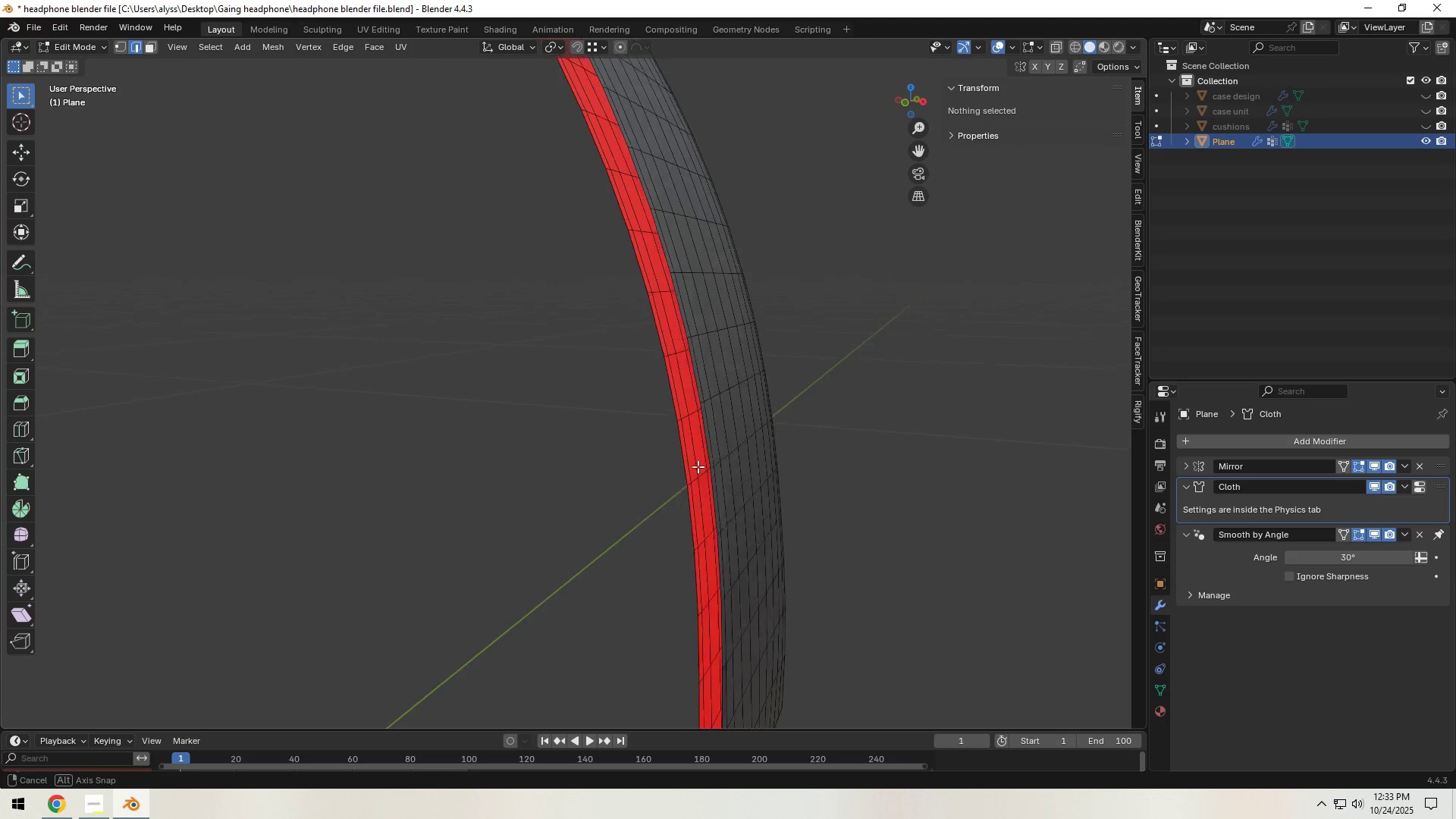 
key(2)
 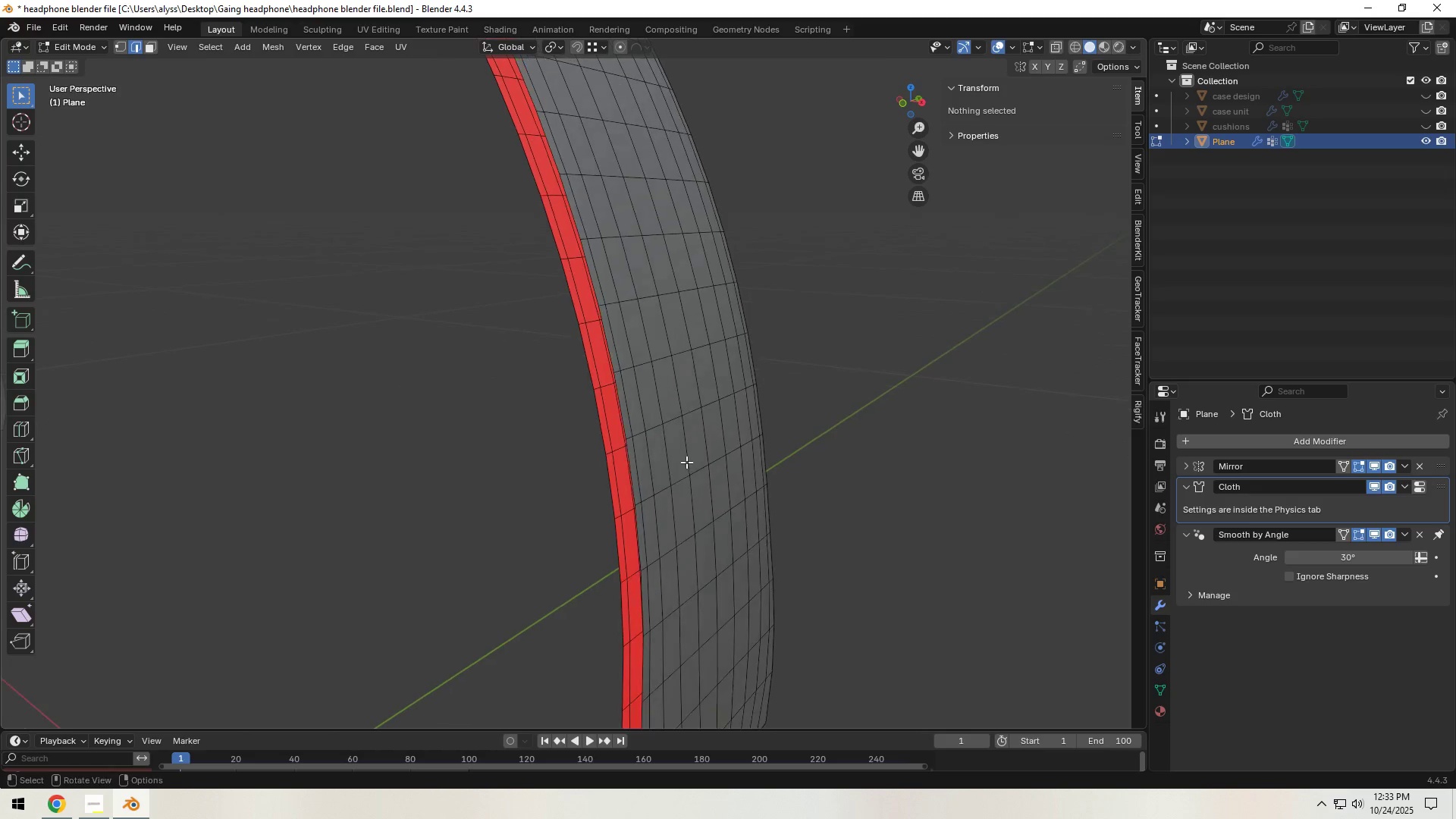 
scroll: coordinate [661, 474], scroll_direction: up, amount: 1.0
 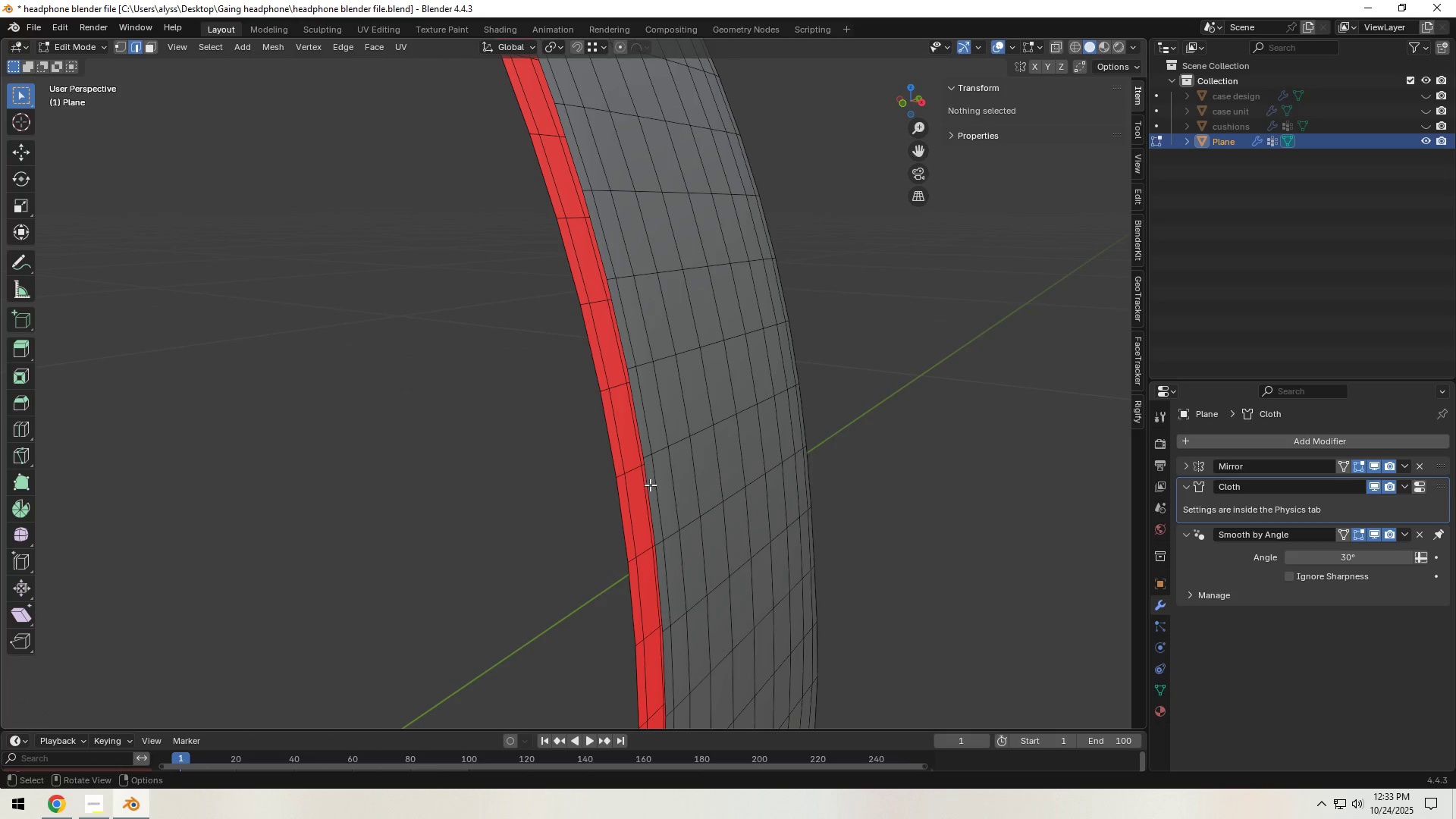 
left_click([650, 485])
 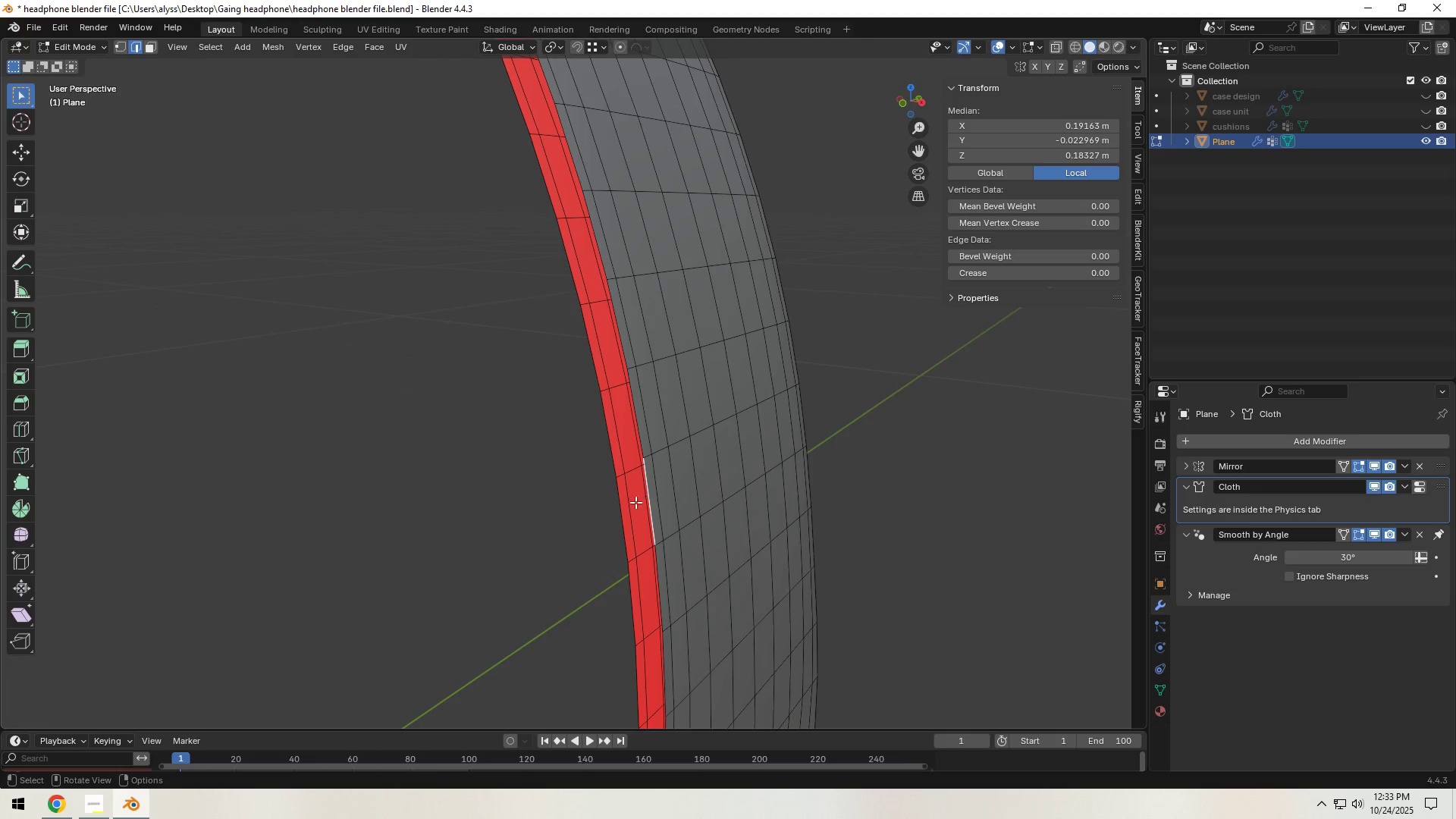 
hold_key(key=ShiftLeft, duration=0.54)
left_click([622, 510])
 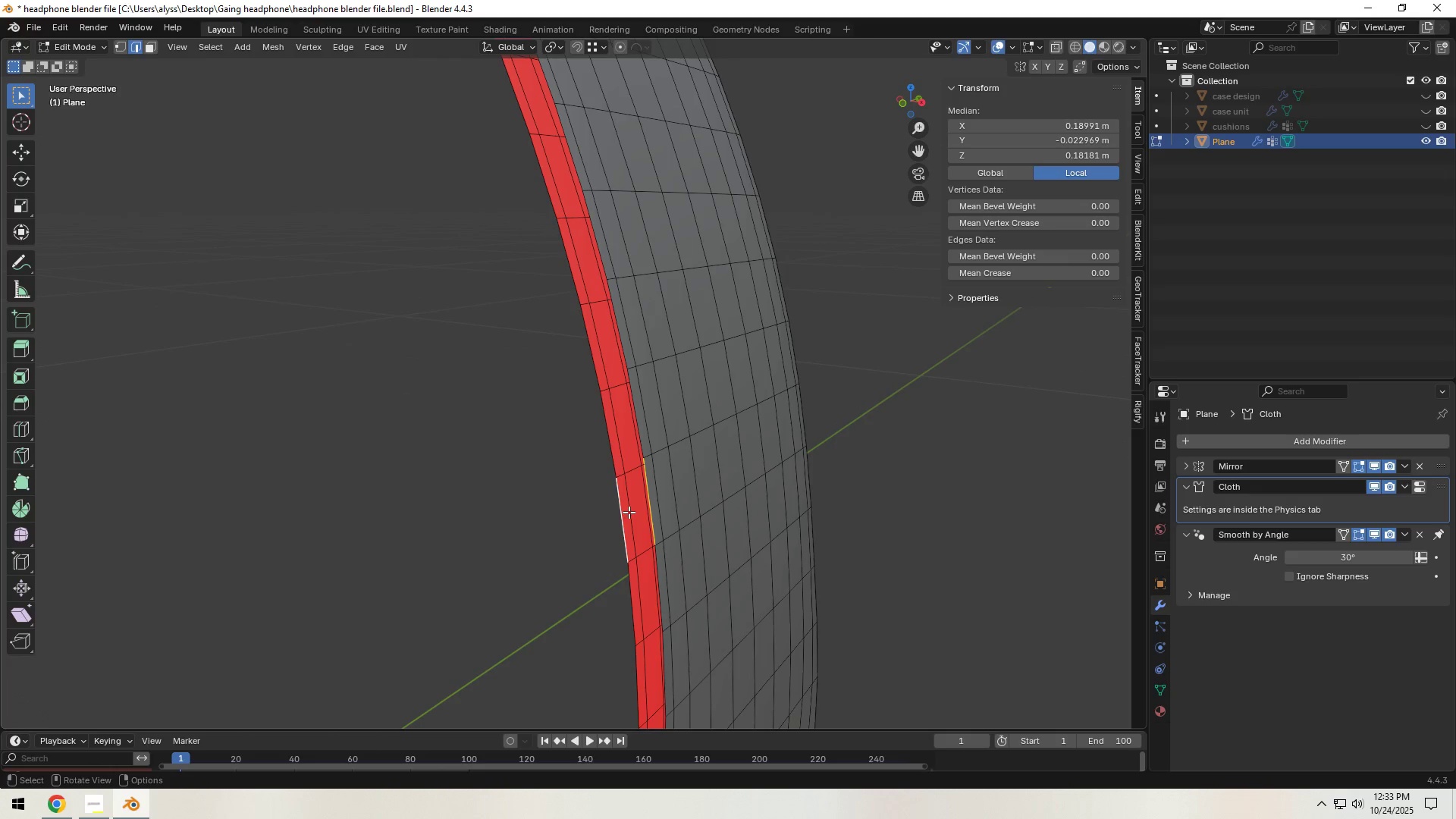 
key(F)
 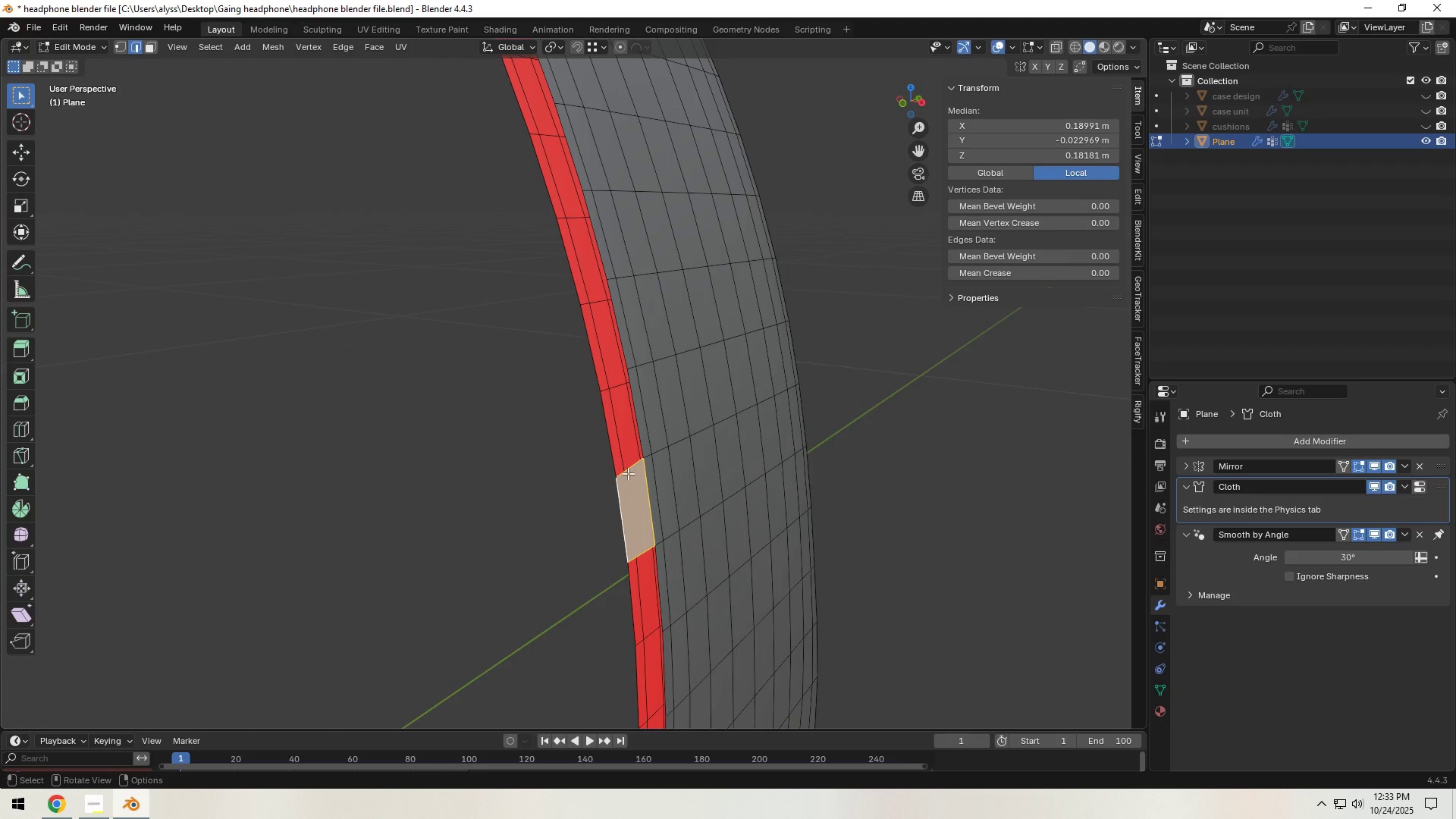 
left_click([628, 471])
 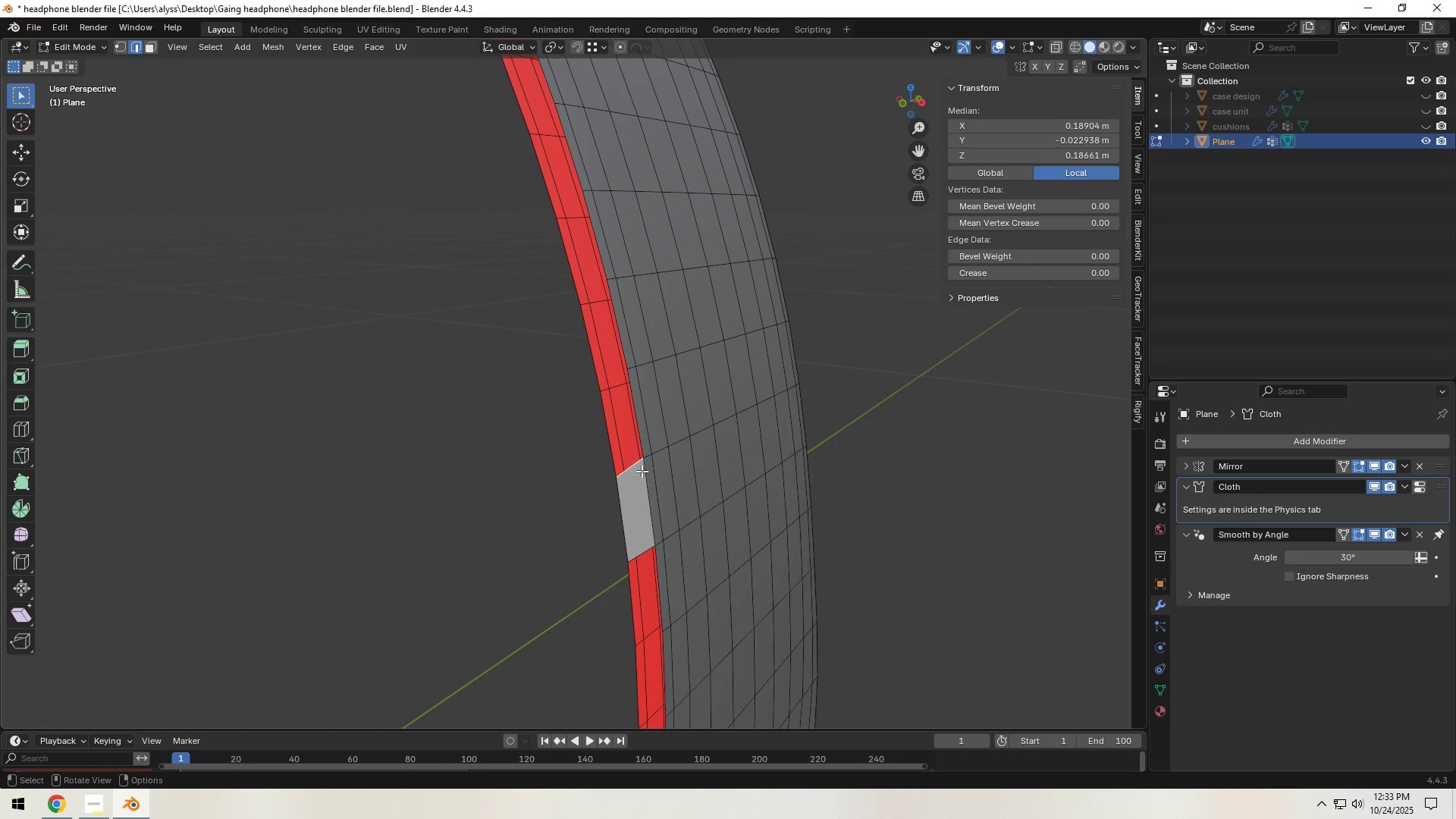 
scroll: coordinate [648, 475], scroll_direction: down, amount: 5.0
 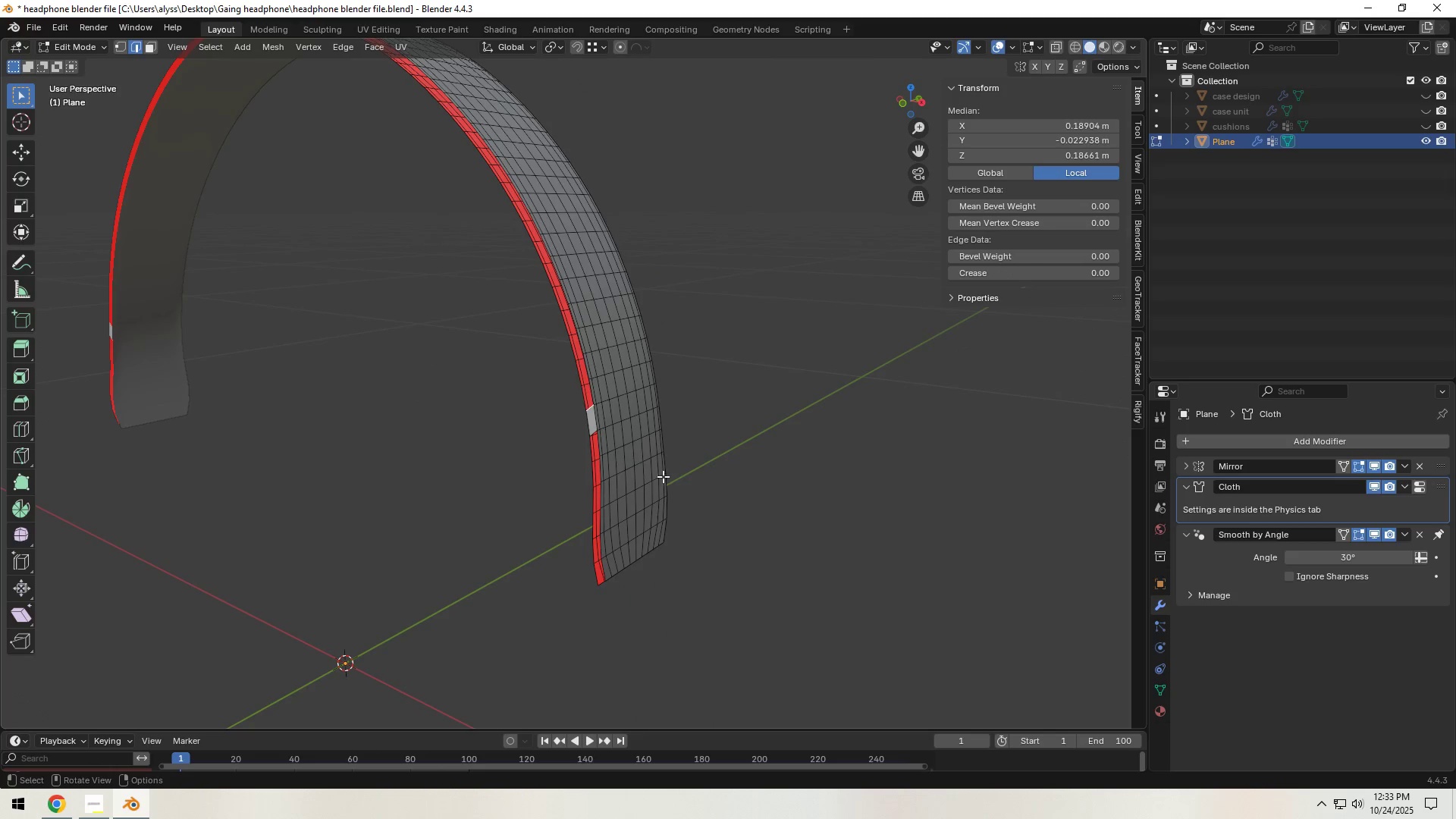 
hold_key(key=F, duration=1.5)
 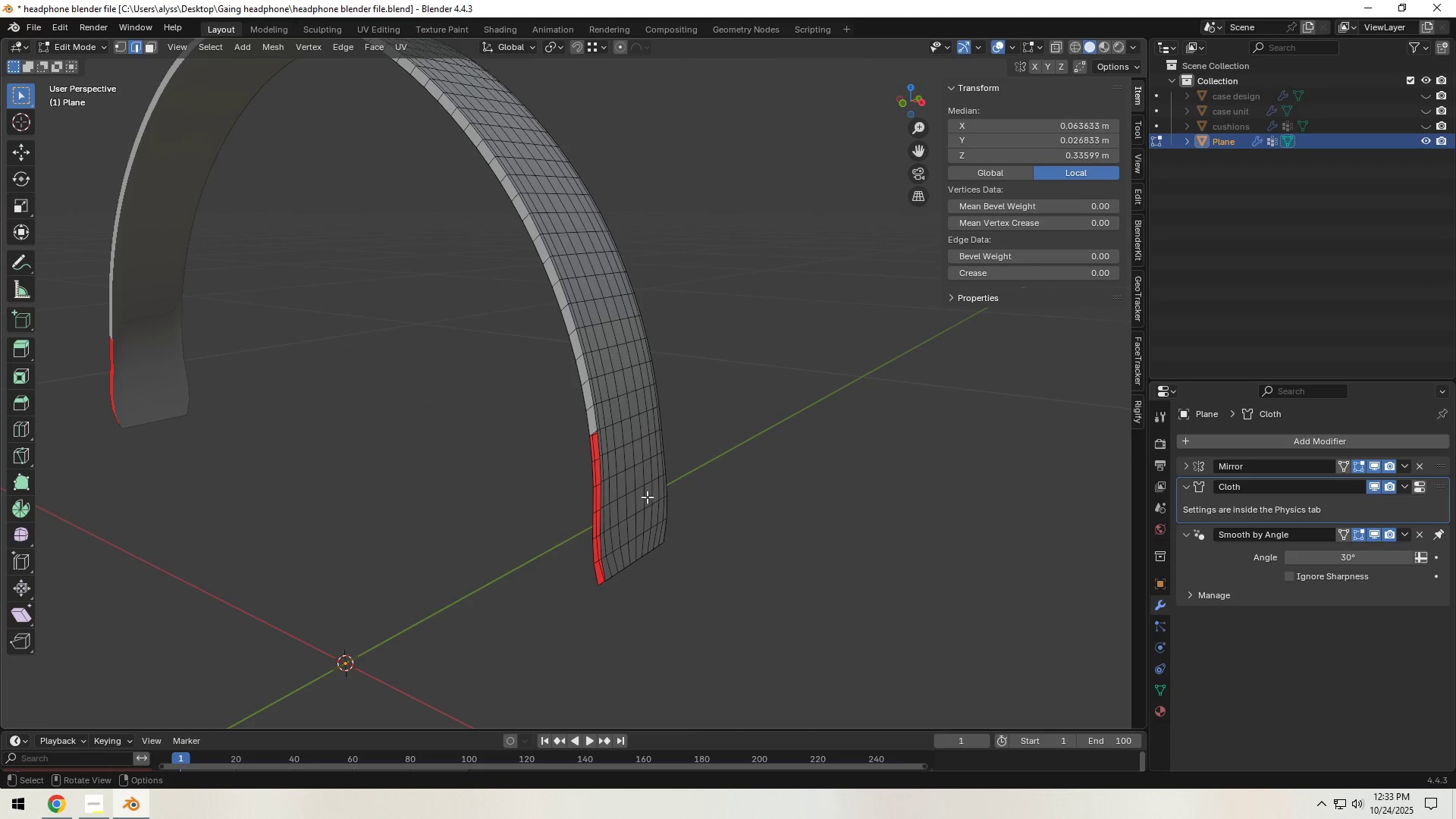 
hold_key(key=F, duration=0.52)
 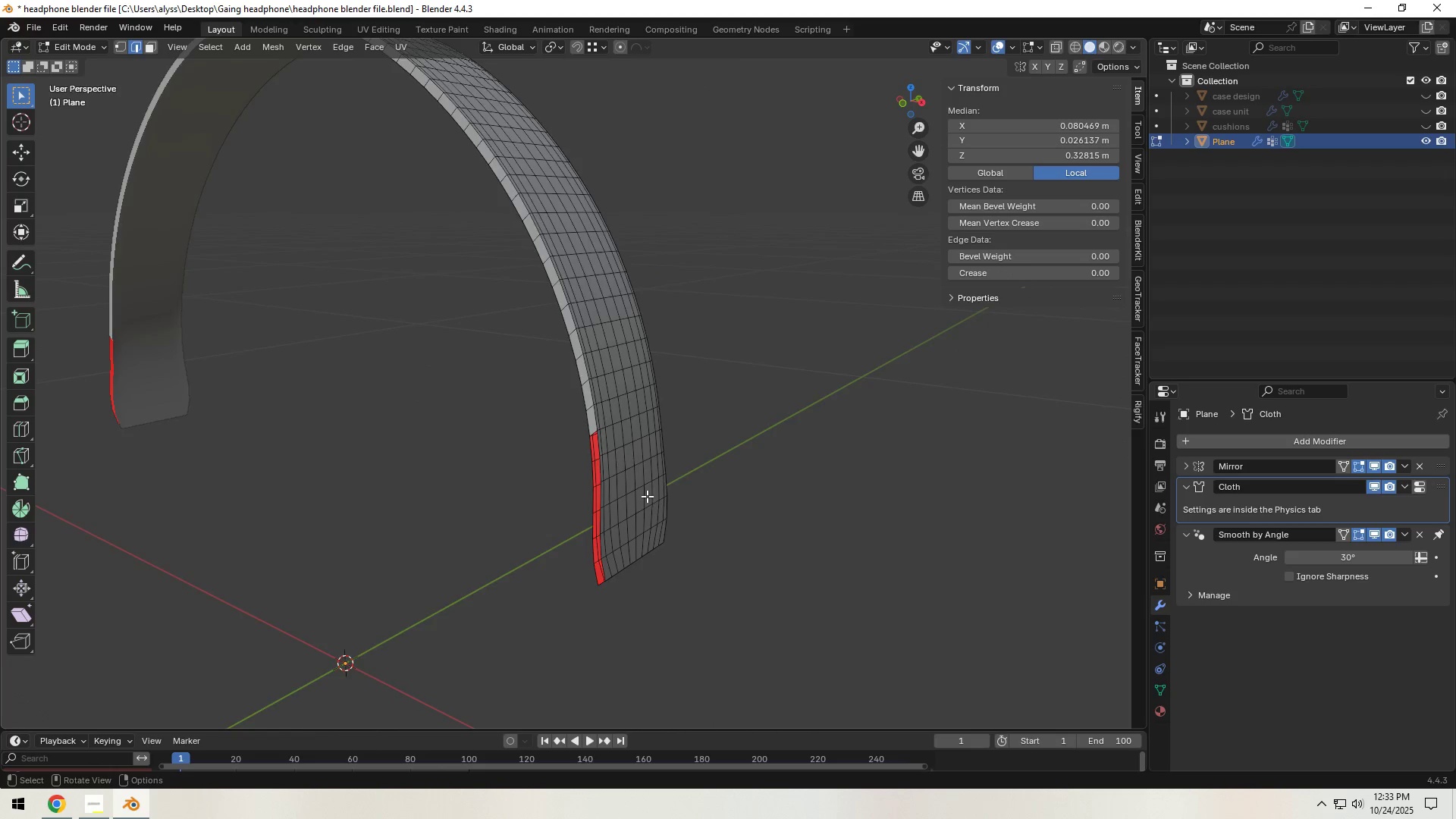 
scroll: coordinate [647, 496], scroll_direction: up, amount: 4.0
 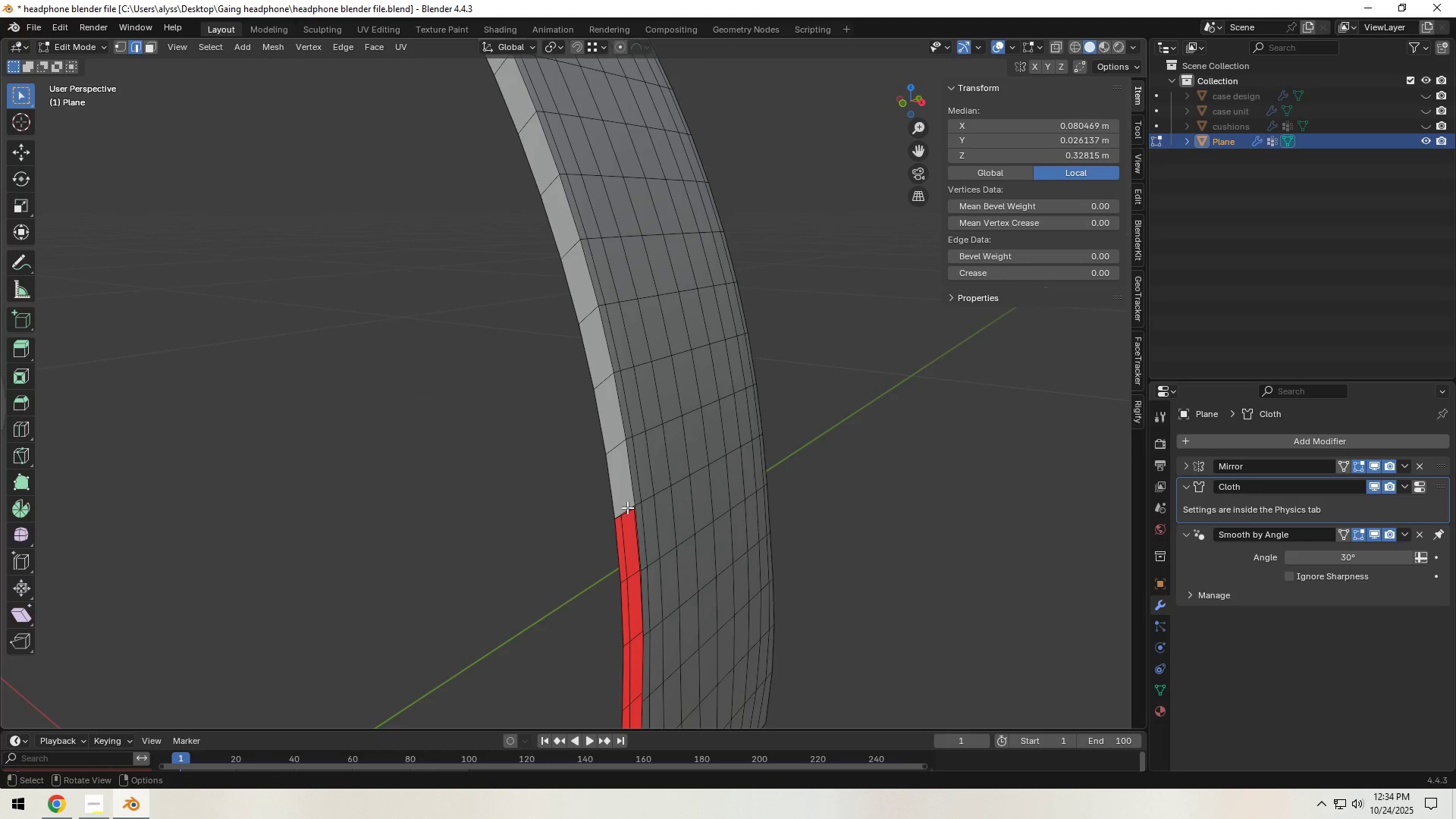 
left_click([626, 508])
 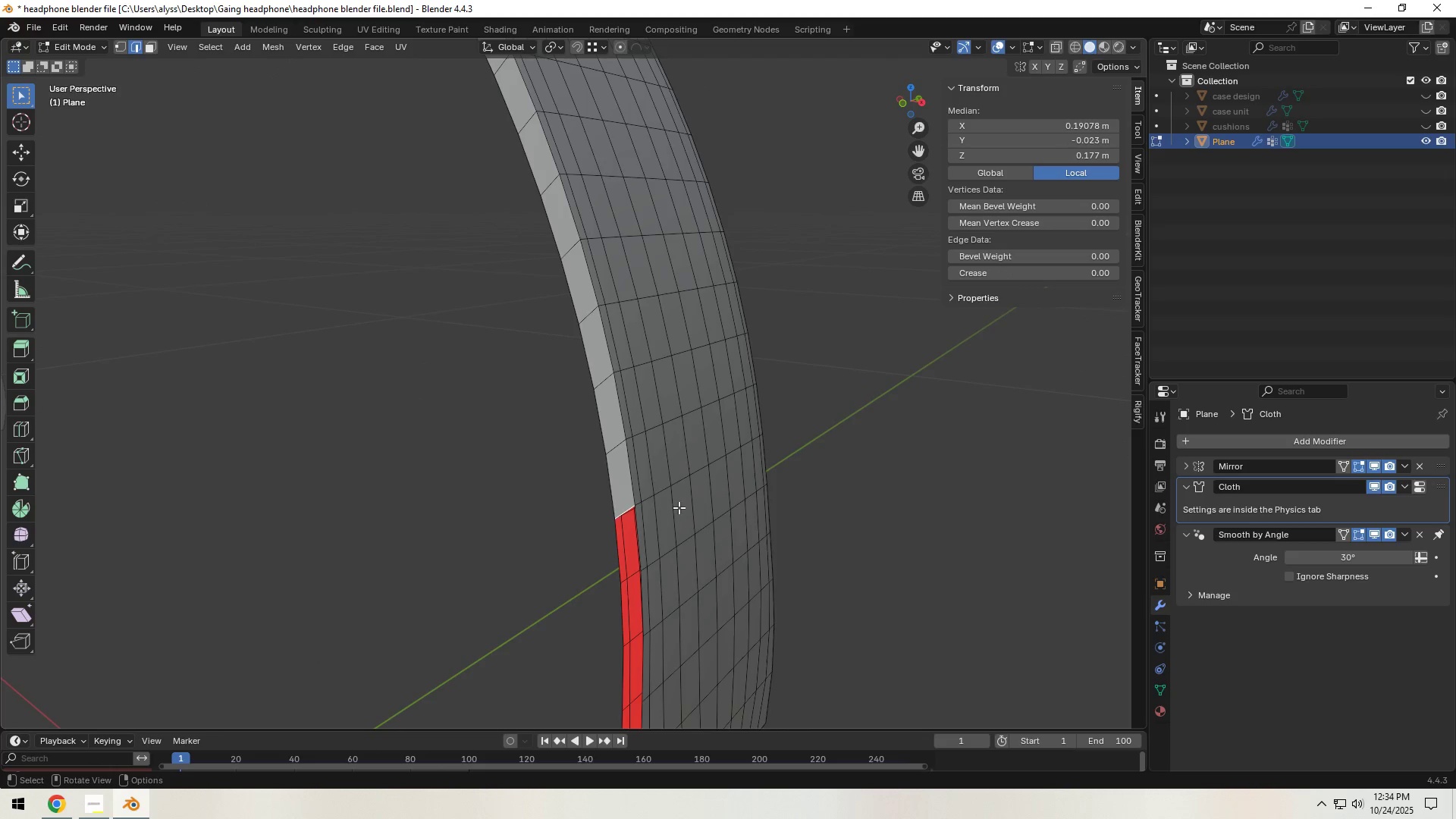 
scroll: coordinate [686, 507], scroll_direction: down, amount: 5.0
 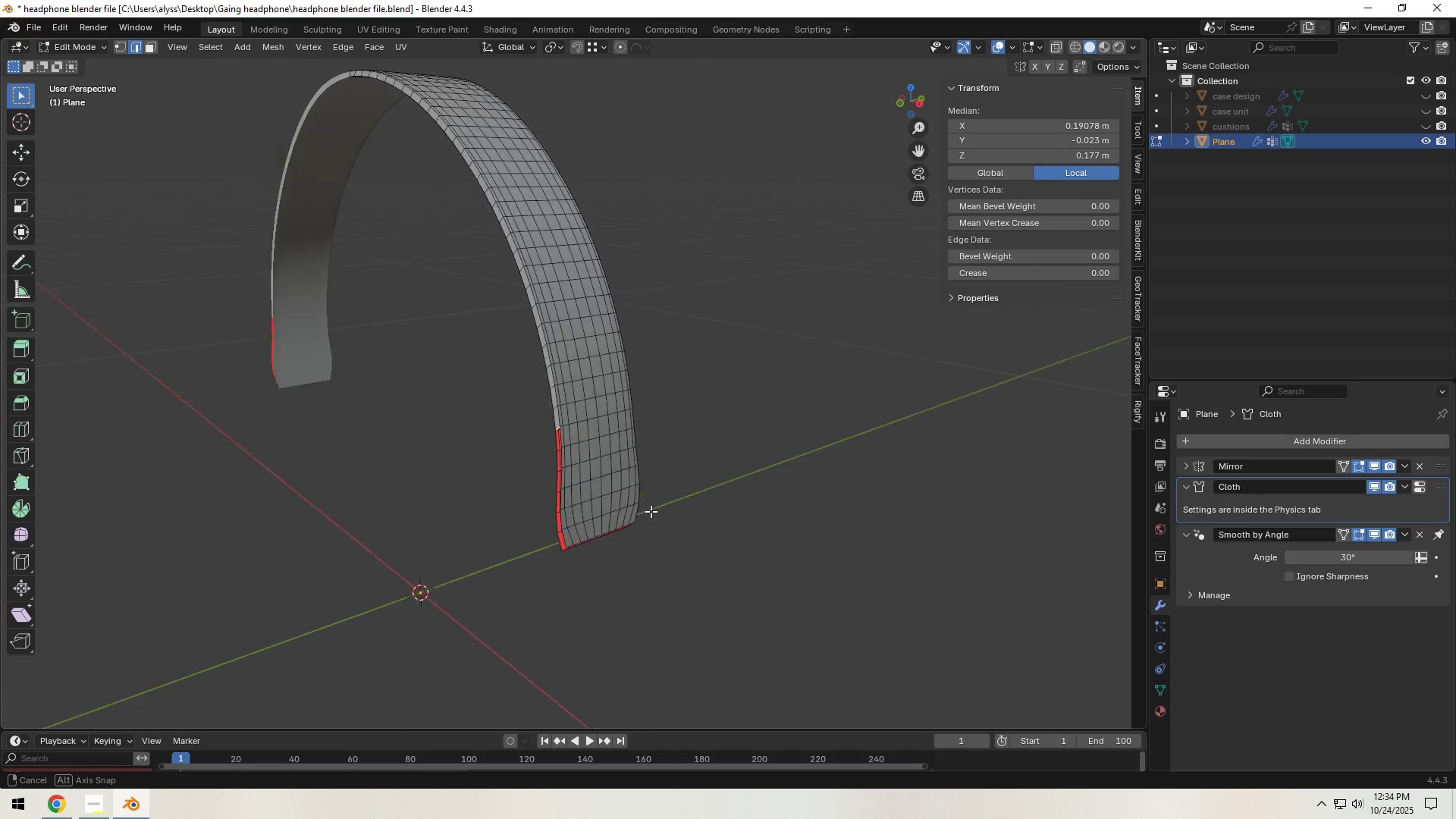 
hold_key(key=F, duration=1.26)
 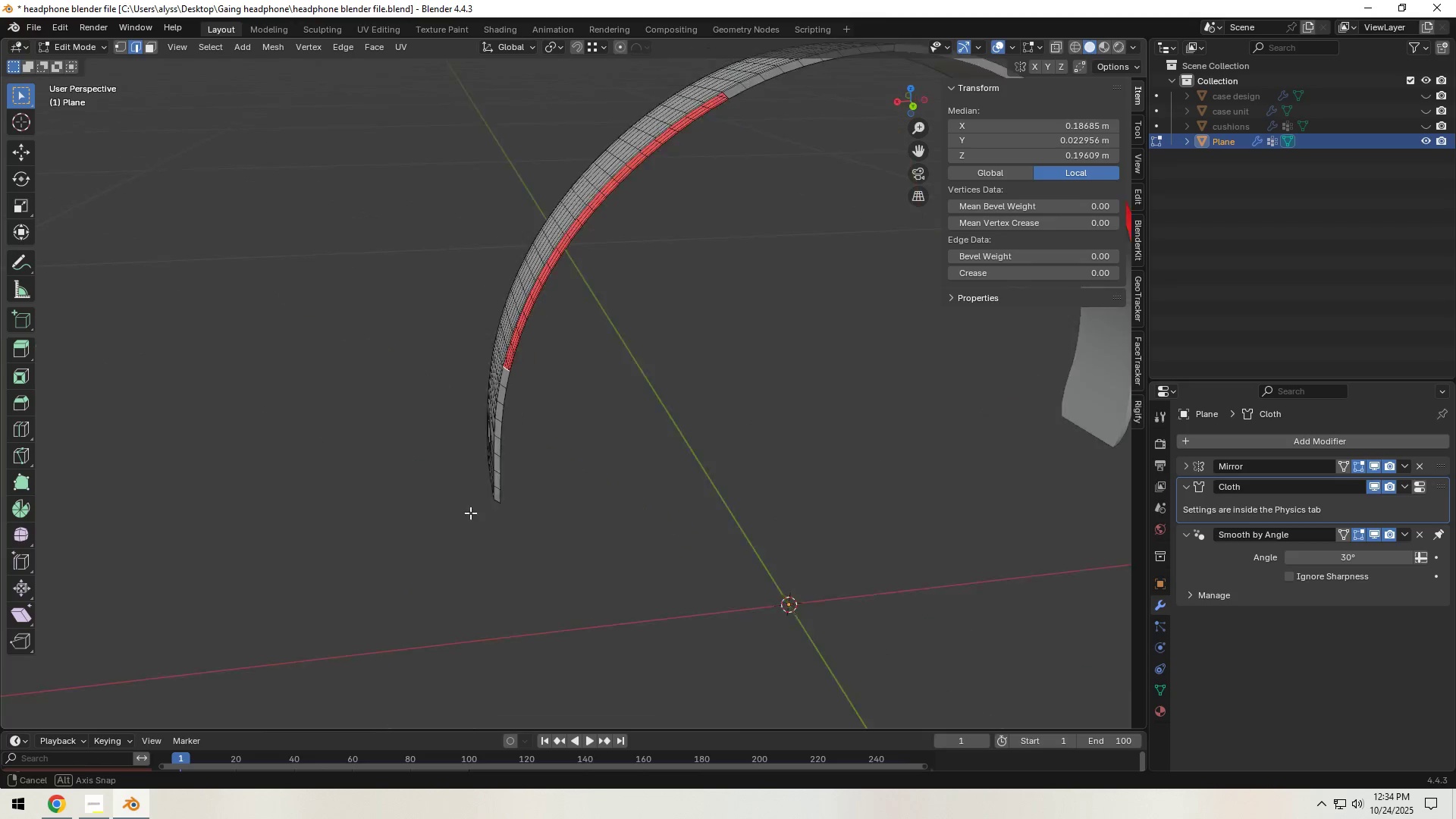 
scroll: coordinate [541, 491], scroll_direction: down, amount: 4.0
 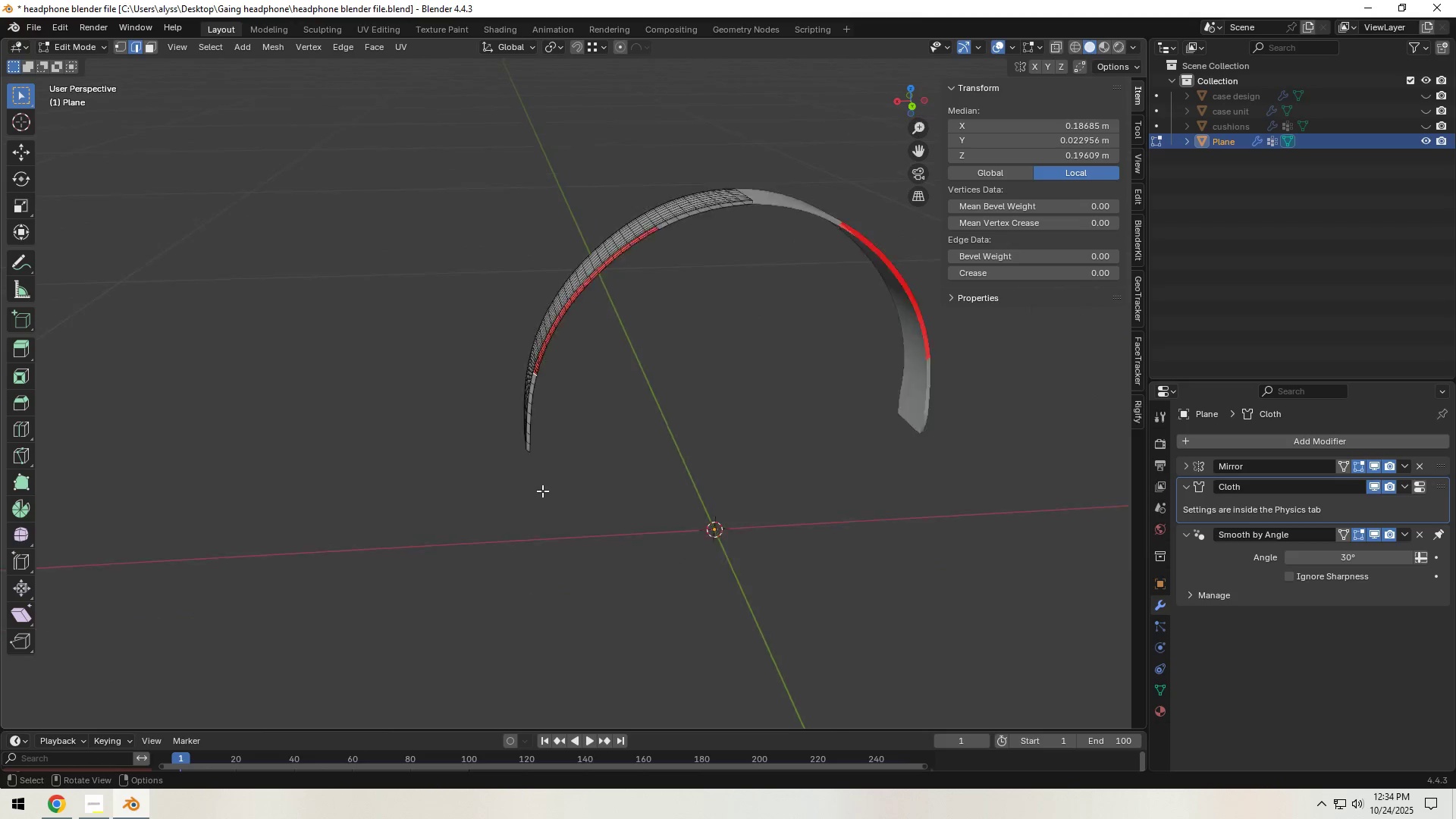 
hold_key(key=F, duration=1.53)
 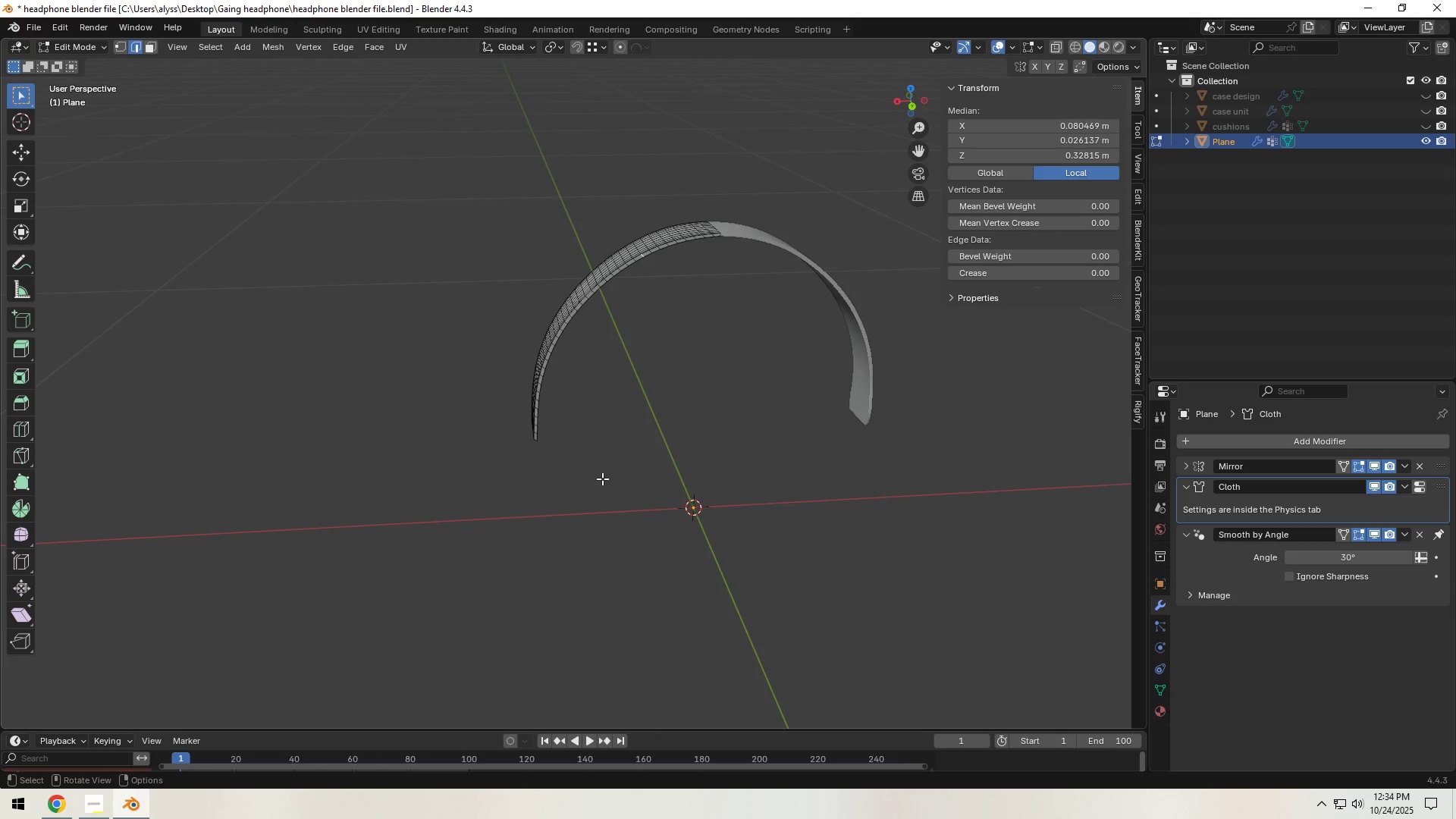 
type(fffffff)
 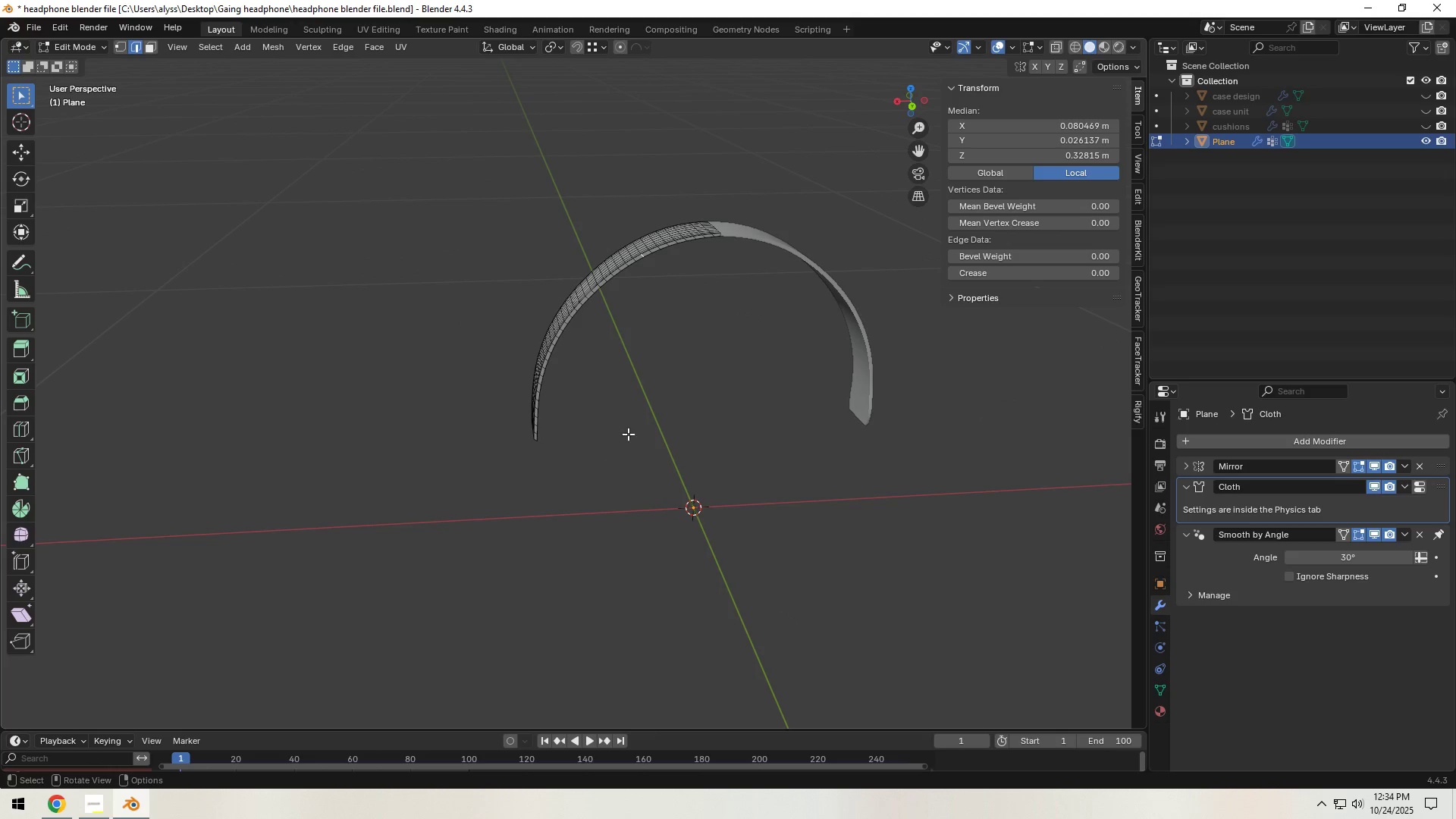 
hold_key(key=ShiftLeft, duration=0.33)
 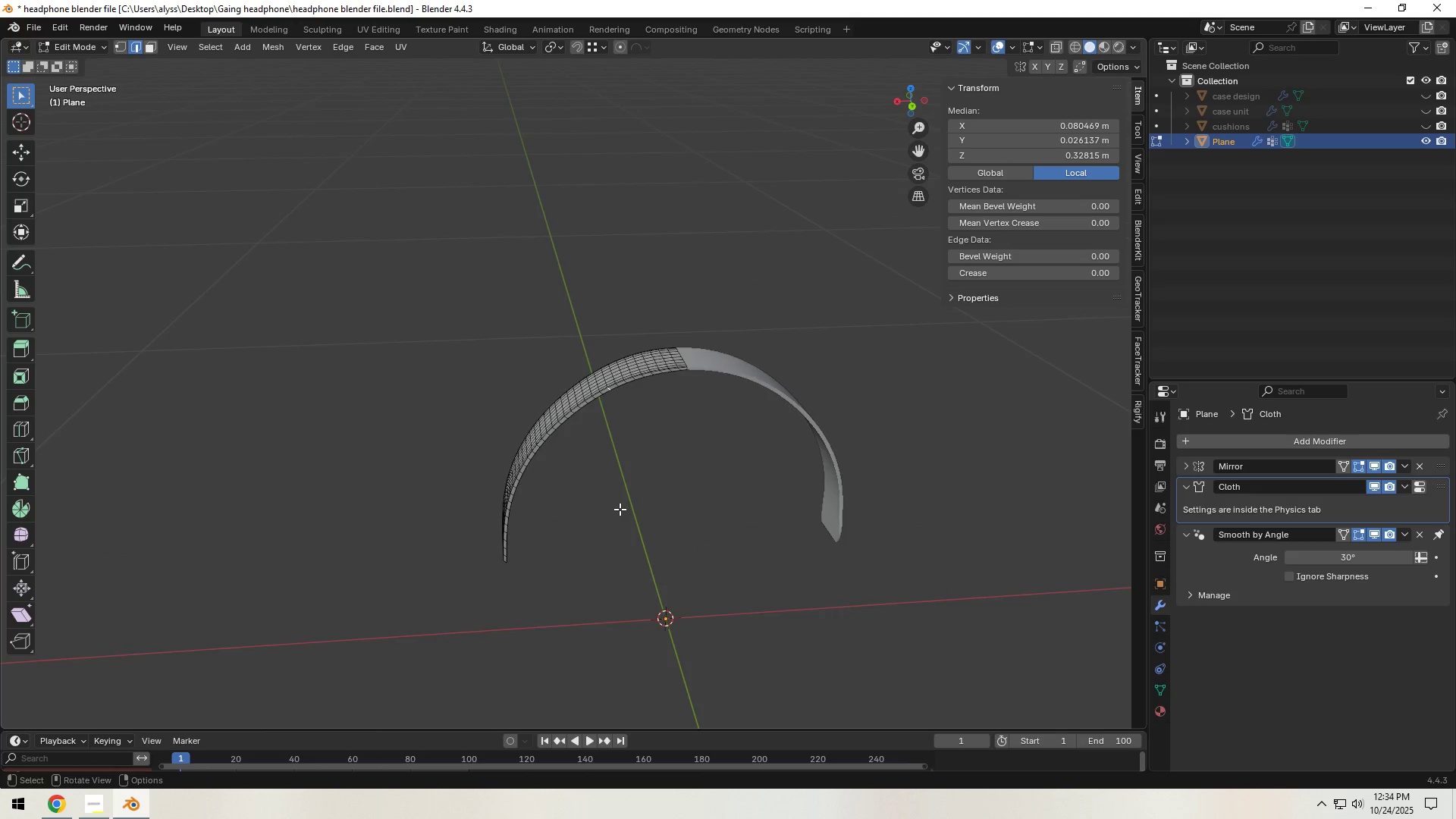 
scroll: coordinate [620, 509], scroll_direction: up, amount: 5.0
 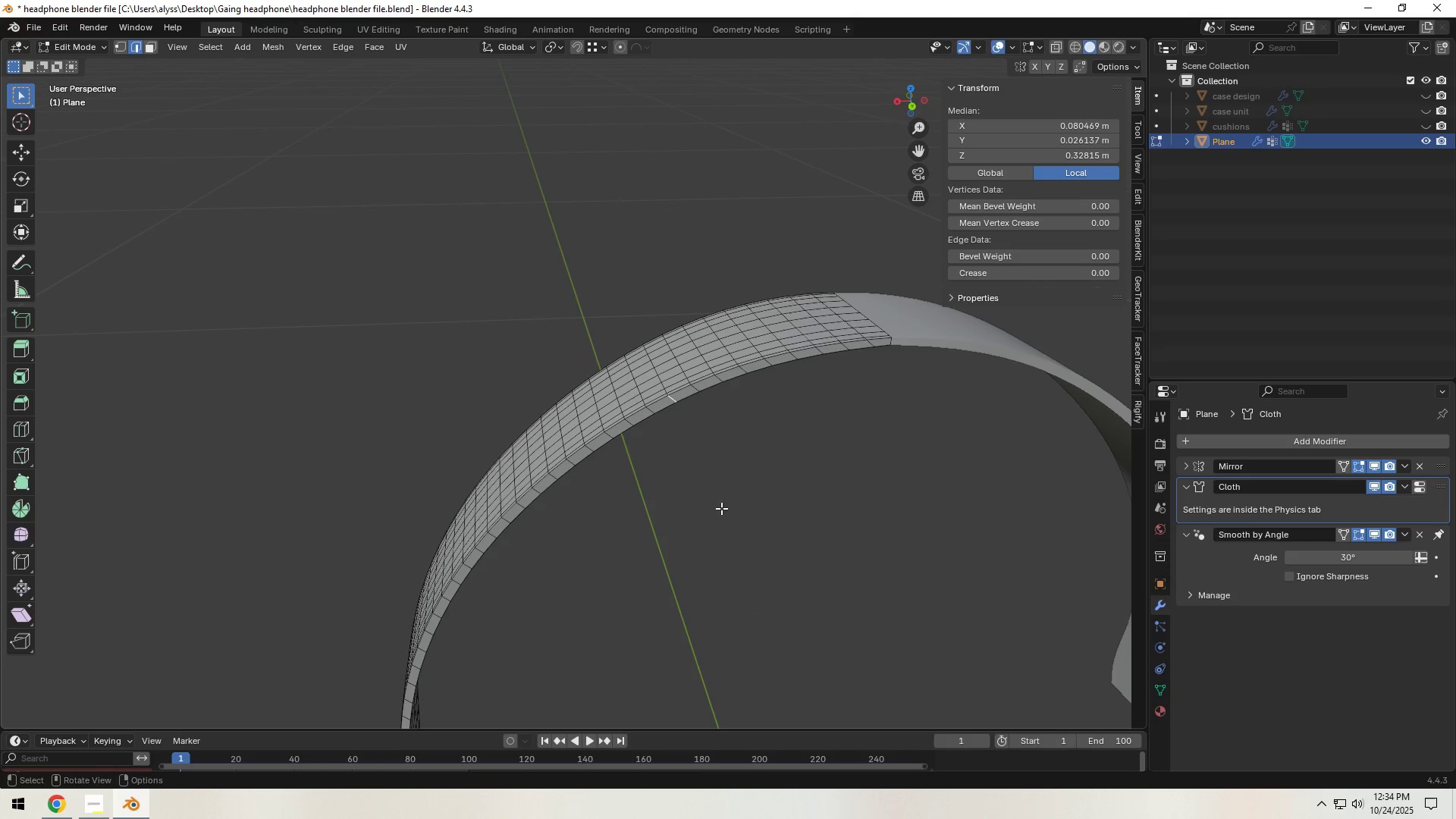 
hold_key(key=ShiftLeft, duration=0.37)
 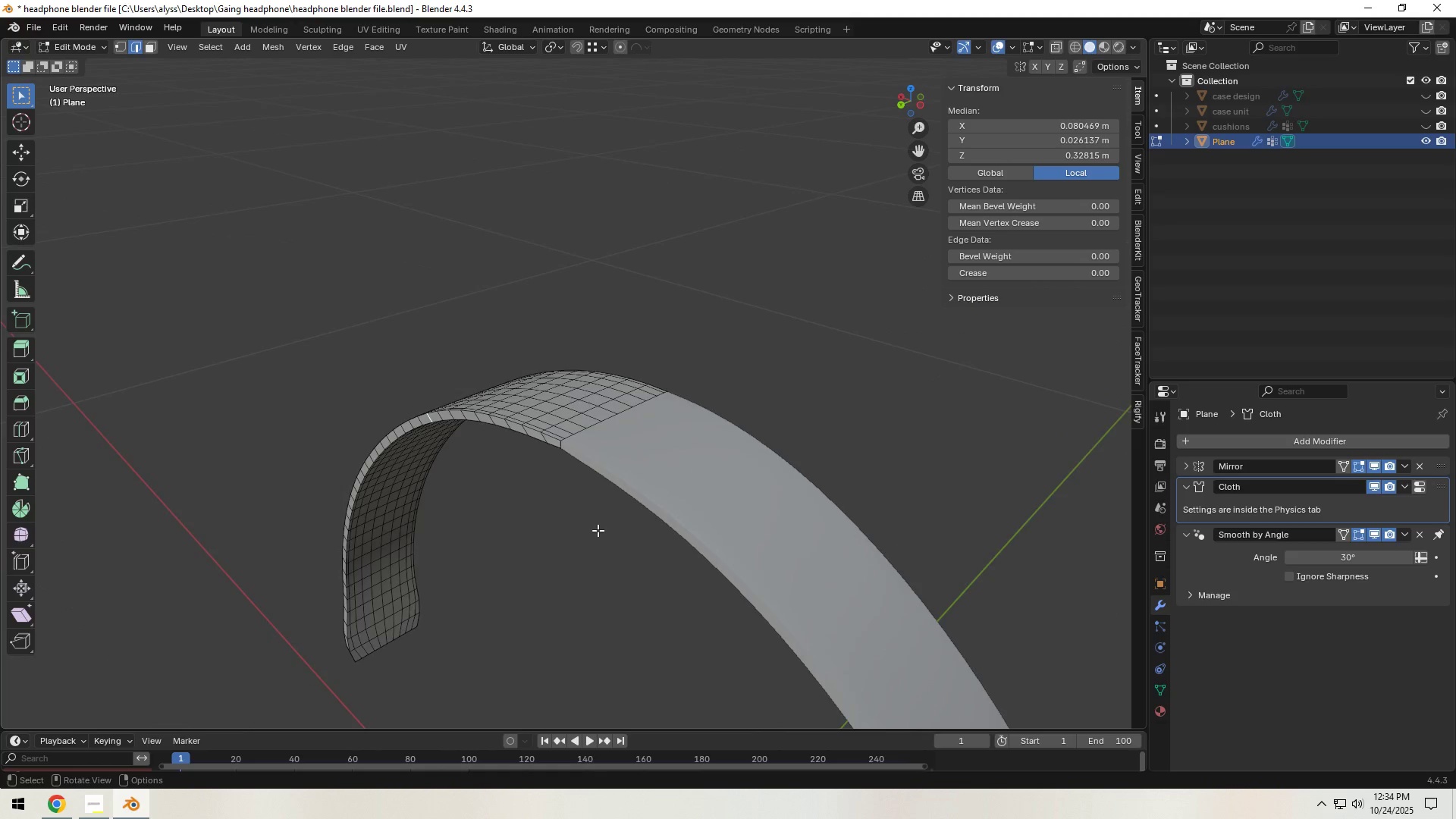 
scroll: coordinate [598, 529], scroll_direction: up, amount: 7.0
 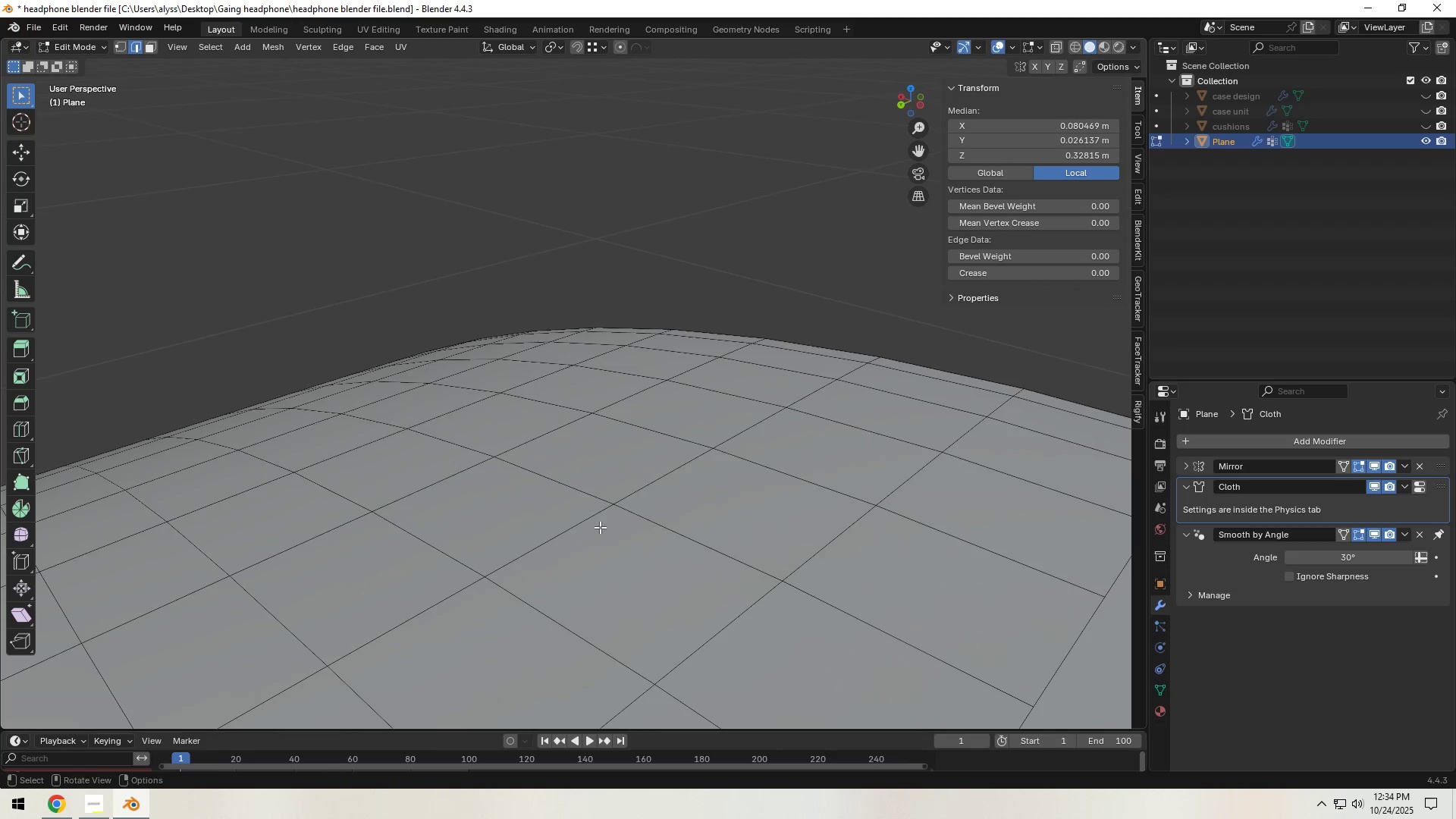 
hold_key(key=ShiftLeft, duration=0.3)
 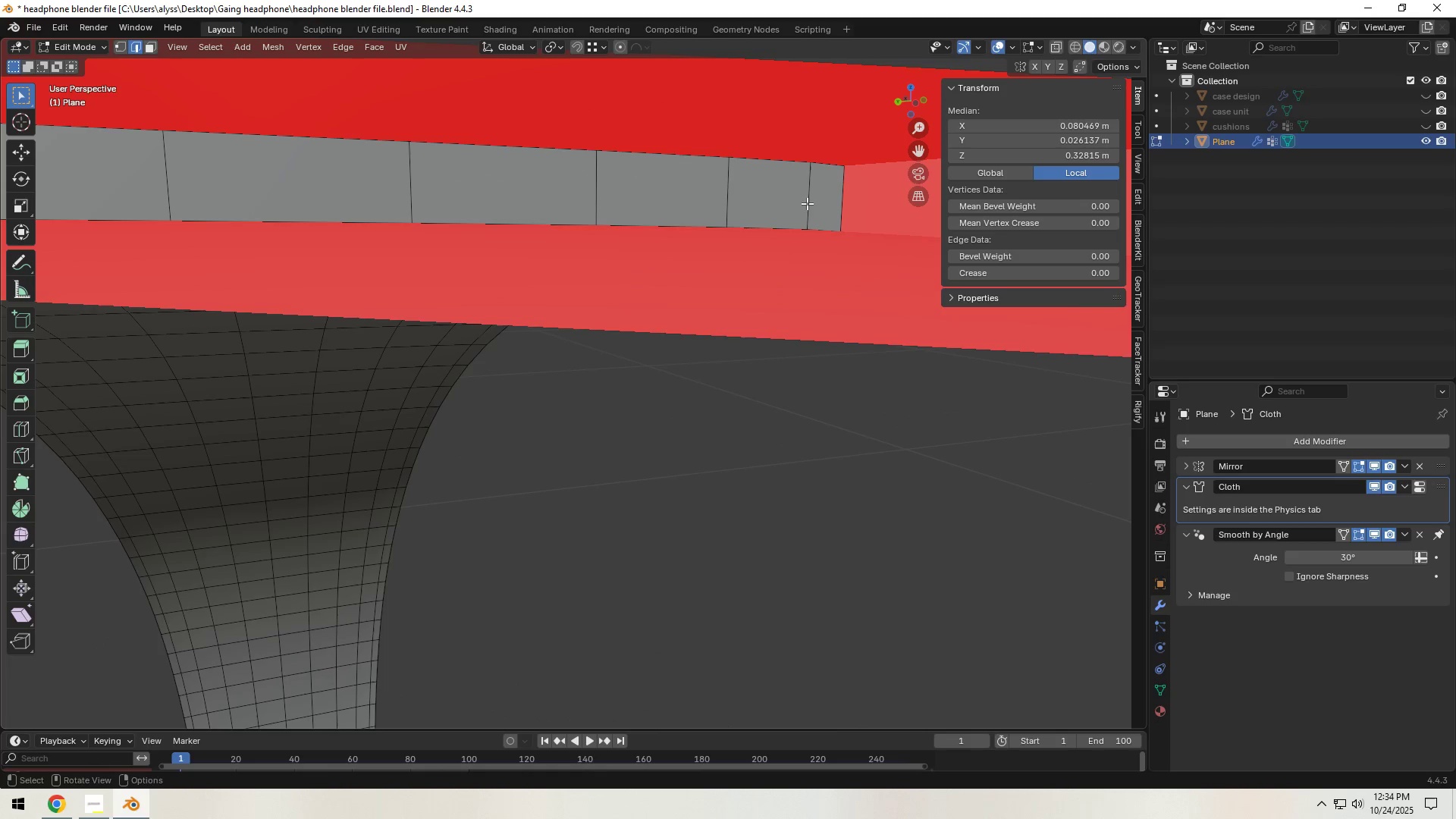 
key(2)
 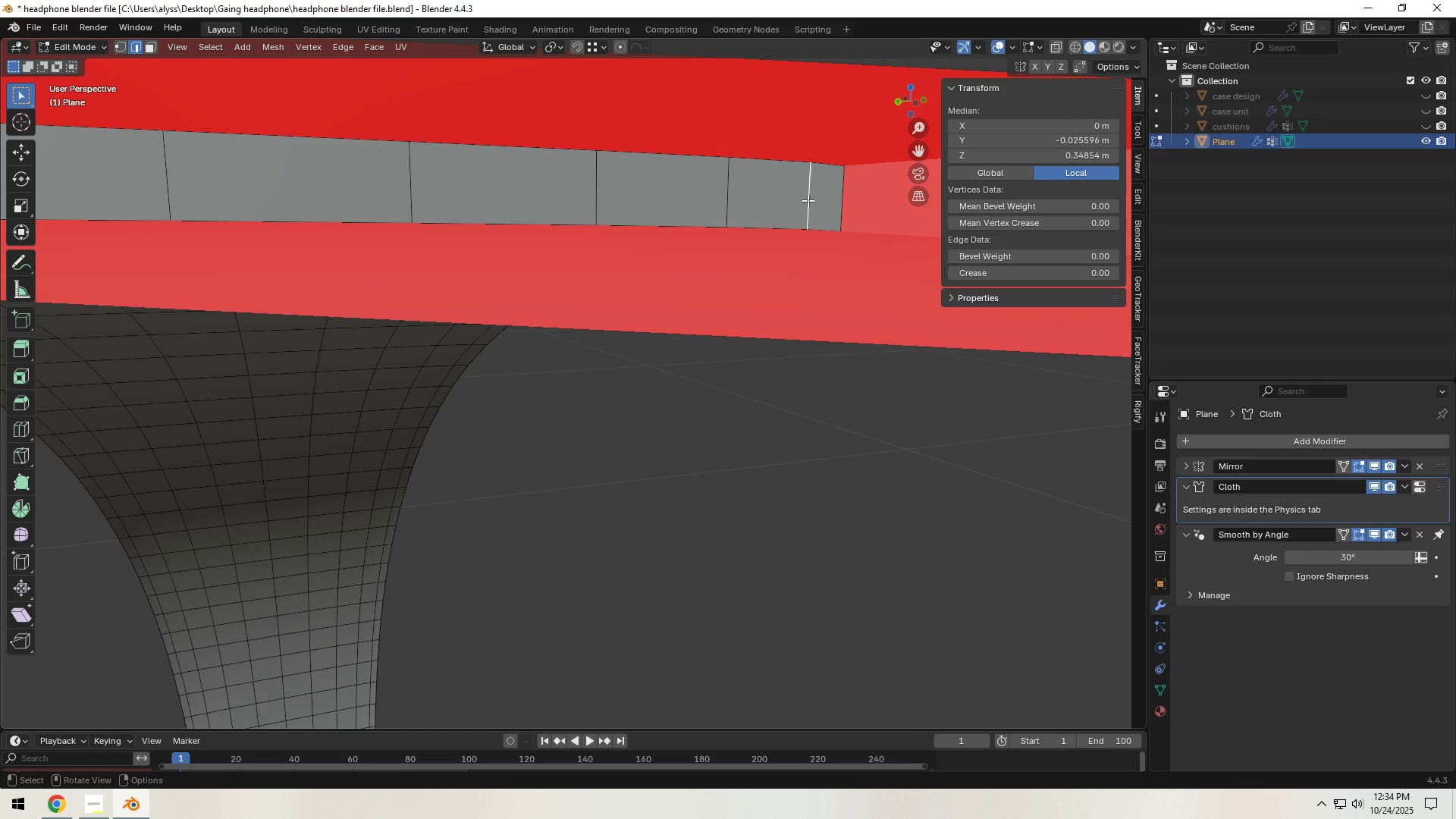 
left_click([808, 200])
 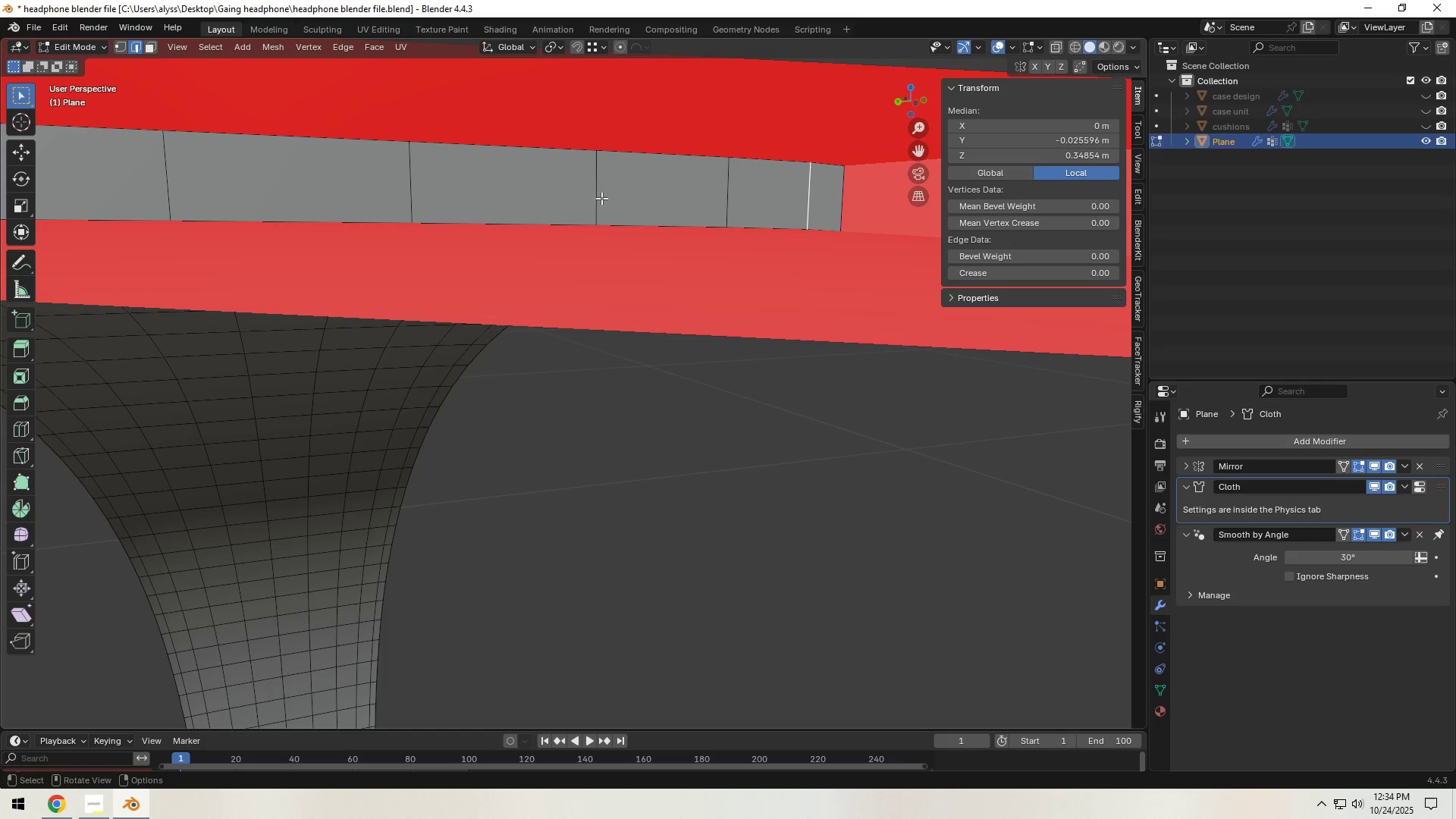 
hold_key(key=ShiftLeft, duration=1.45)
double_click([592, 199])
 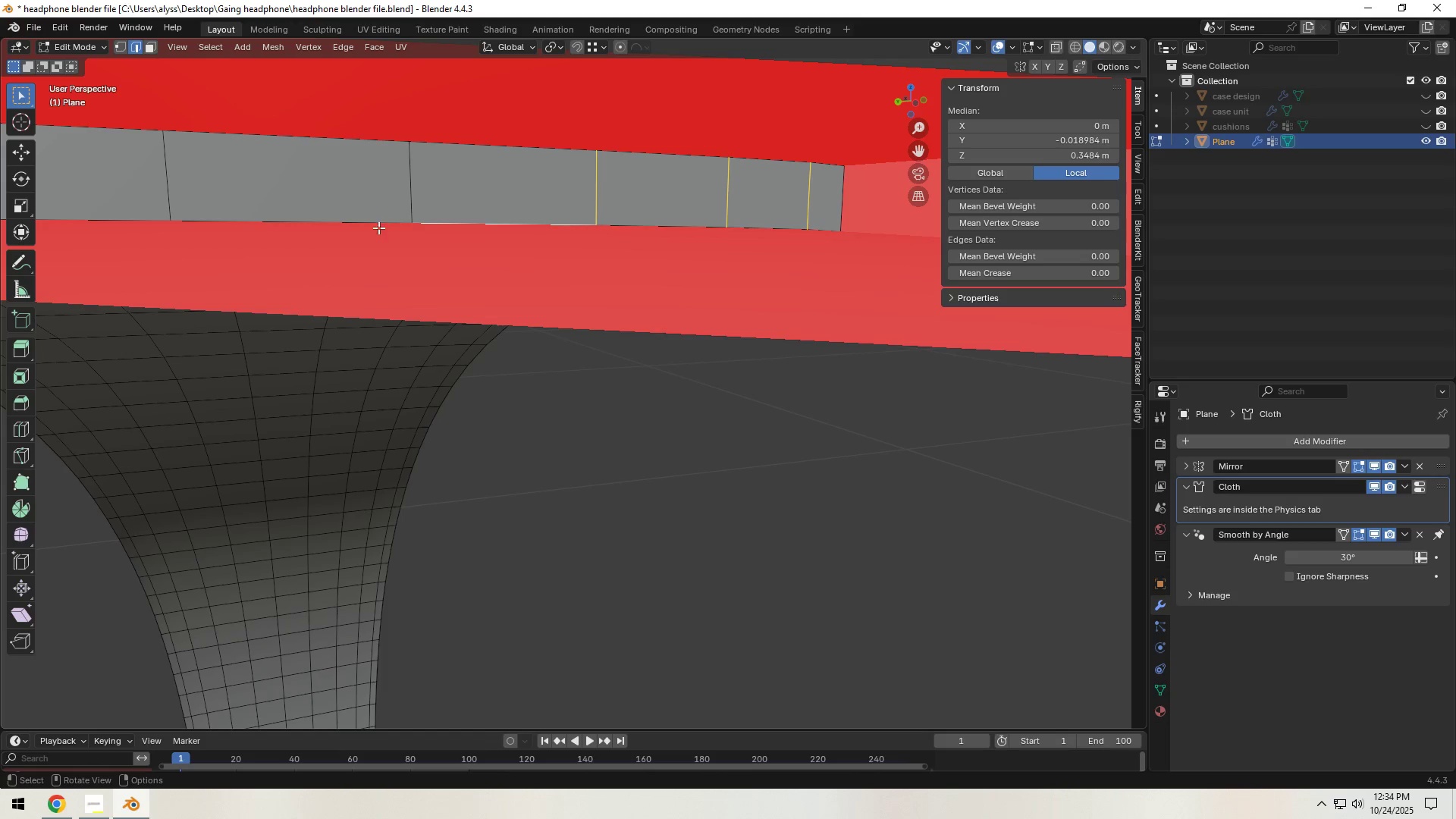 
hold_key(key=ShiftLeft, duration=0.83)
left_click([482, 220])
 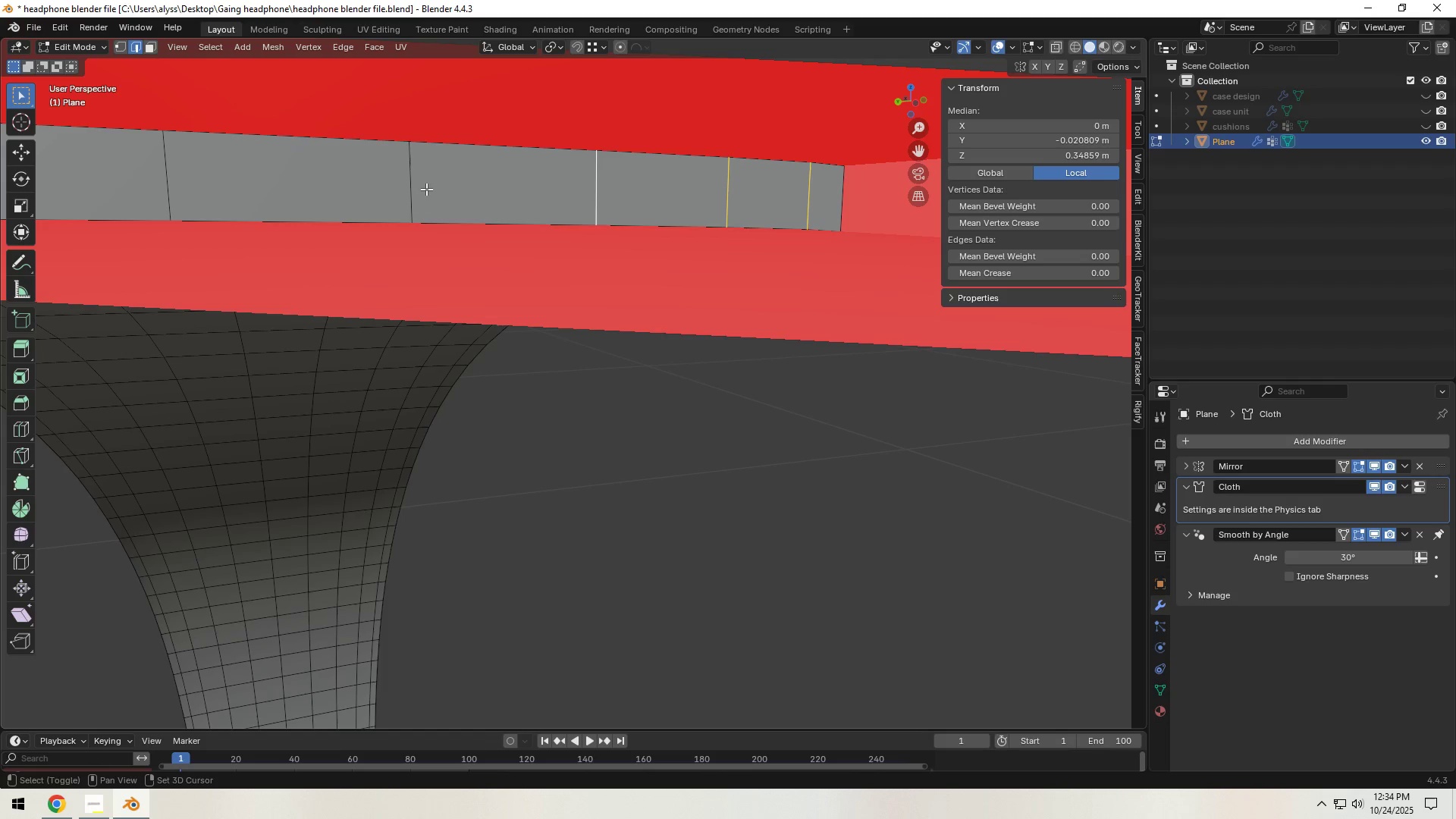 
double_click([419, 183])
 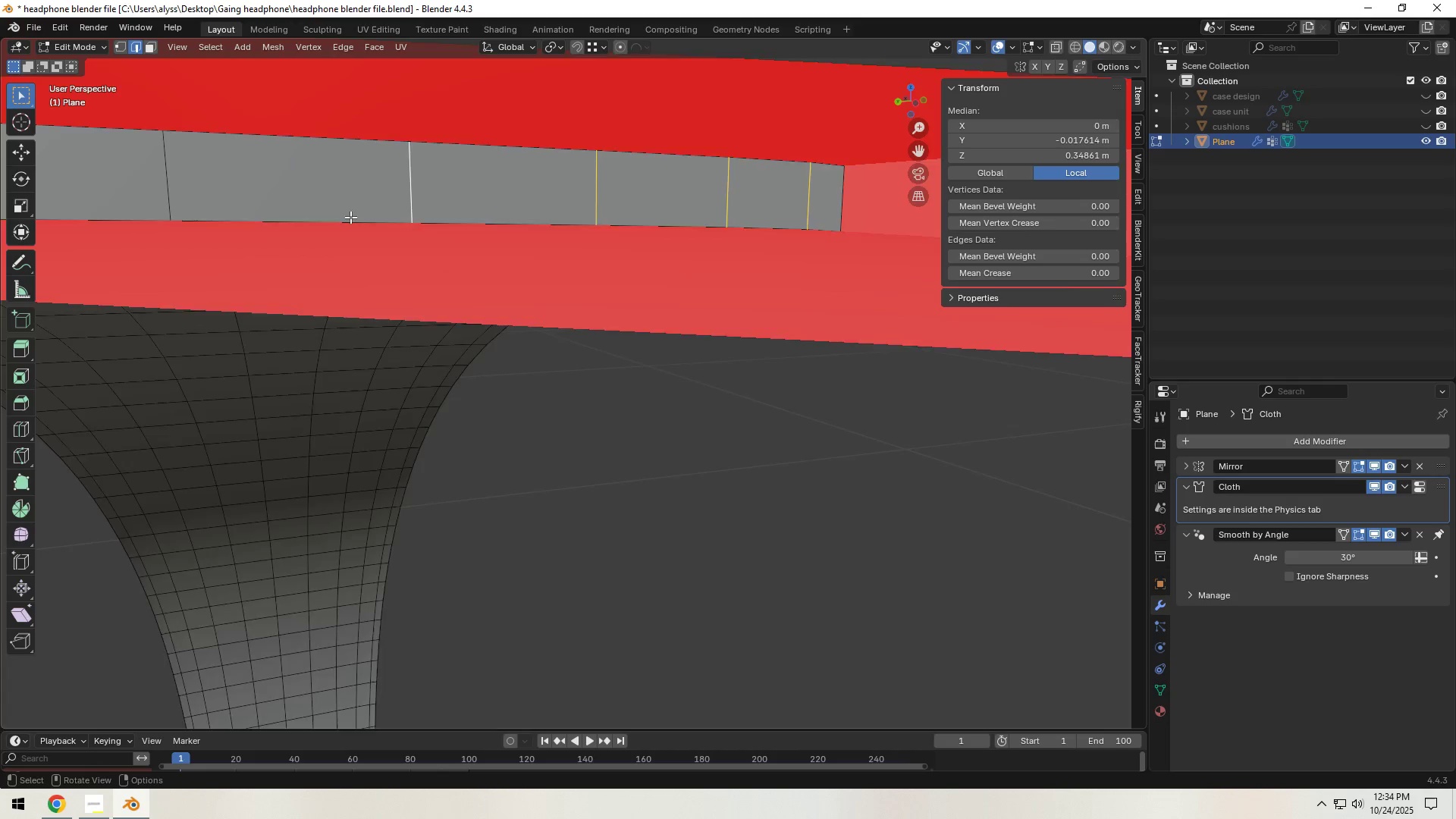 
scroll: coordinate [350, 218], scroll_direction: down, amount: 1.0
 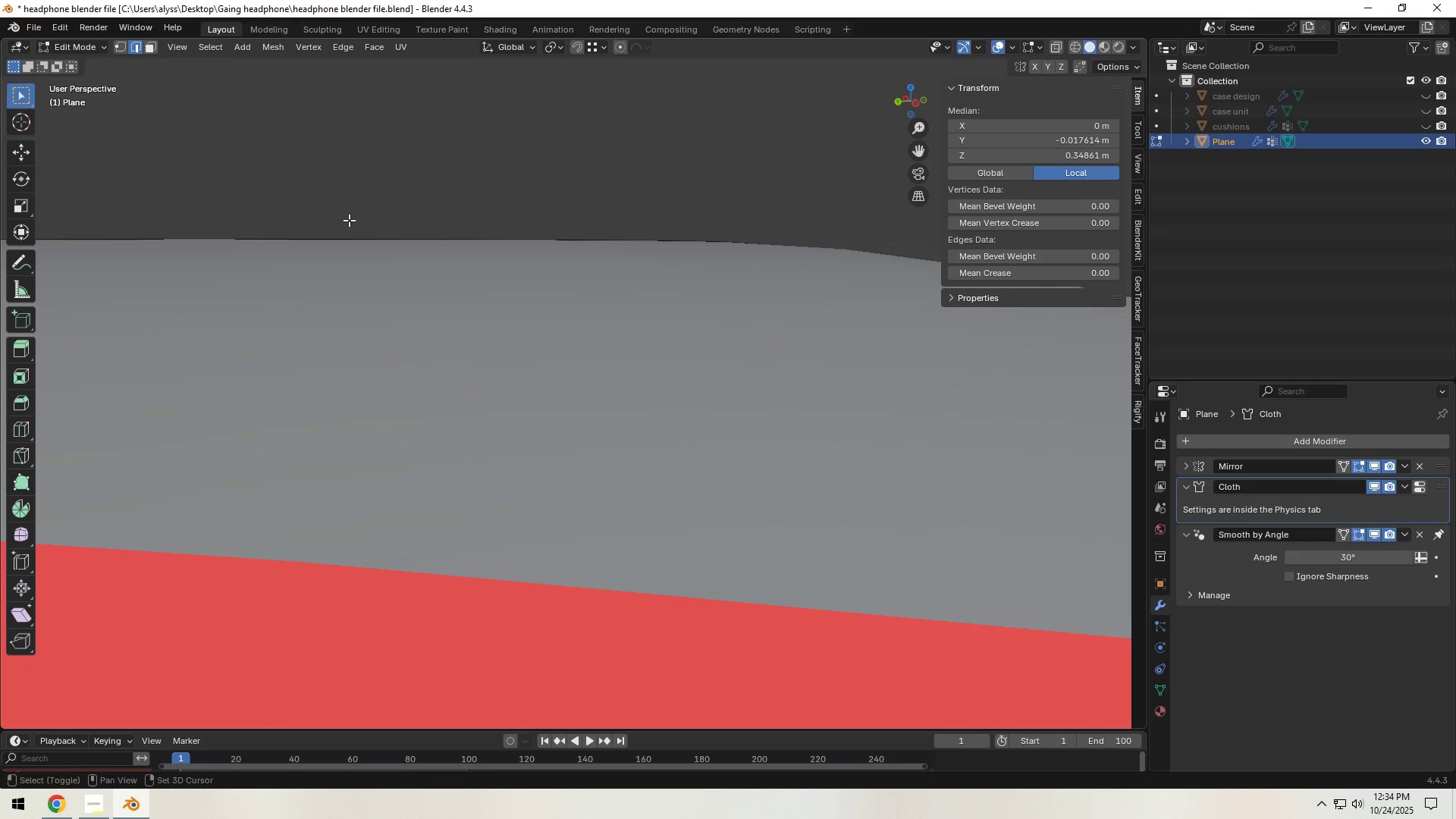 
hold_key(key=ShiftLeft, duration=1.53)
 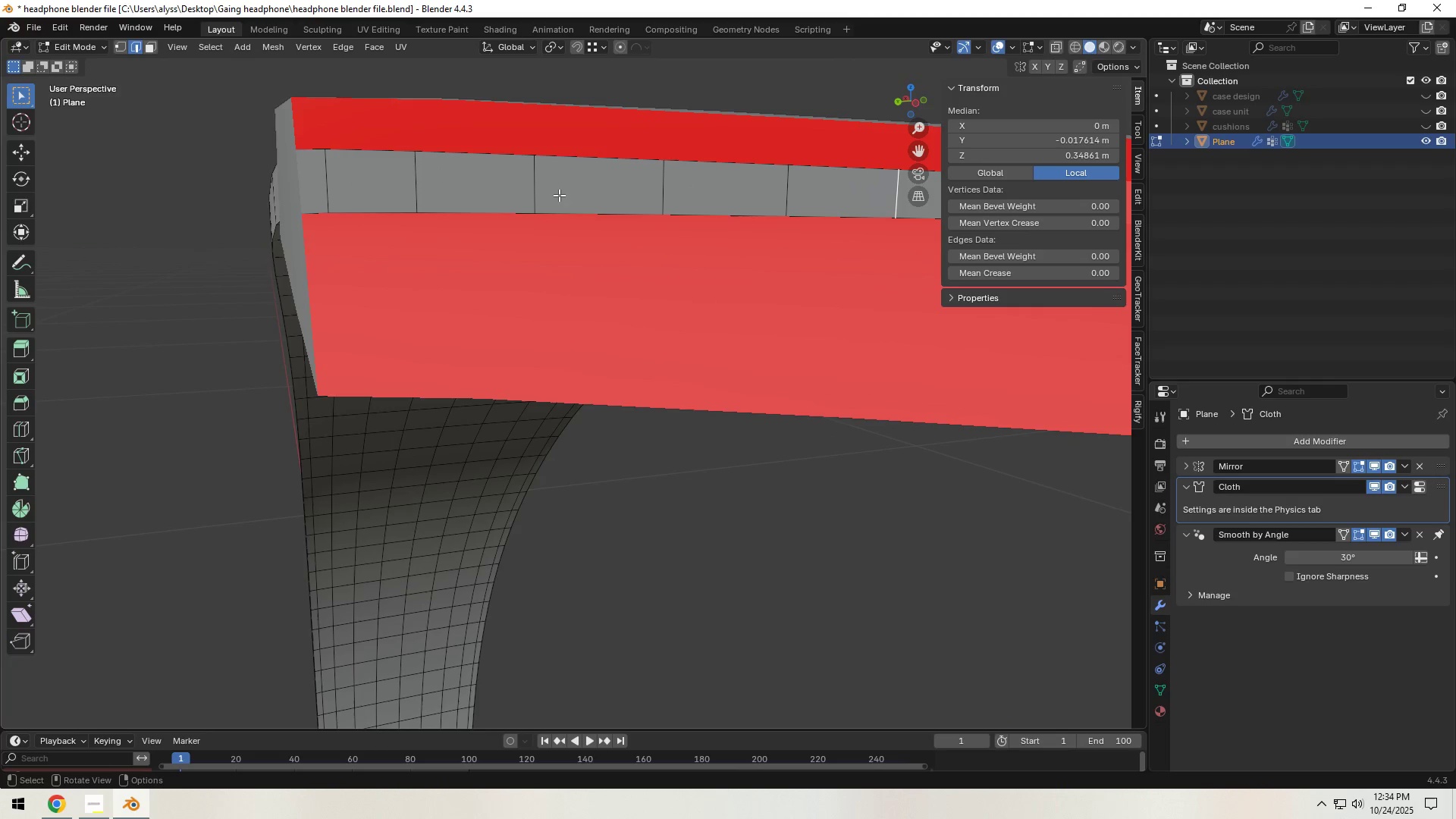 
hold_key(key=ShiftLeft, duration=0.47)
 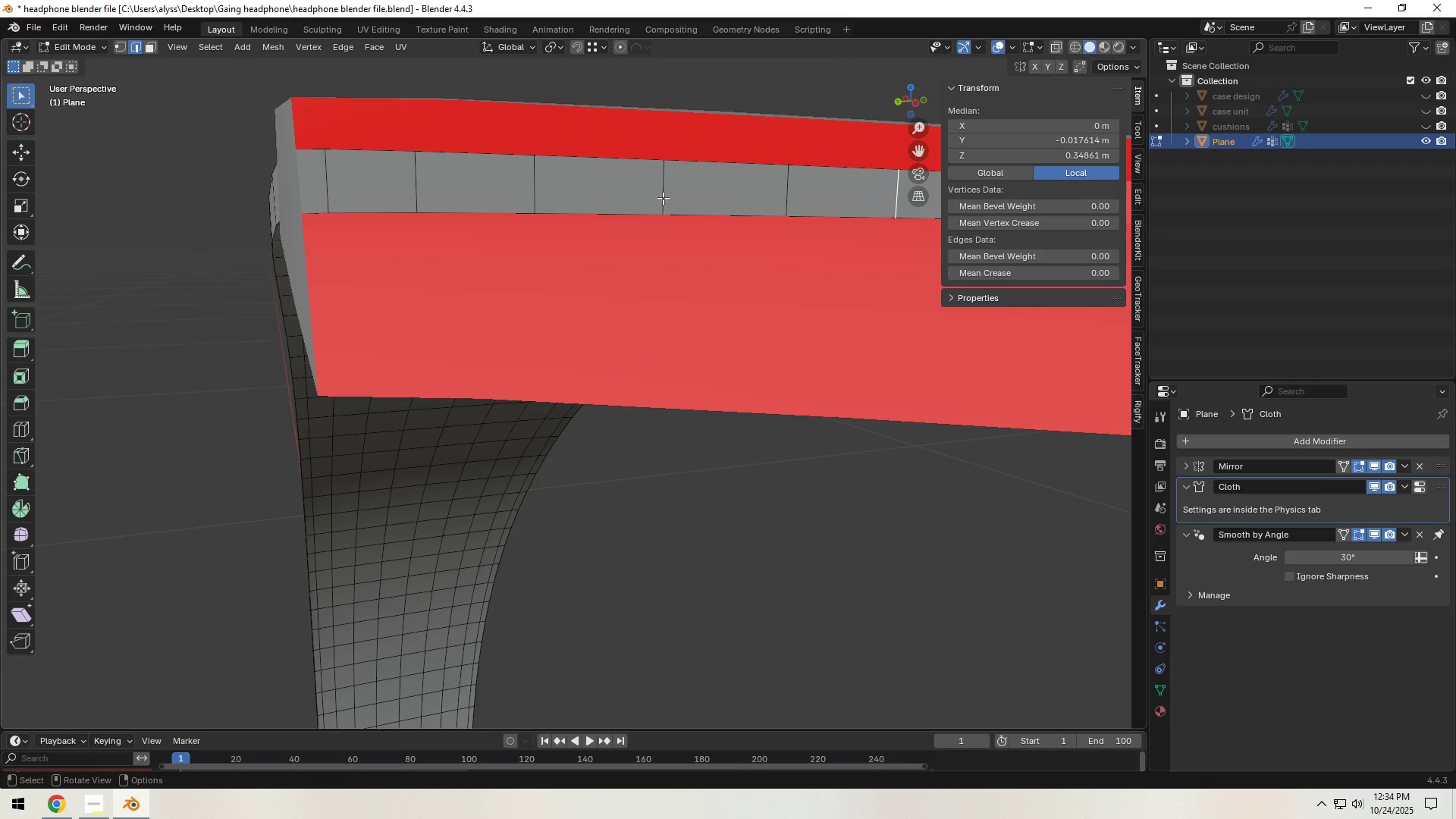 
hold_key(key=ShiftLeft, duration=1.5)
left_click([792, 184])
 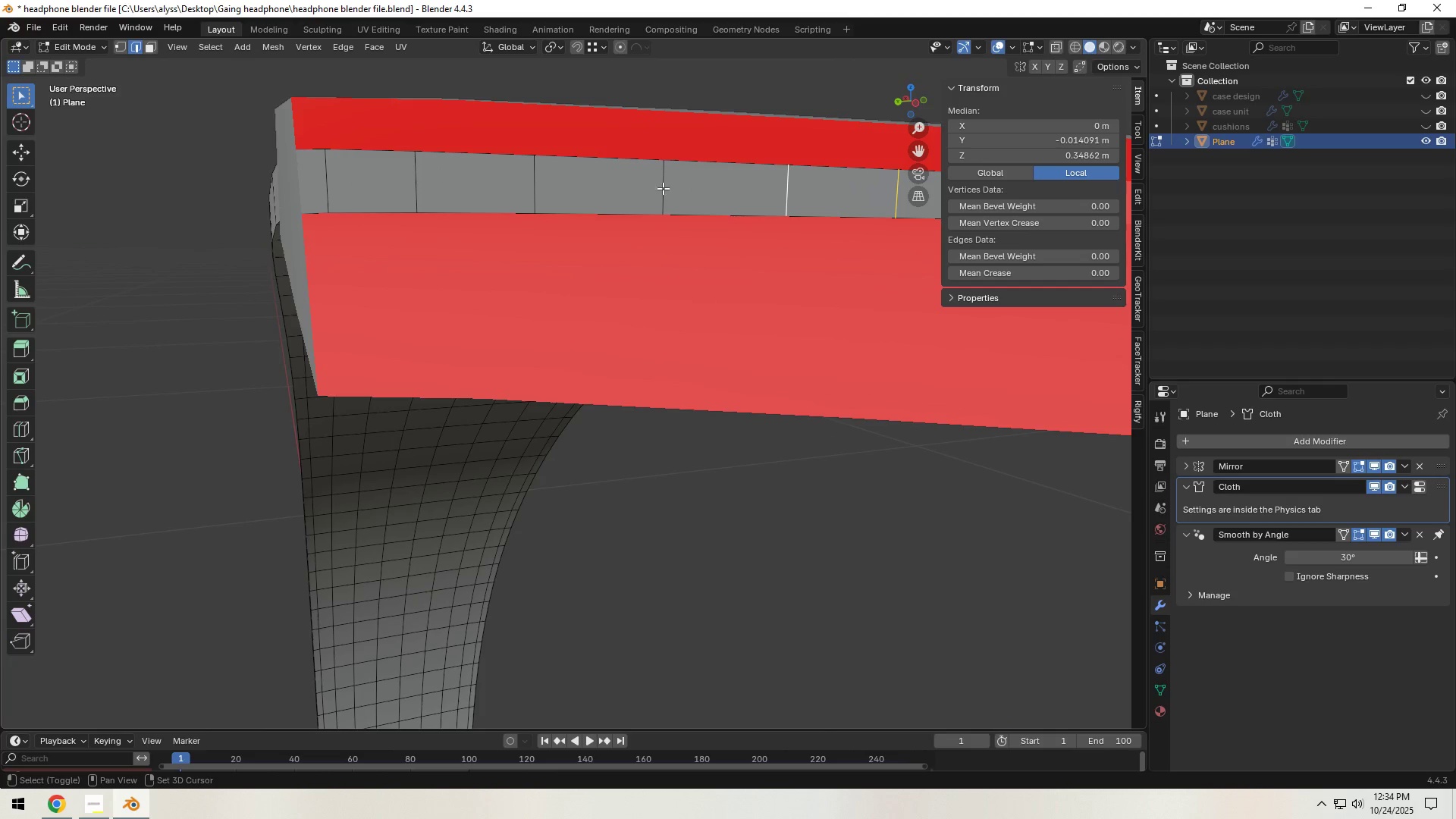 
double_click([663, 188])
 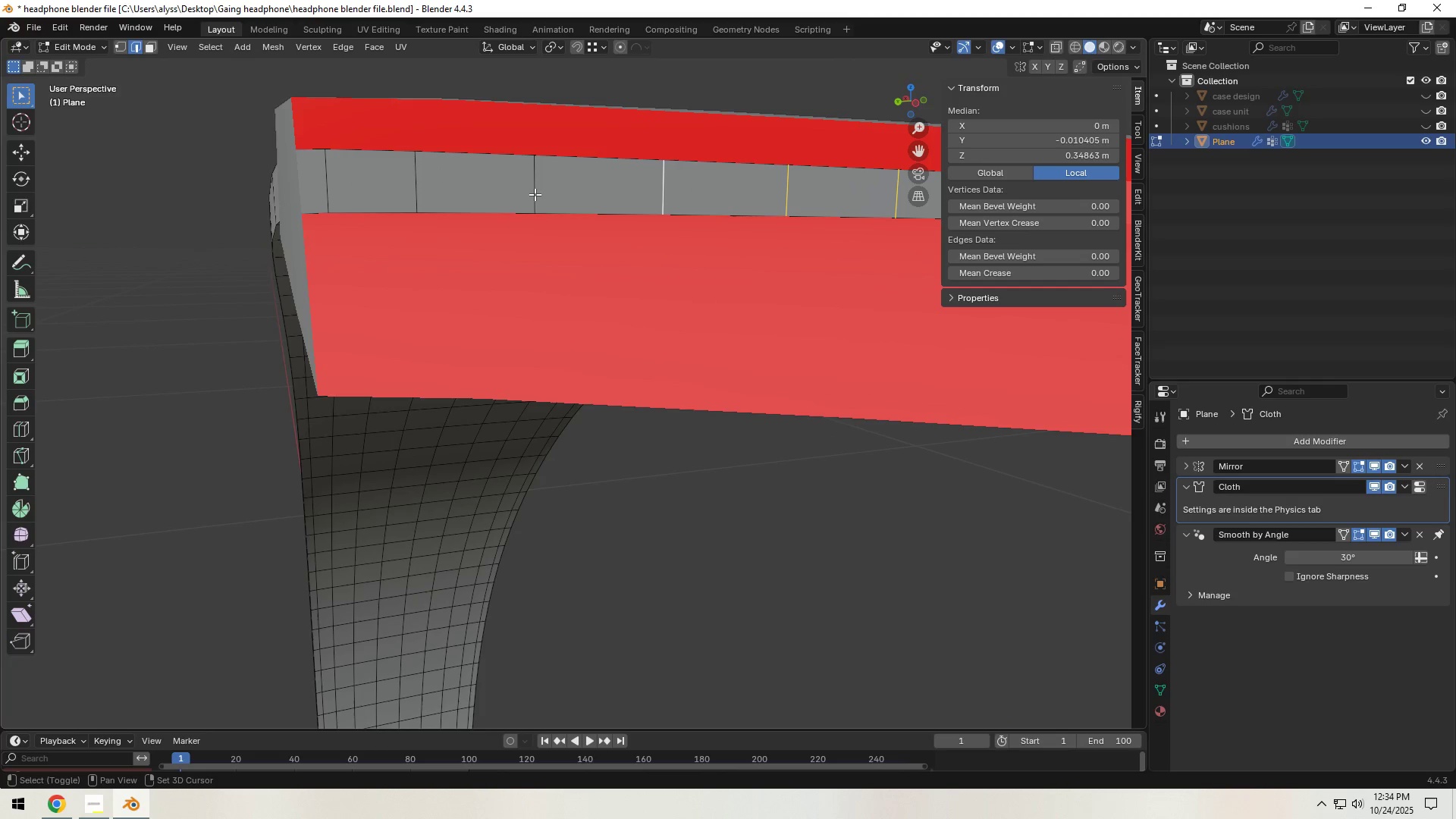 
triple_click([535, 194])
 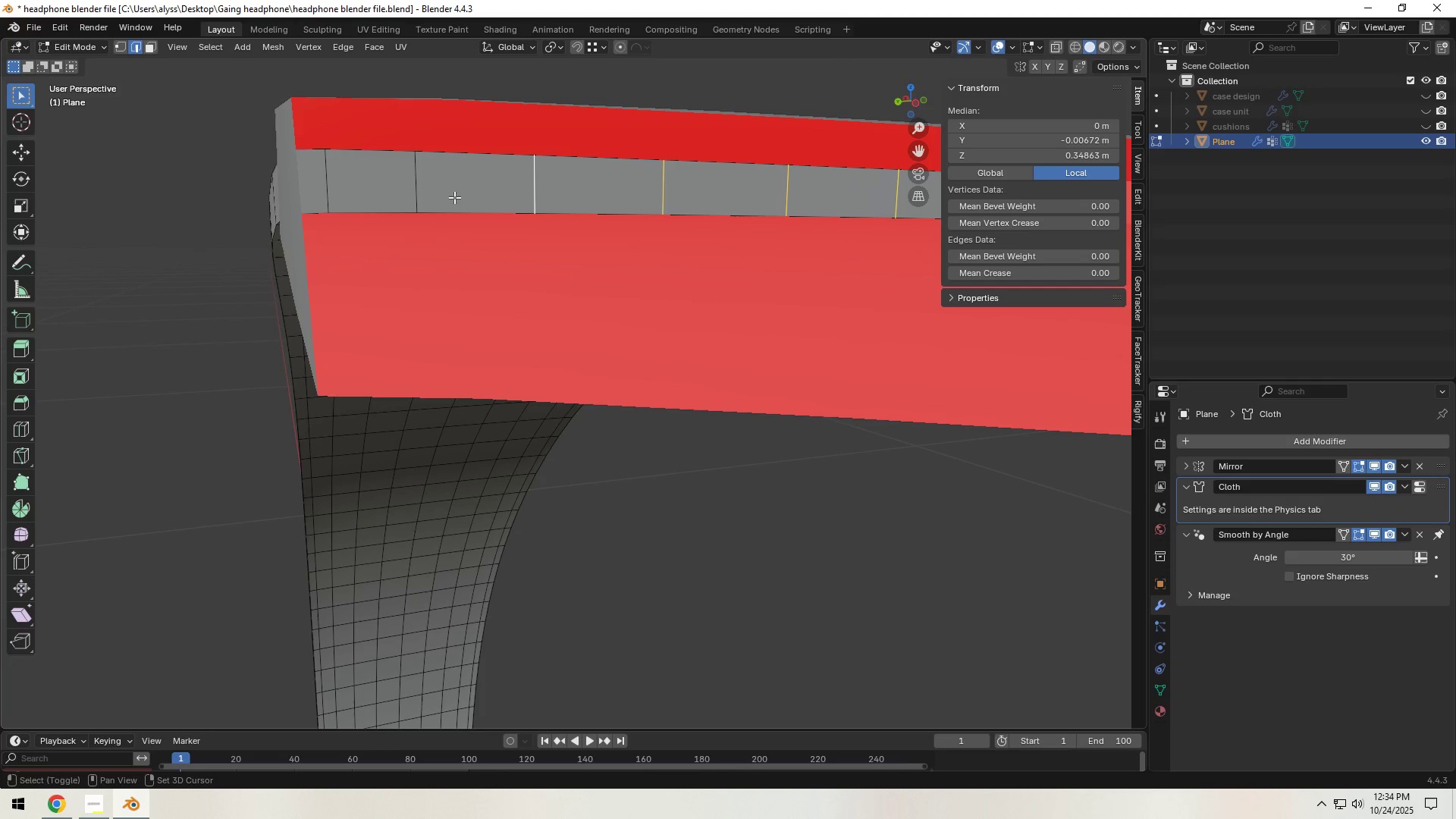 
hold_key(key=ShiftLeft, duration=1.03)
left_click([414, 194])
 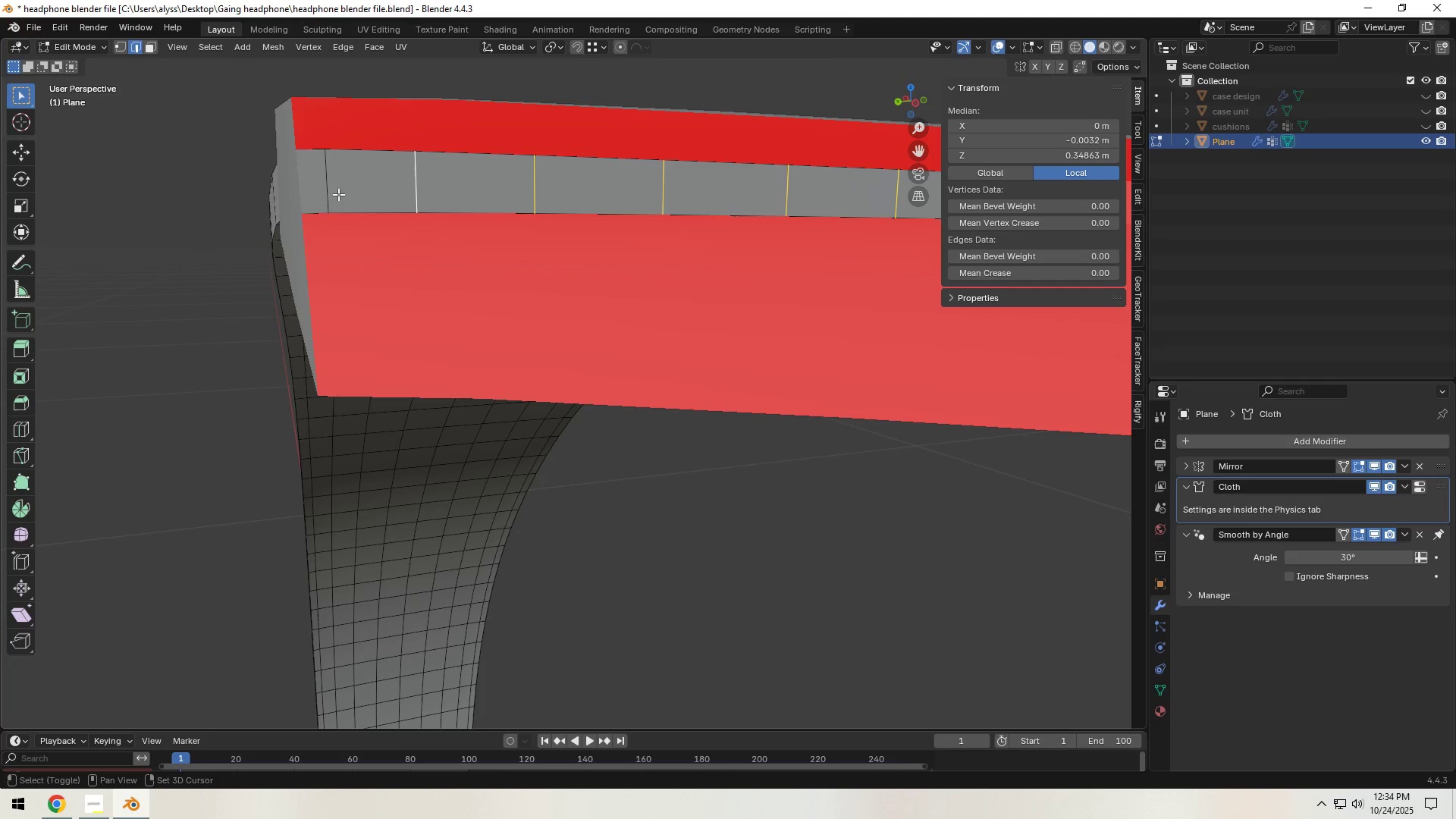 
double_click([337, 193])
 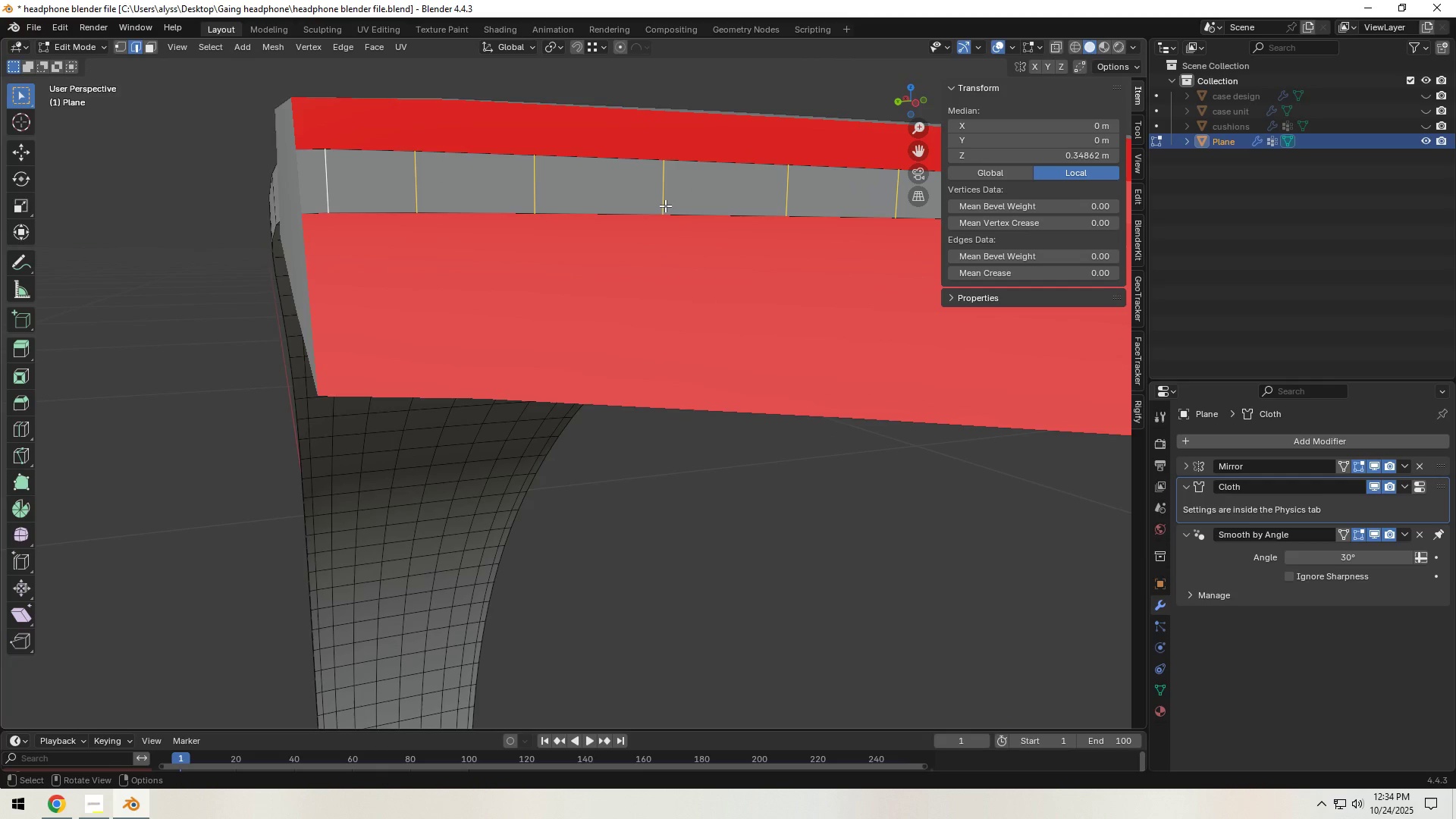 
key(X)
 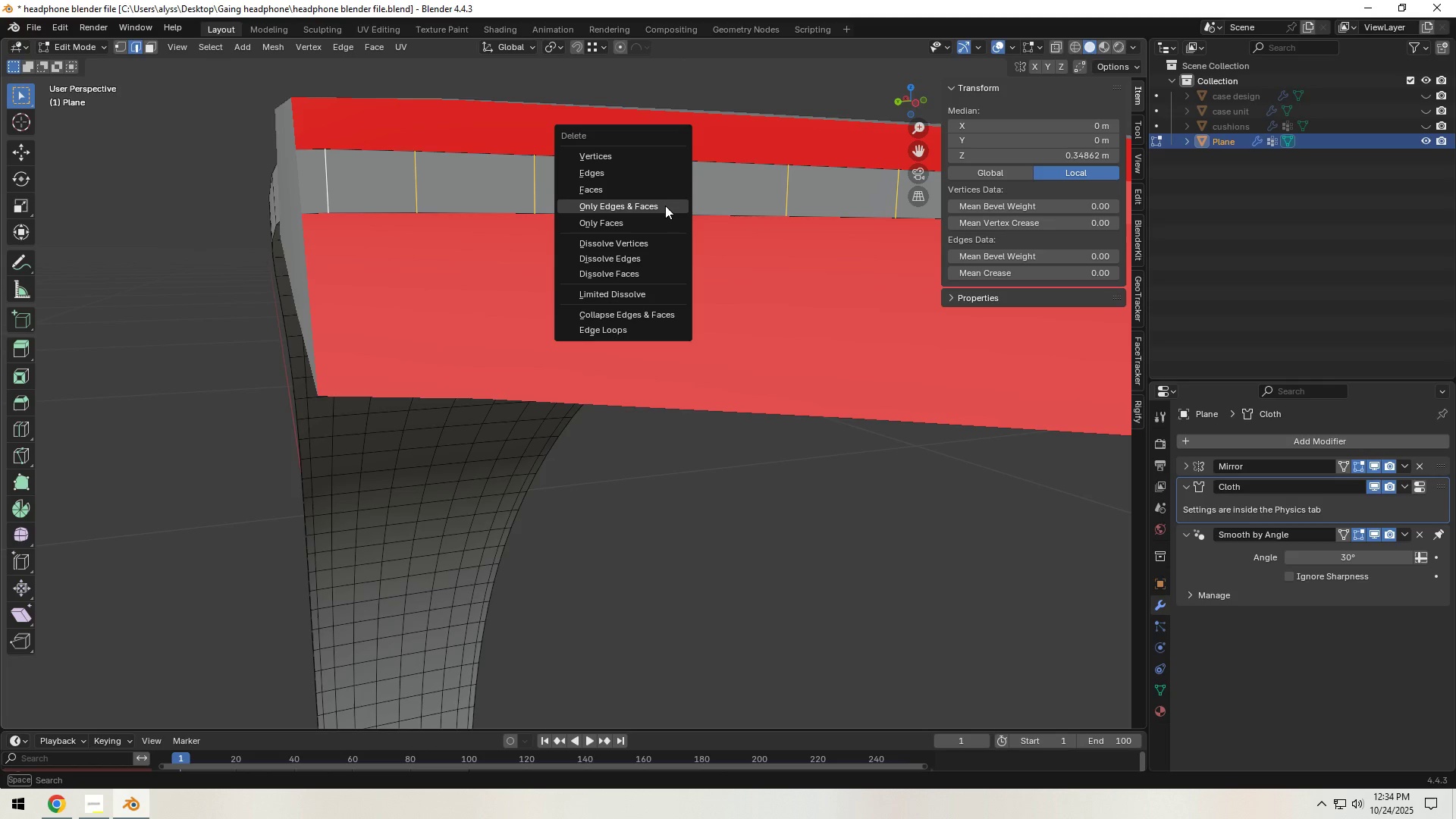 
left_click([665, 206])
 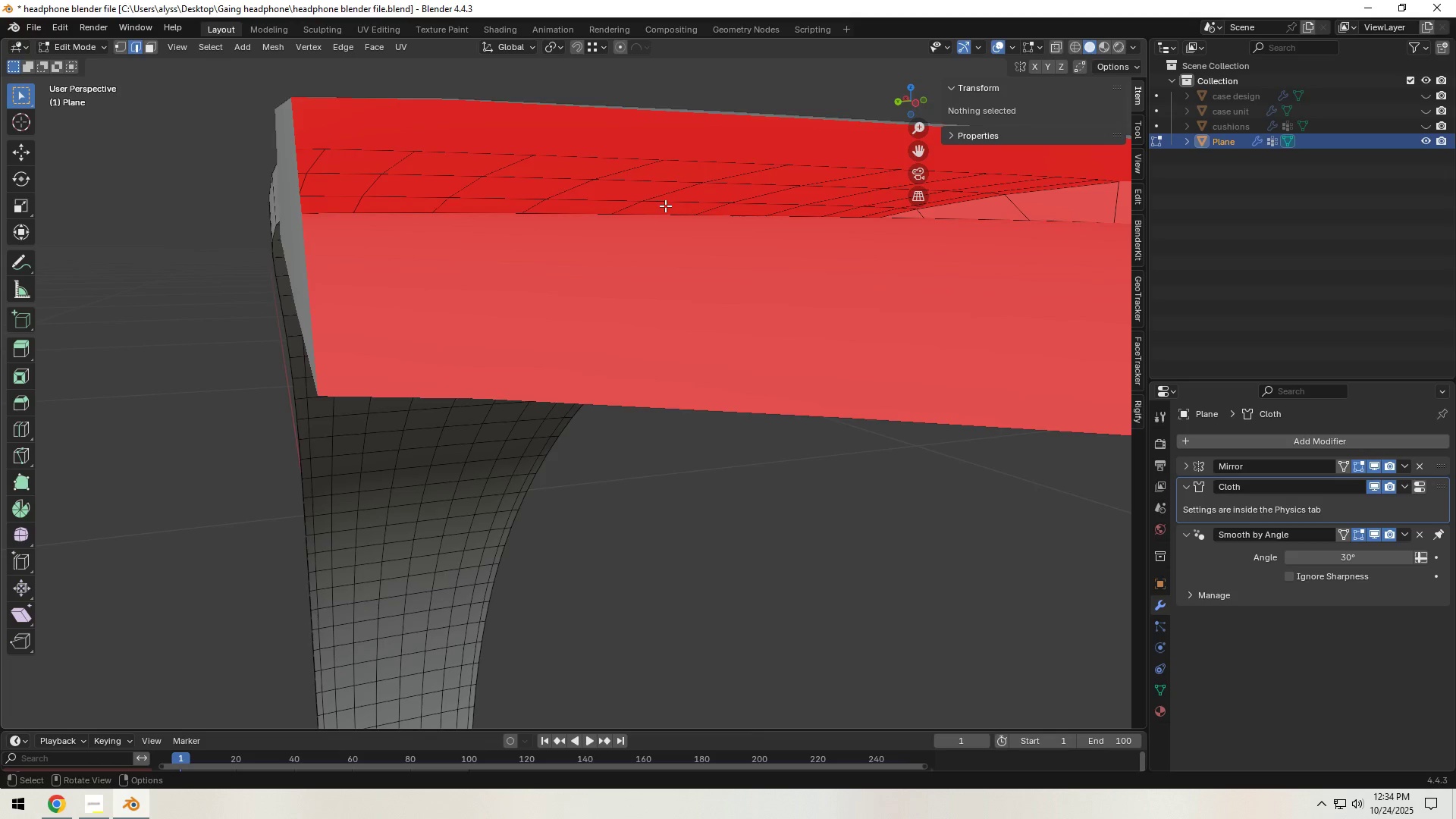 
scroll: coordinate [665, 206], scroll_direction: down, amount: 4.0
 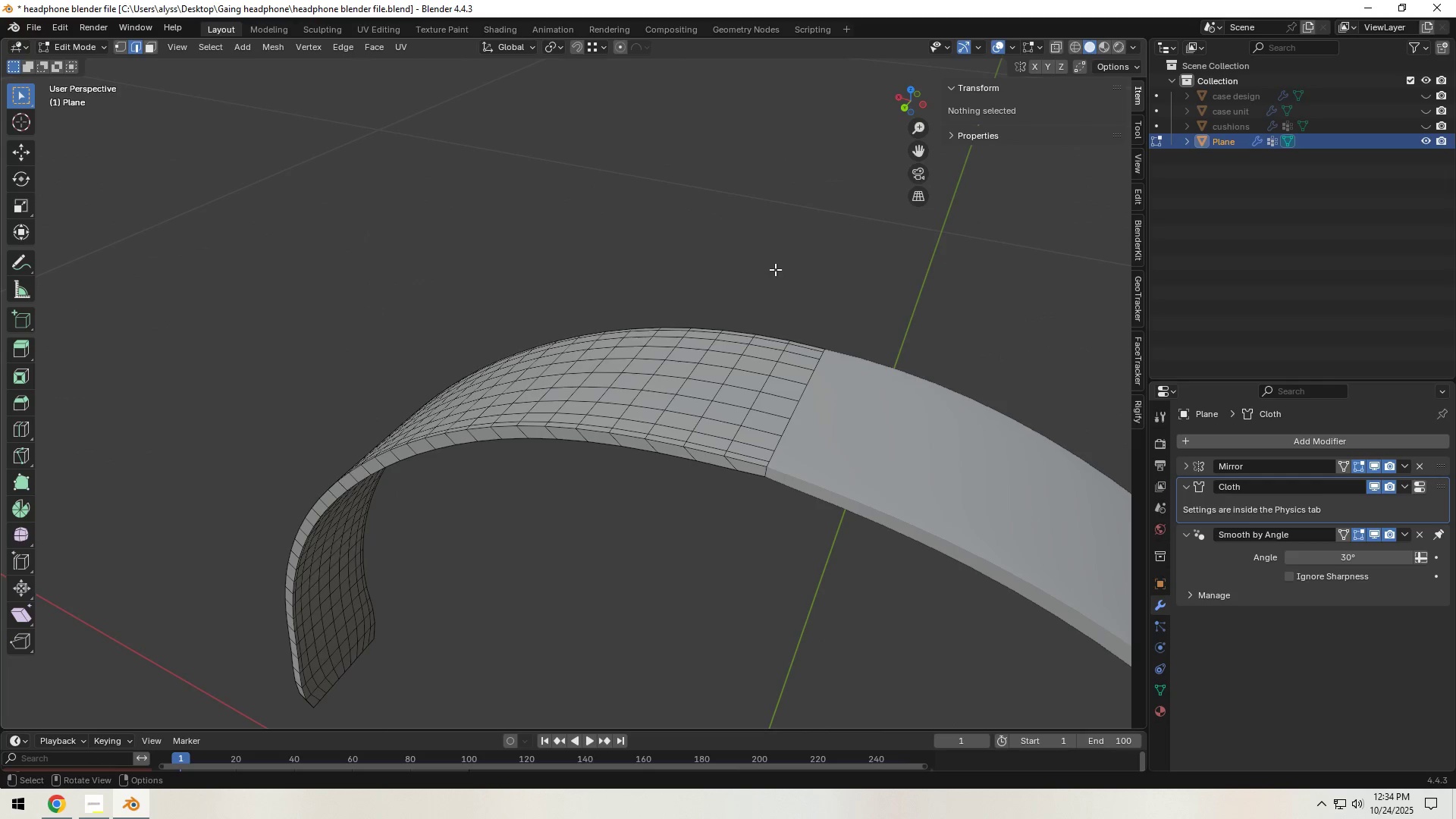 
hold_key(key=ControlLeft, duration=1.52)
 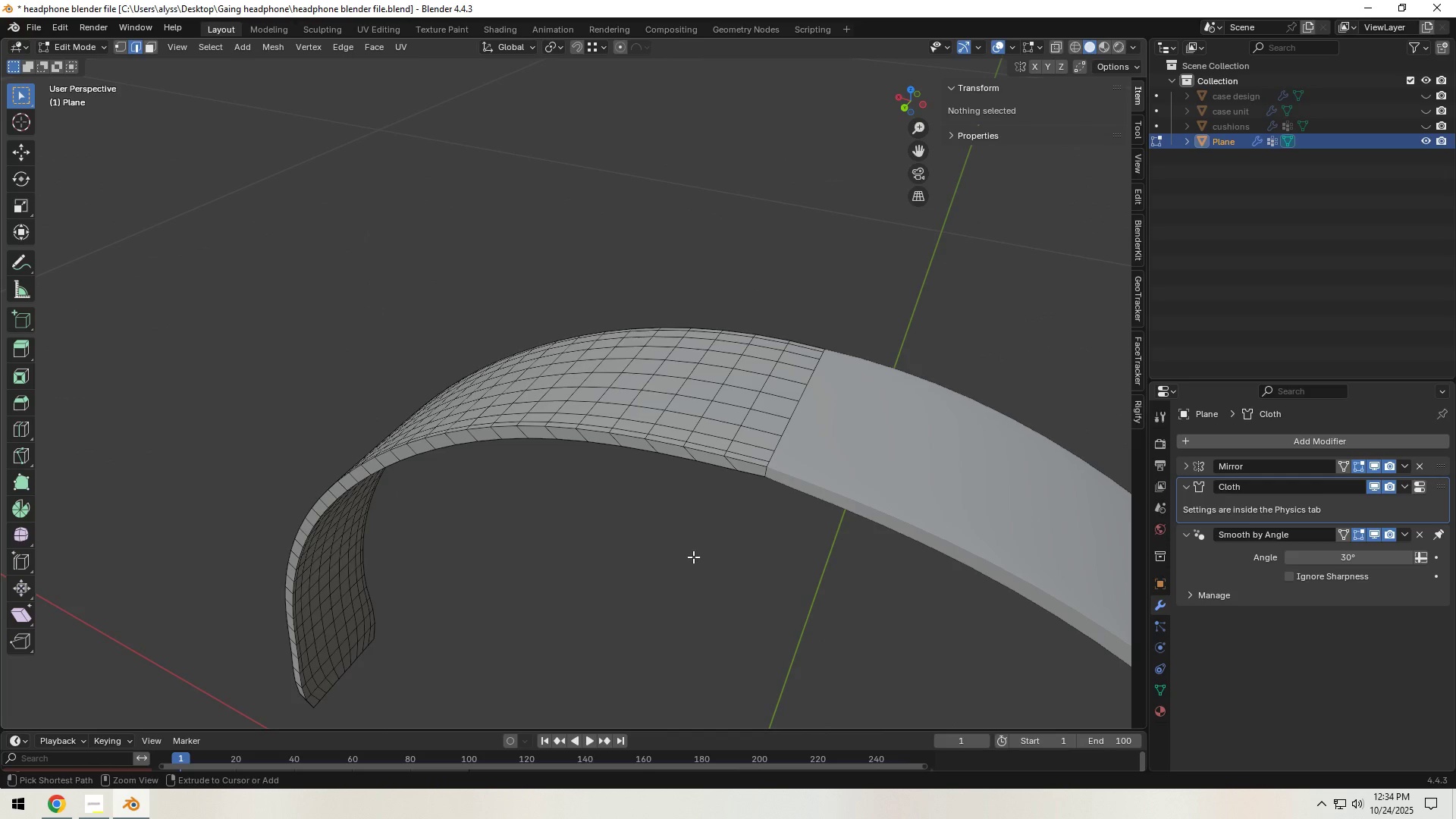 
key(Control+S)
 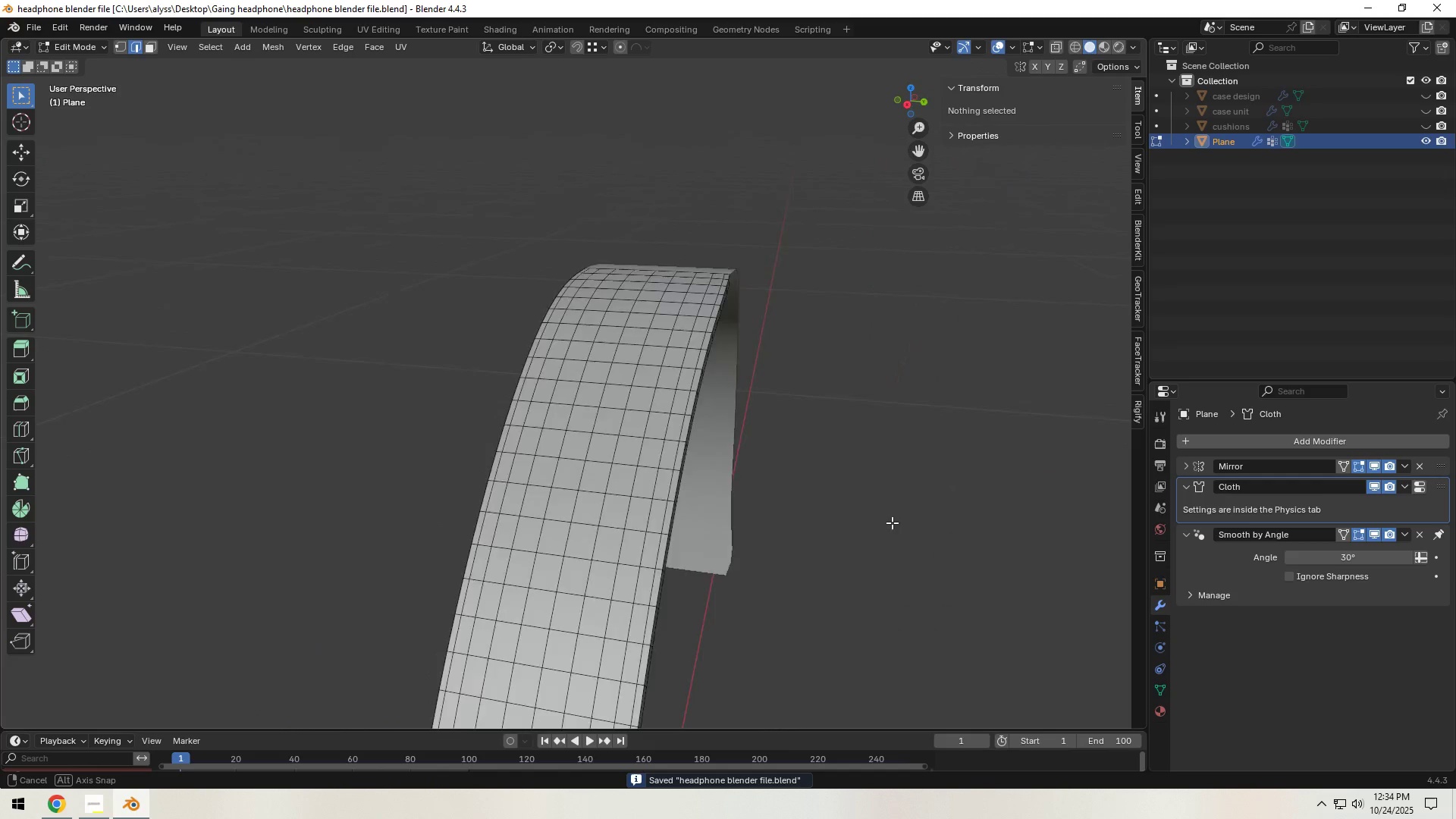 
scroll: coordinate [924, 524], scroll_direction: down, amount: 7.0
 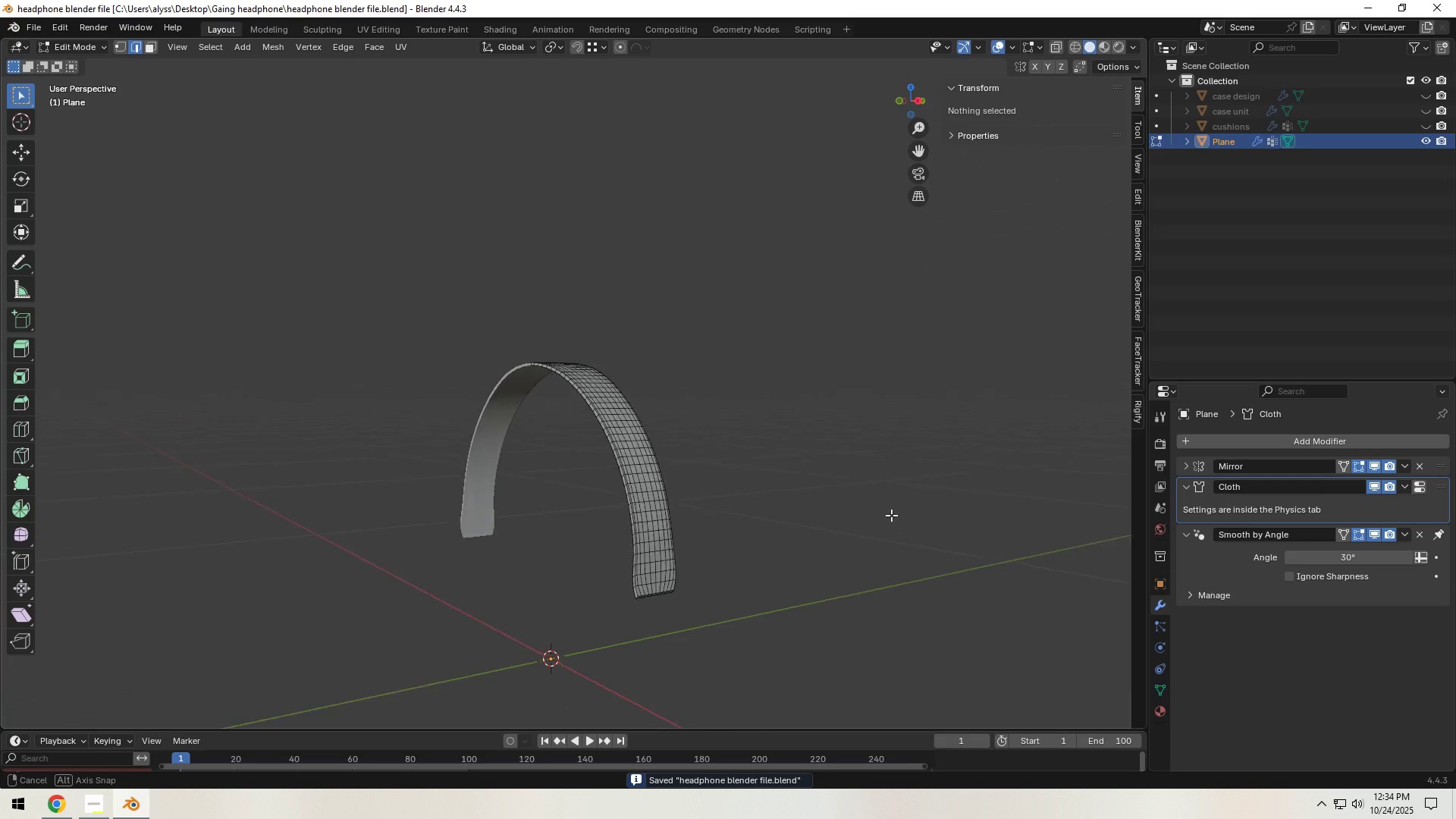 
key(Tab)
 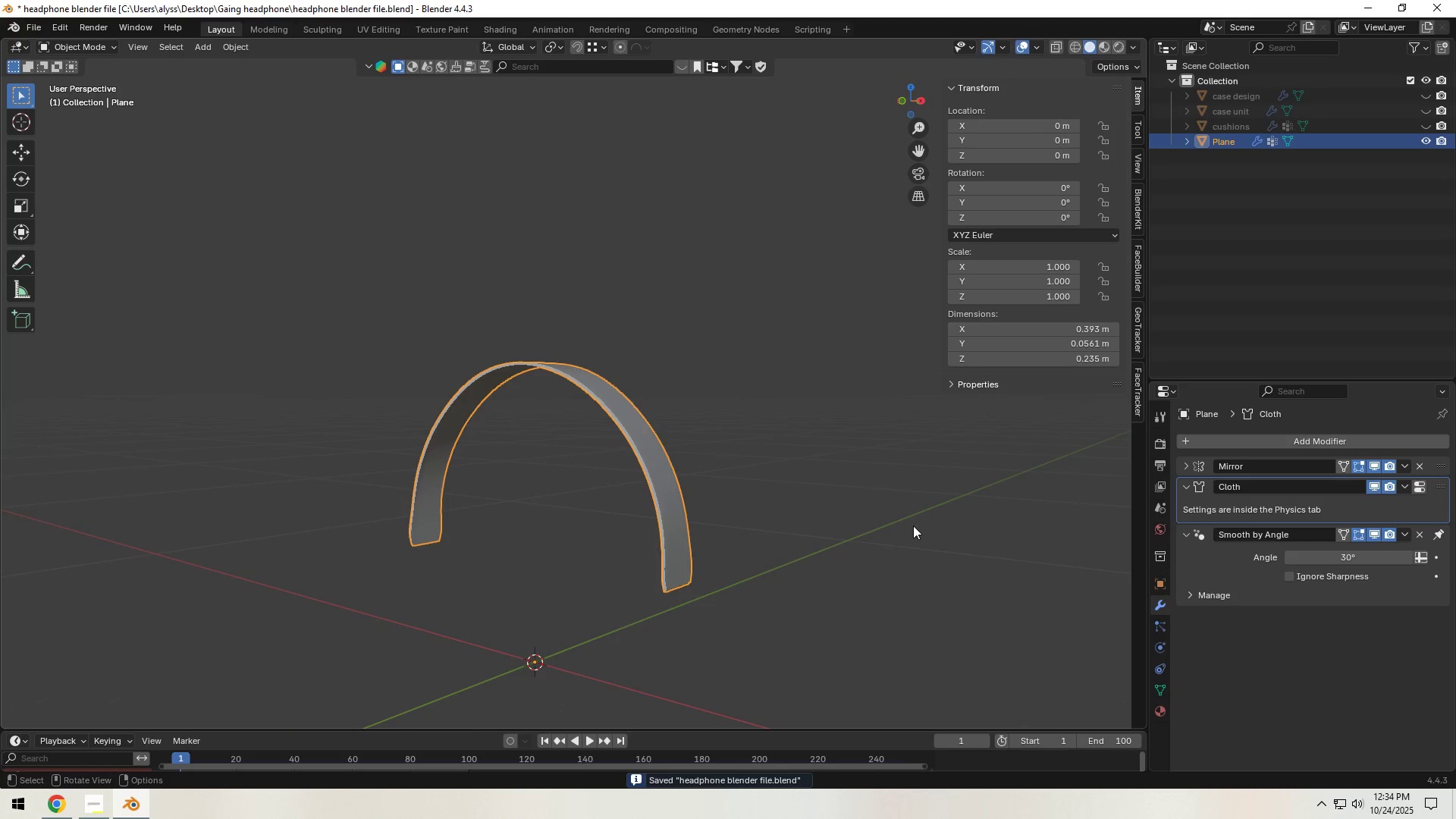 
key(Control+S)
 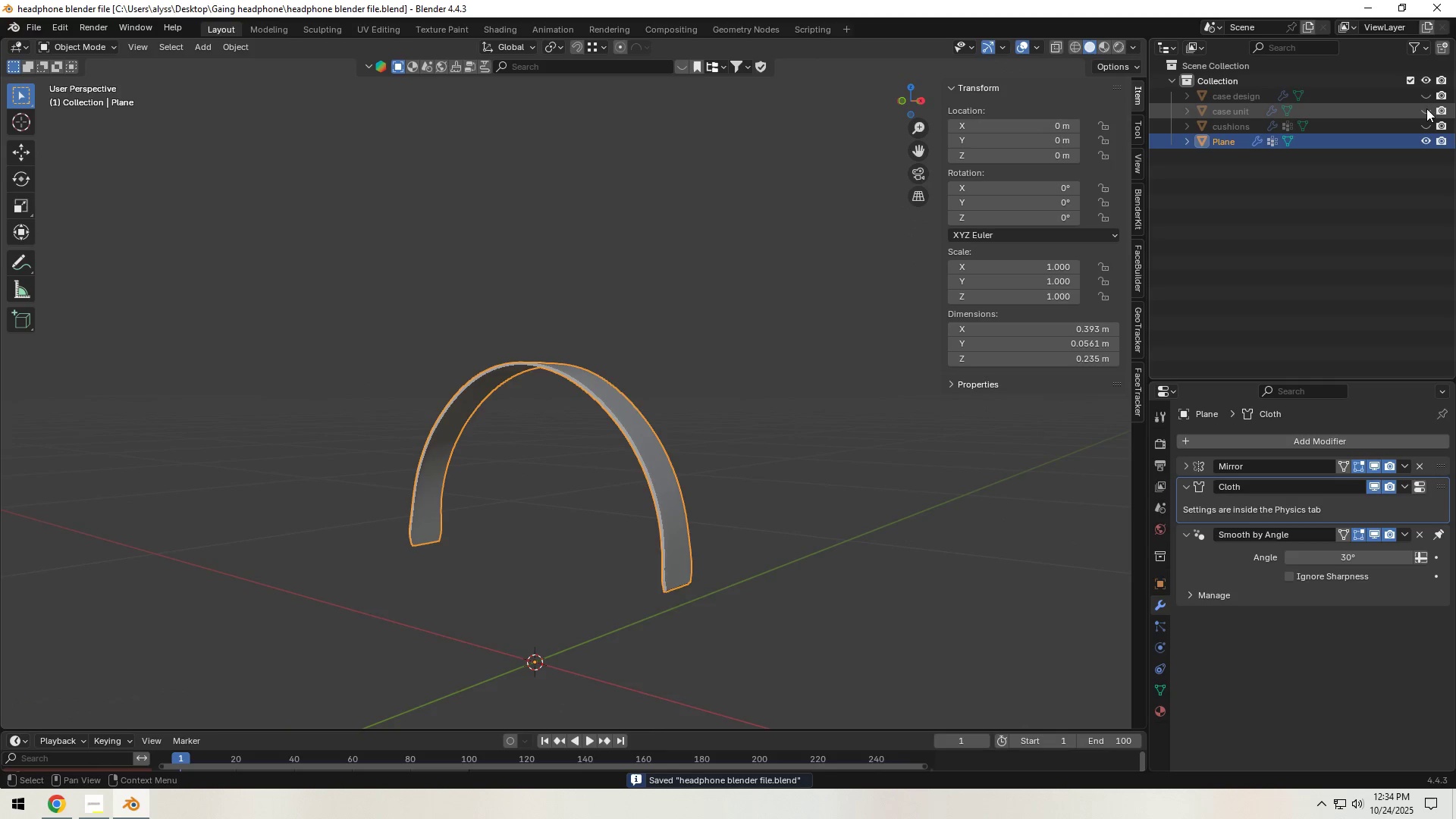 
double_click([1426, 98])
 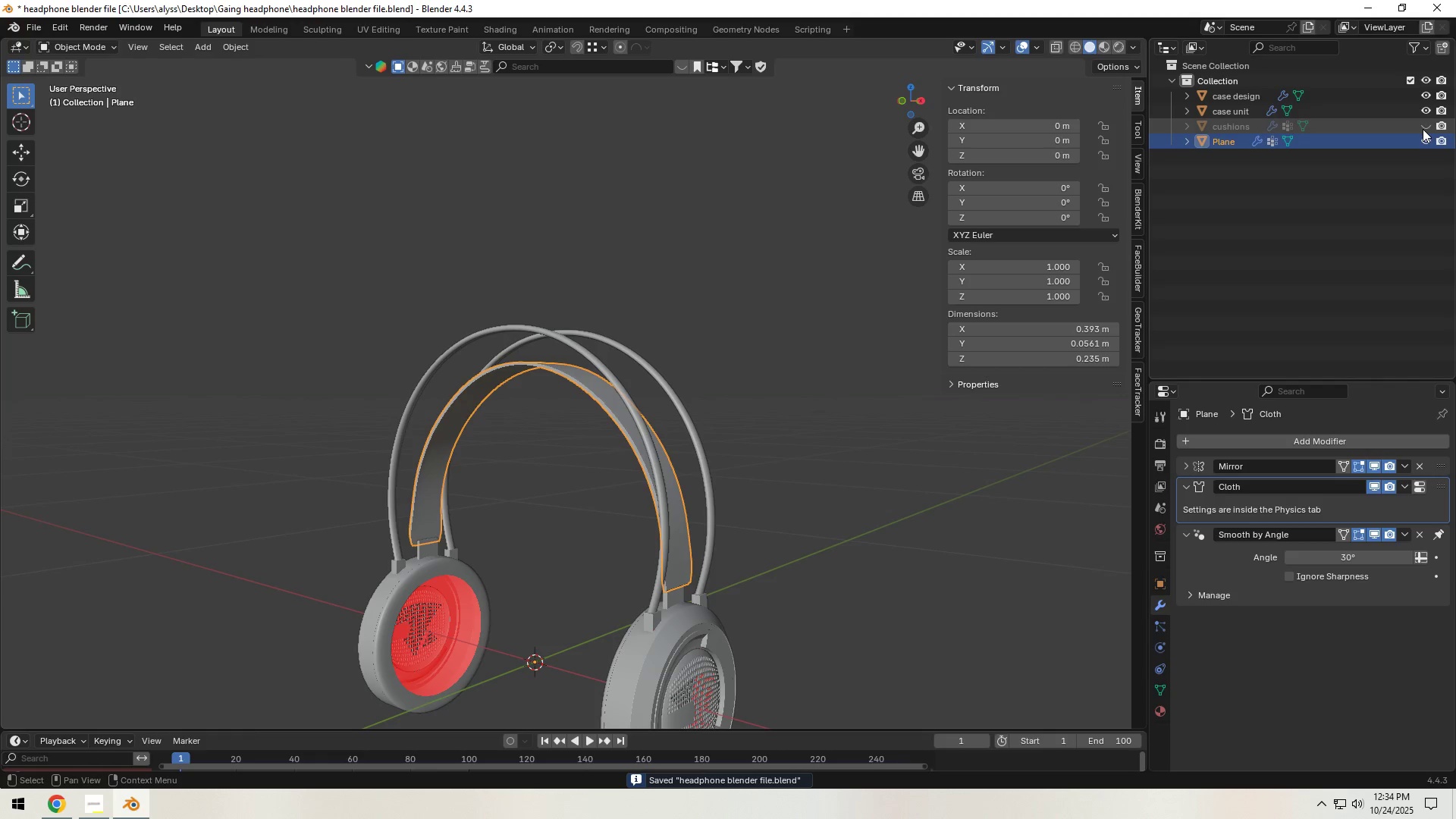 
left_click([1423, 124])
 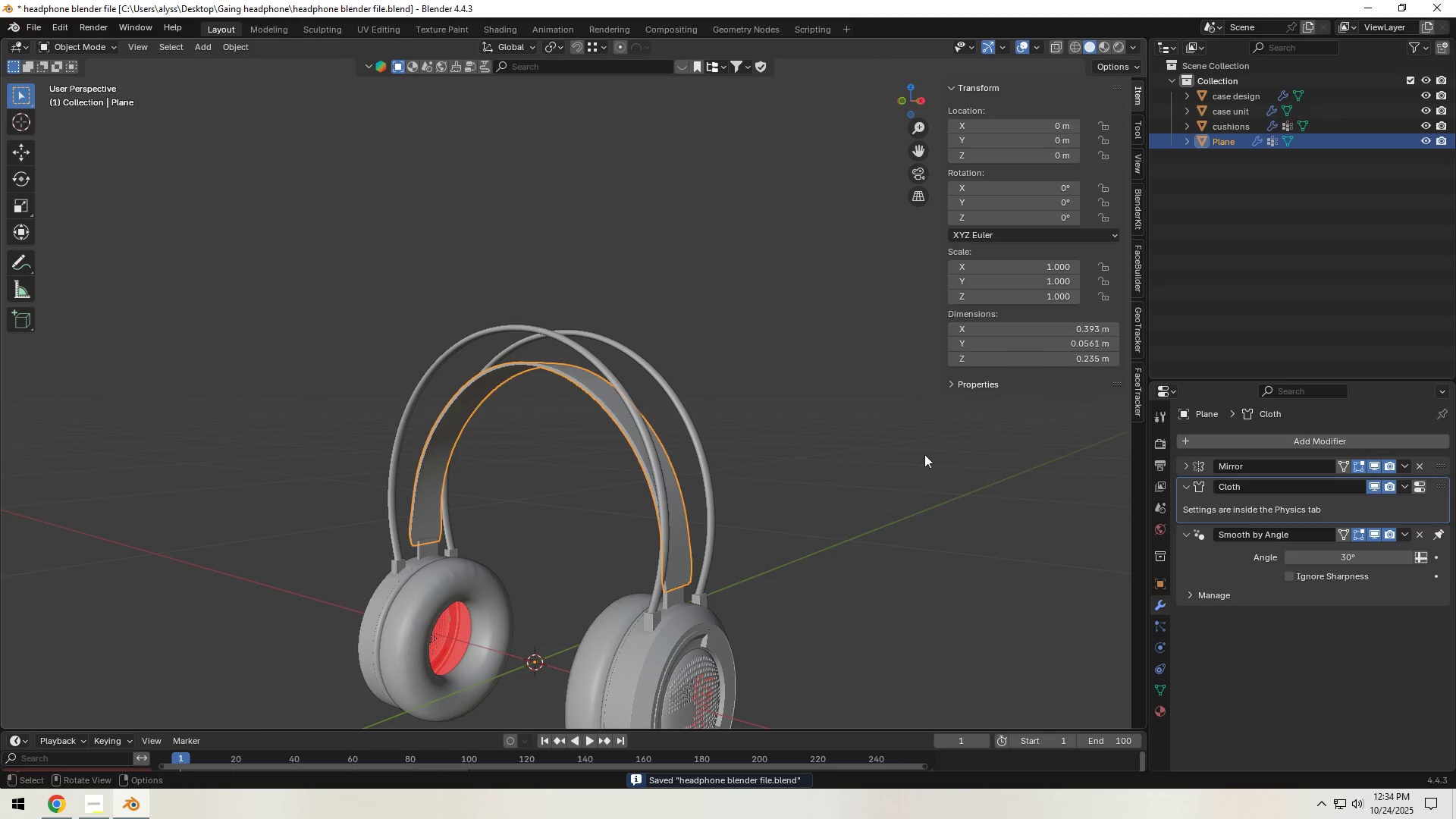 
left_click([885, 494])
 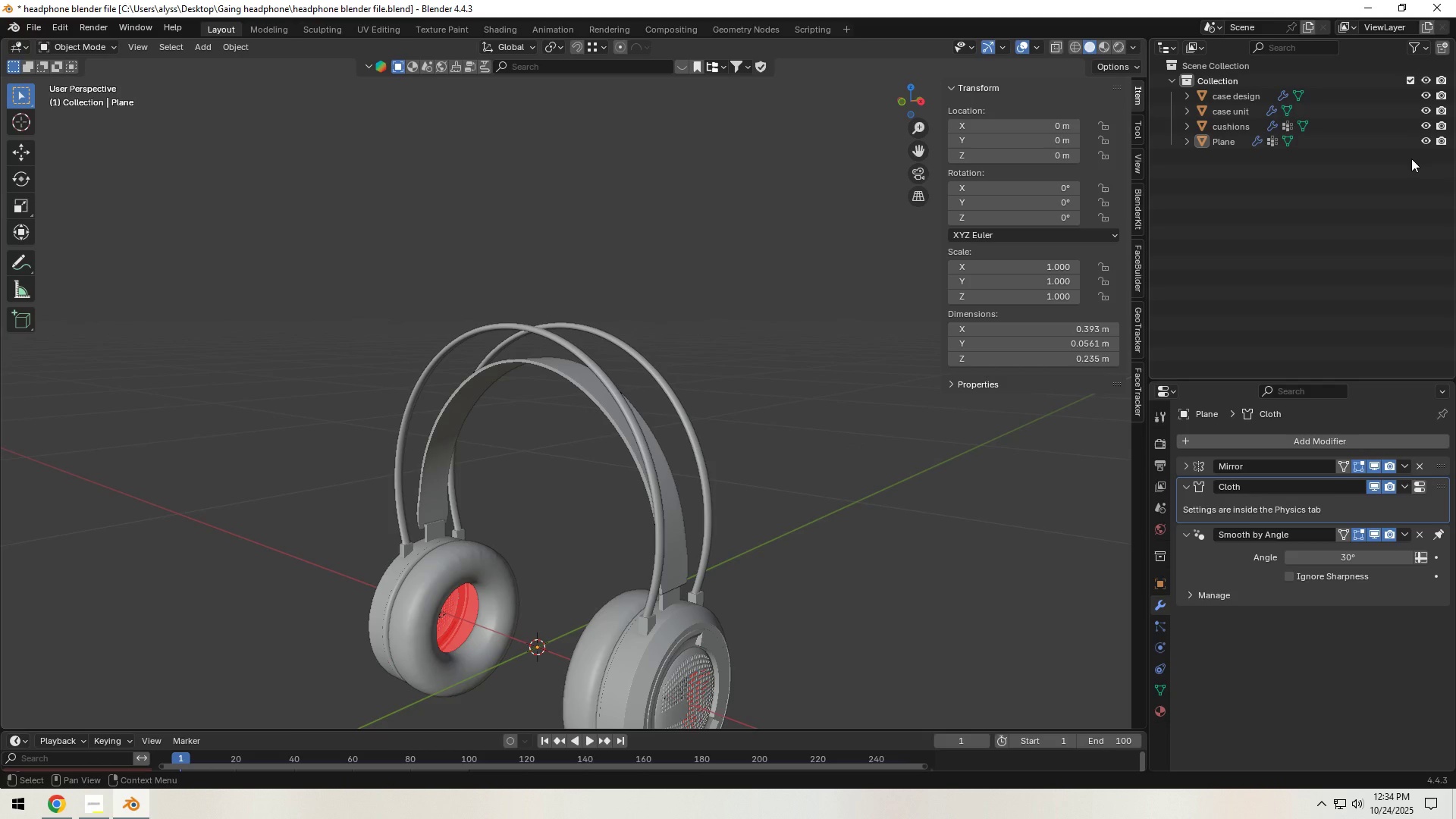 
wait(22.79)
 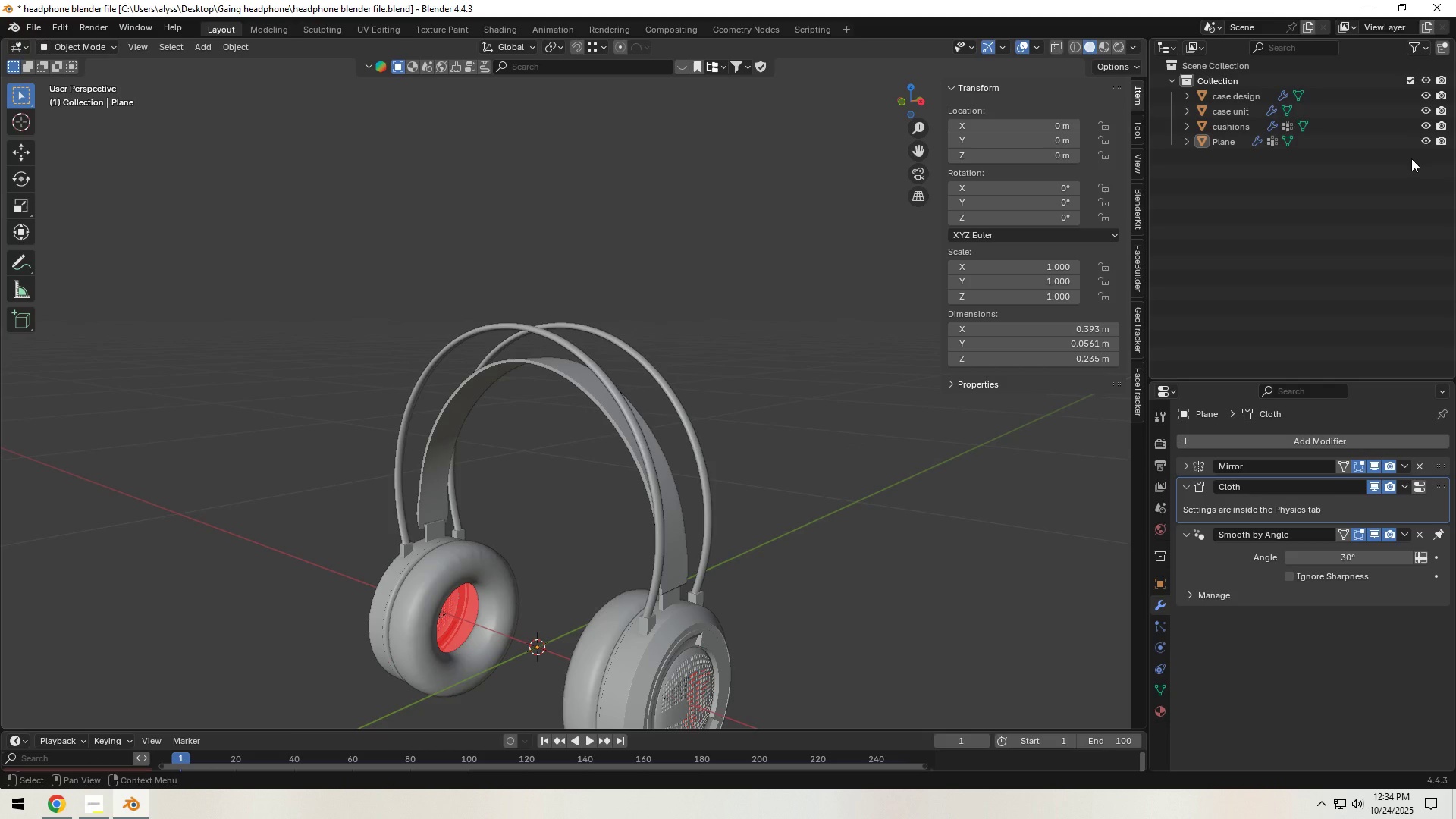 
double_click([1425, 109])
 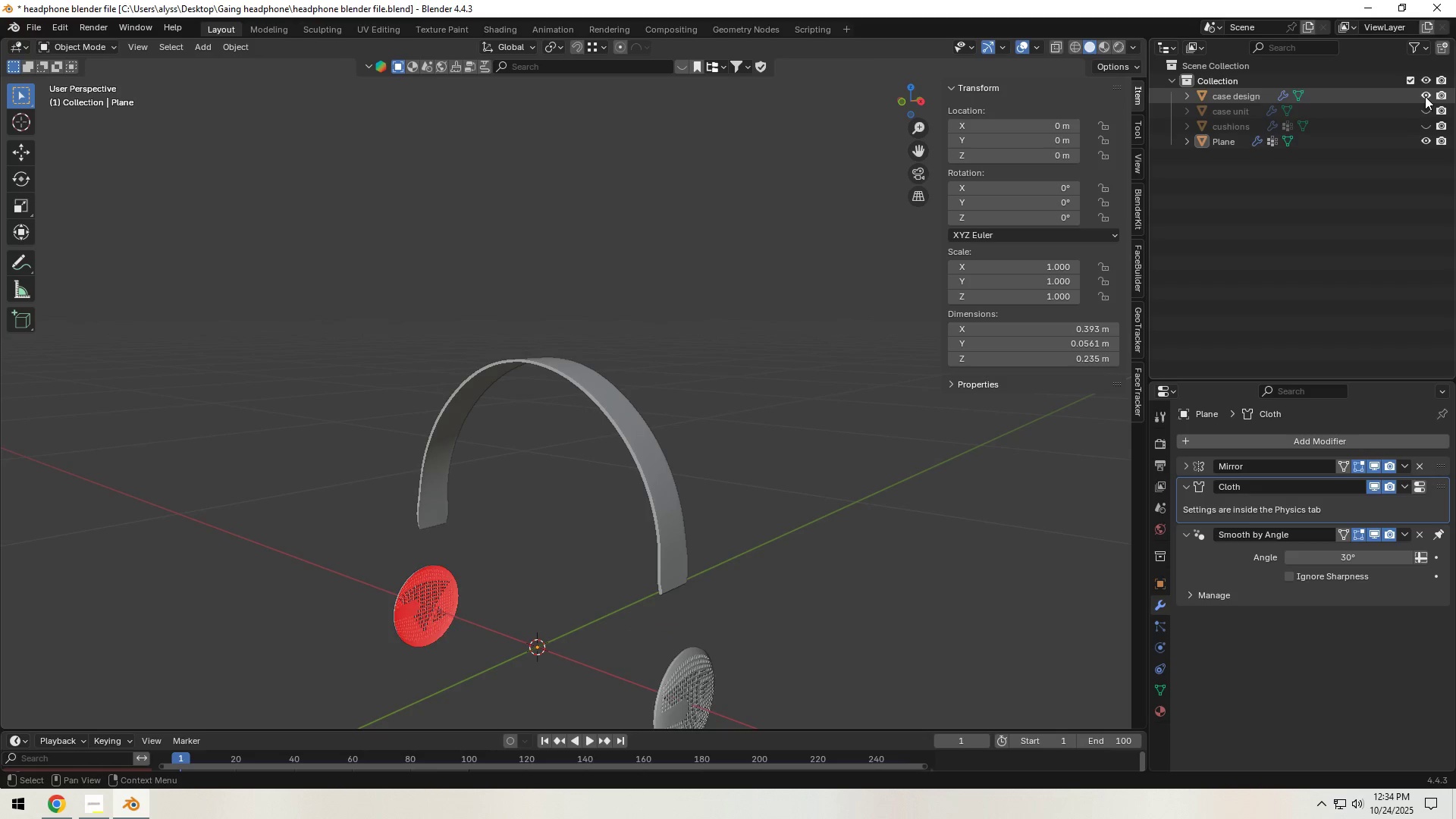 
triple_click([1425, 96])
 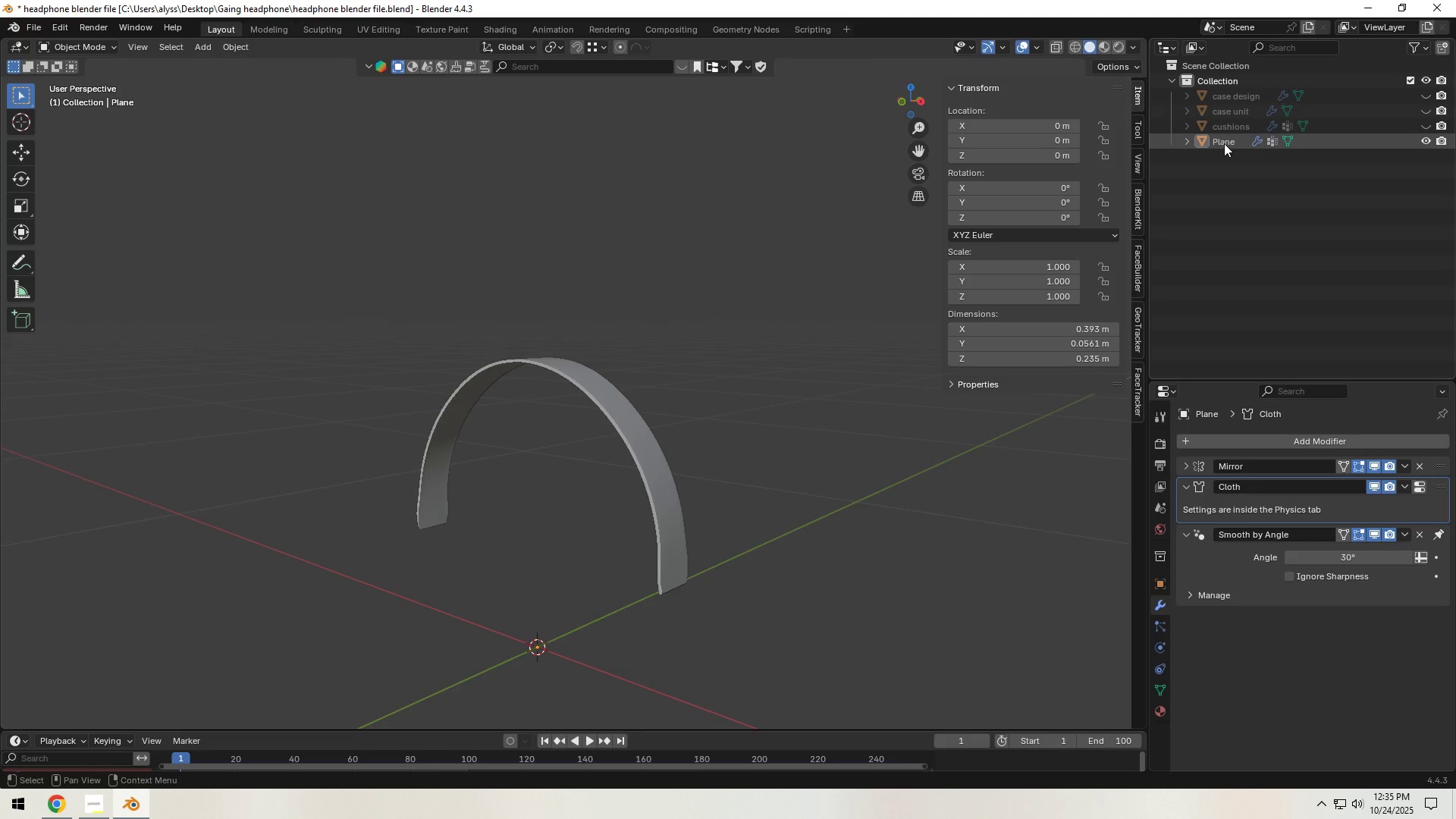 
double_click([1224, 143])
 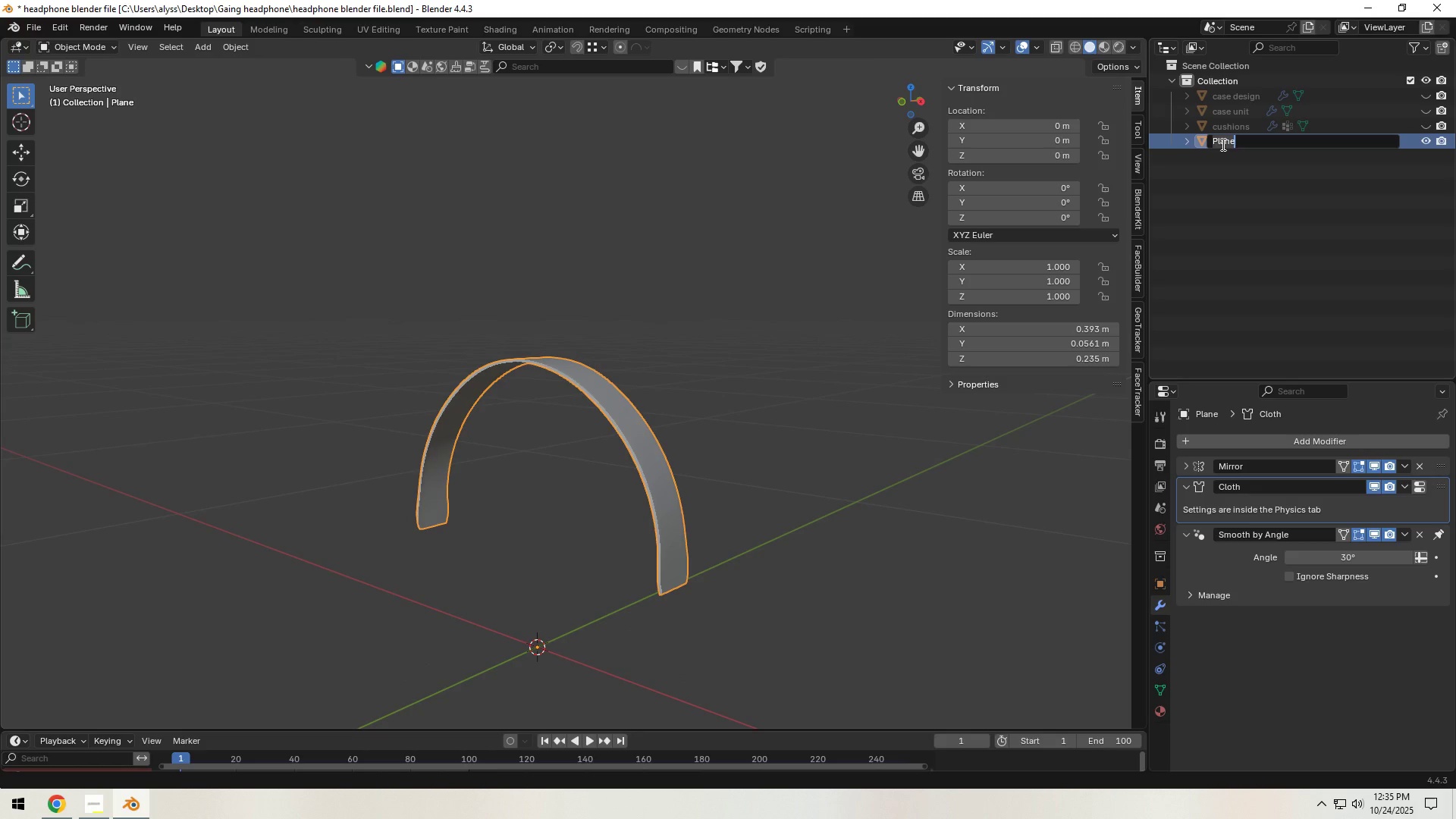 
left_click([63, 807])
 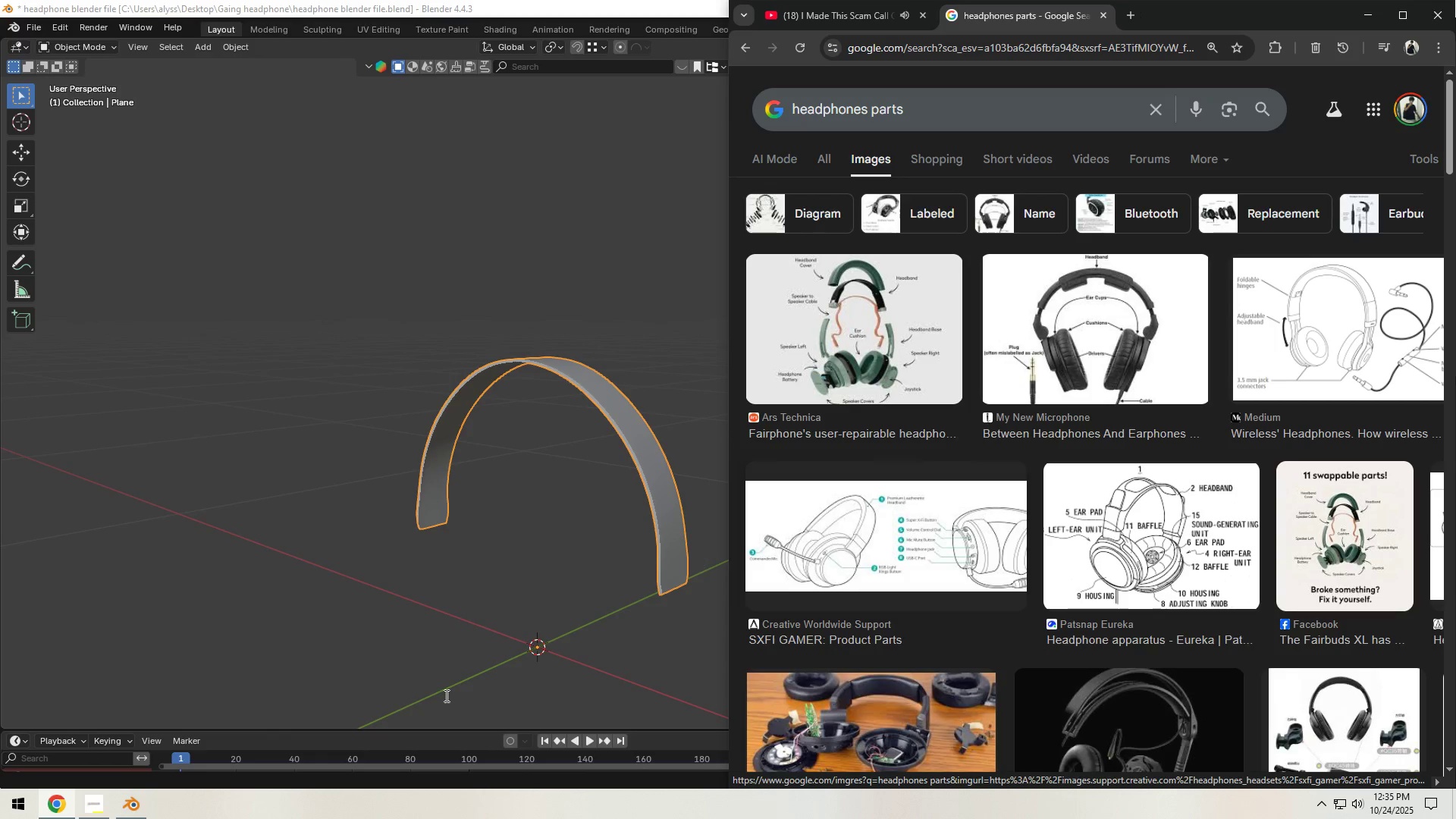 
wait(5.37)
 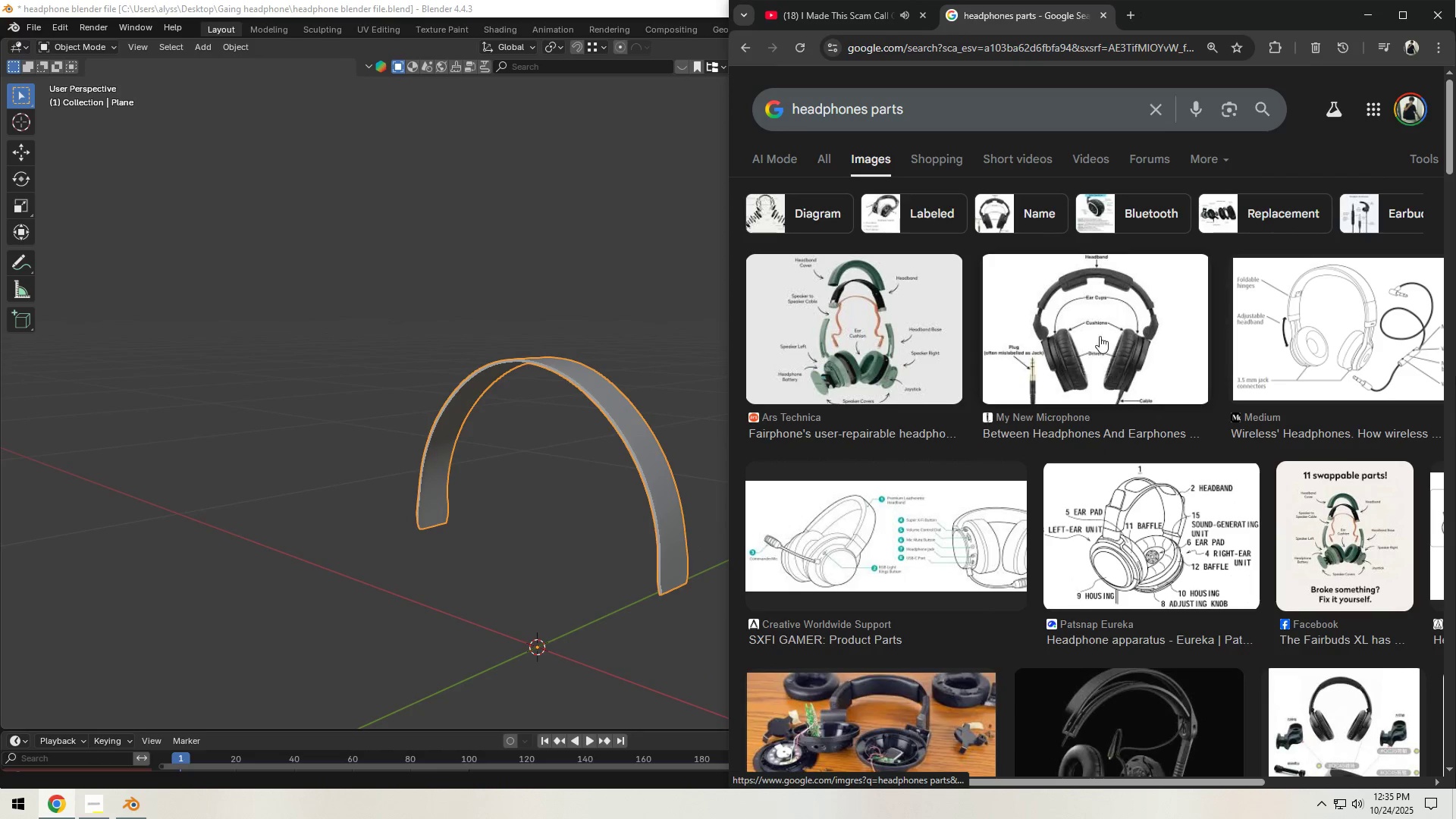 
left_click([124, 808])
 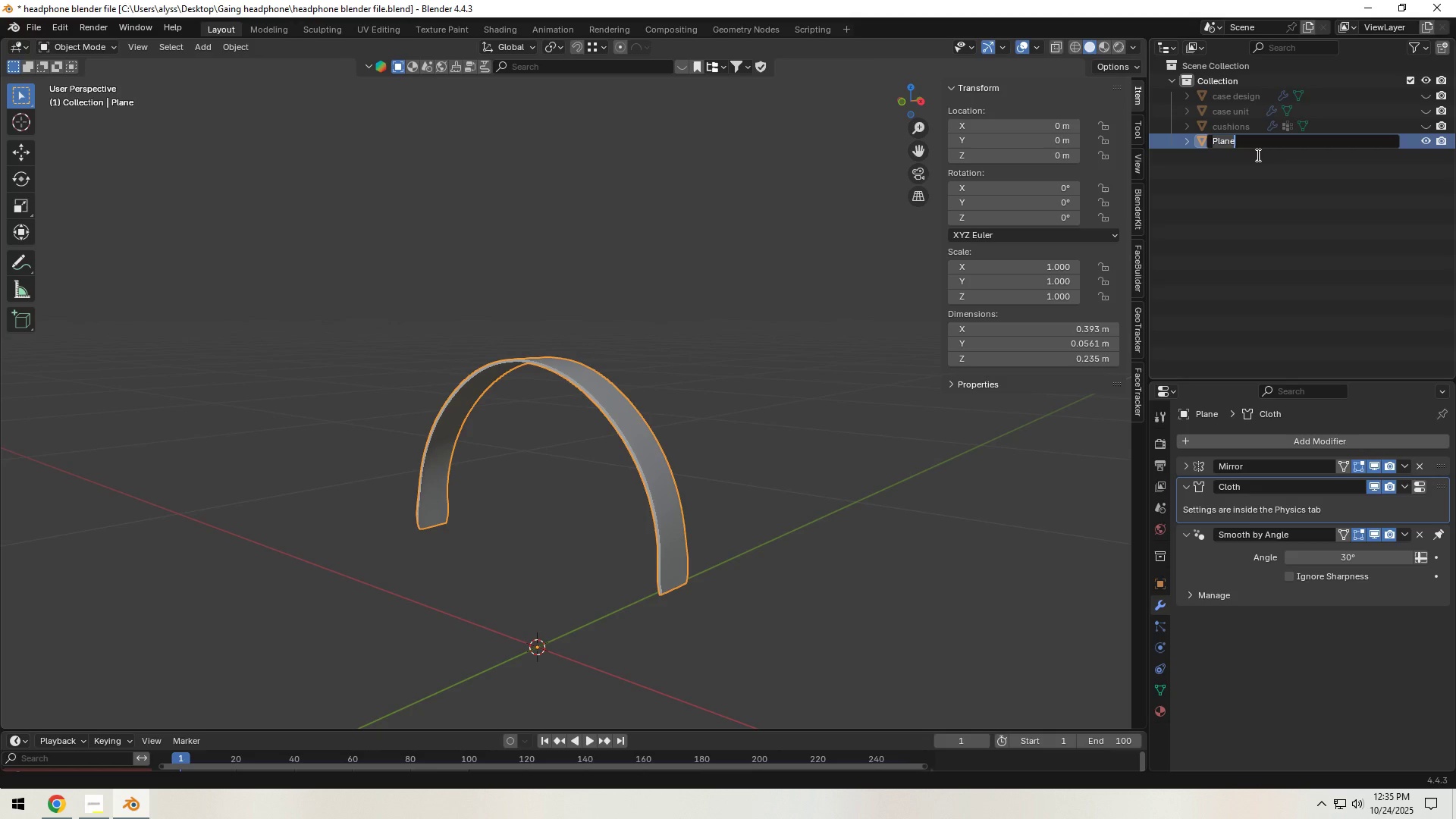 
type(headbank)
key(Backspace)
type(d)
 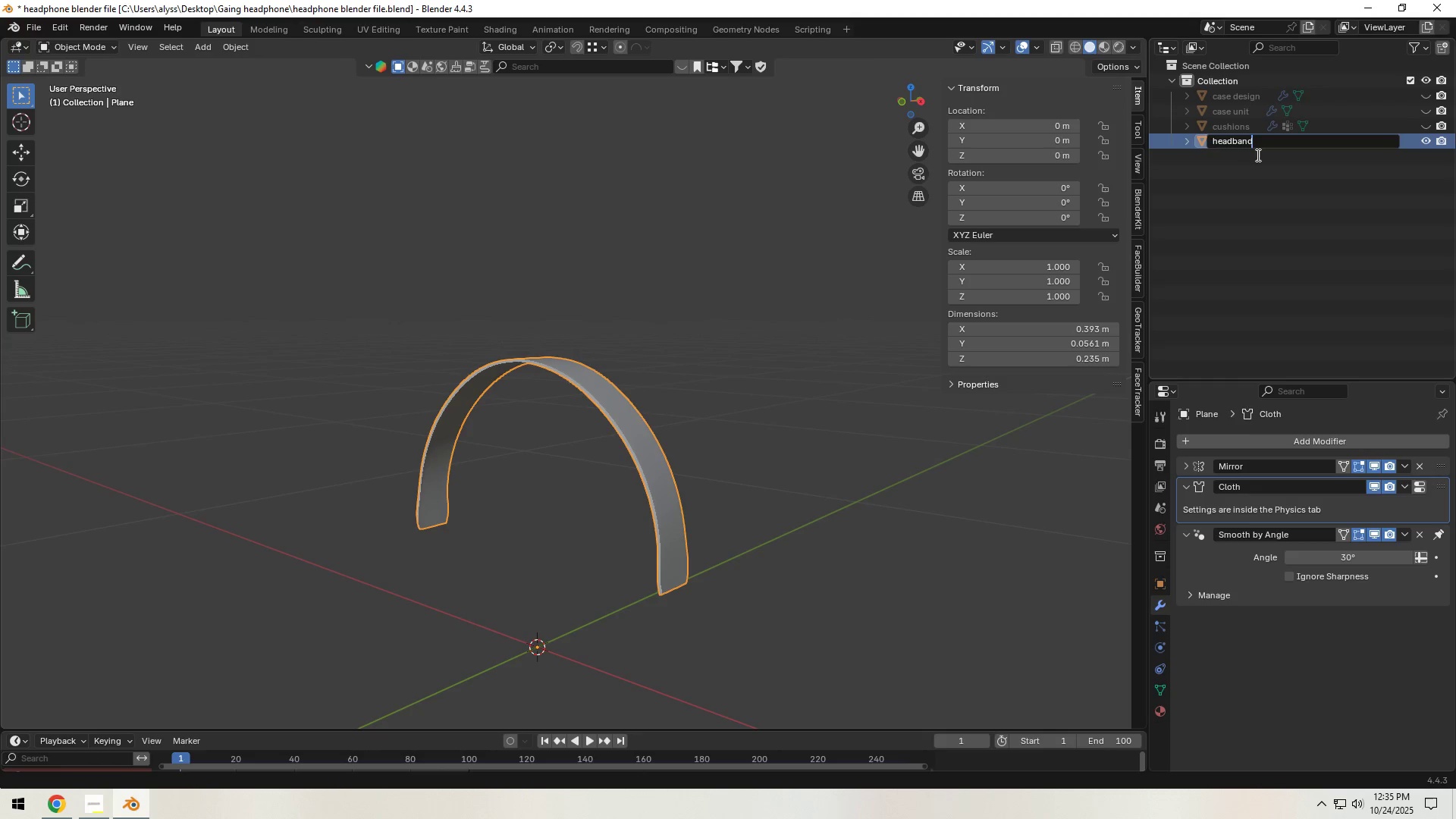 
key(Enter)
 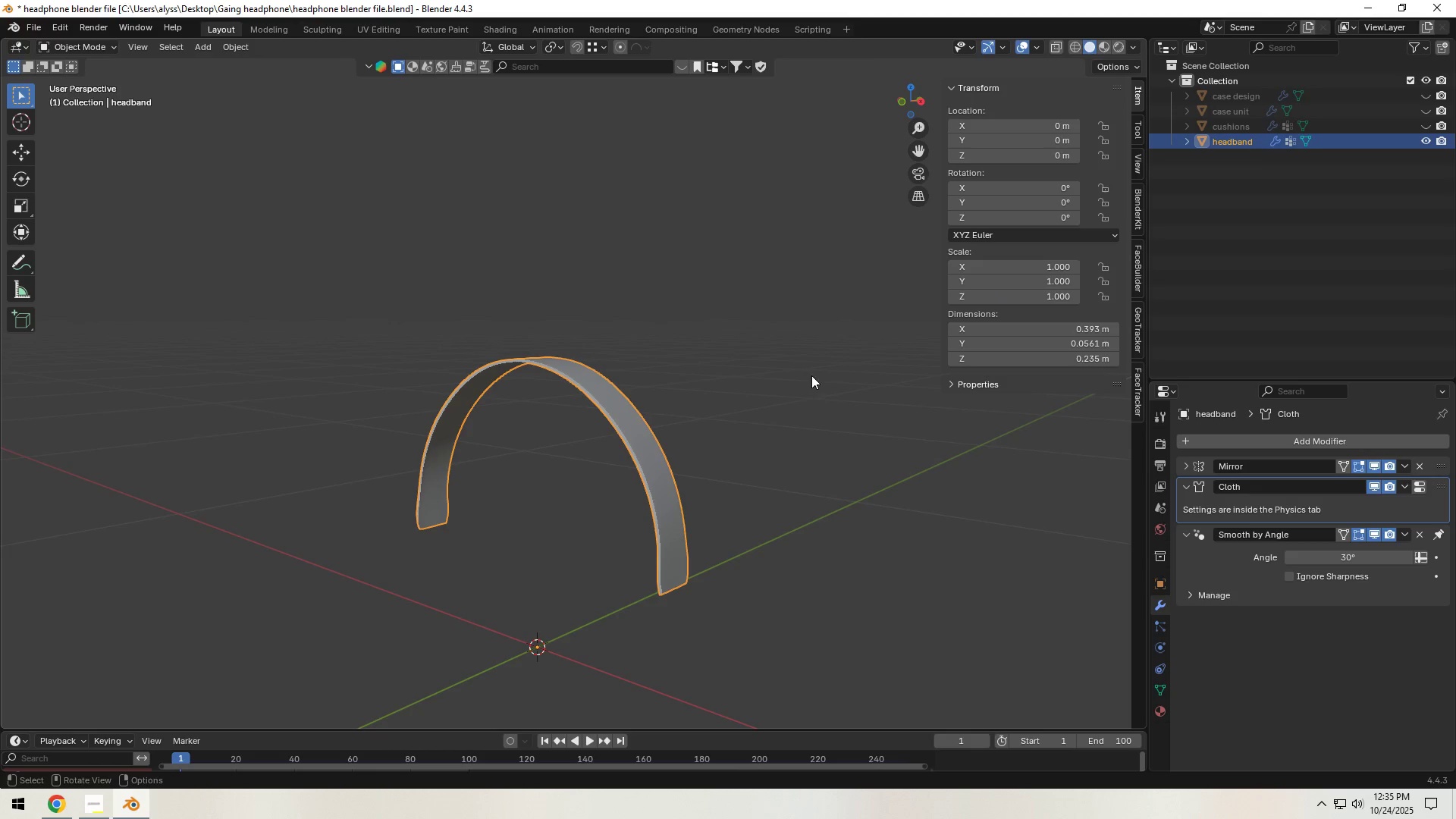 
left_click([798, 388])
 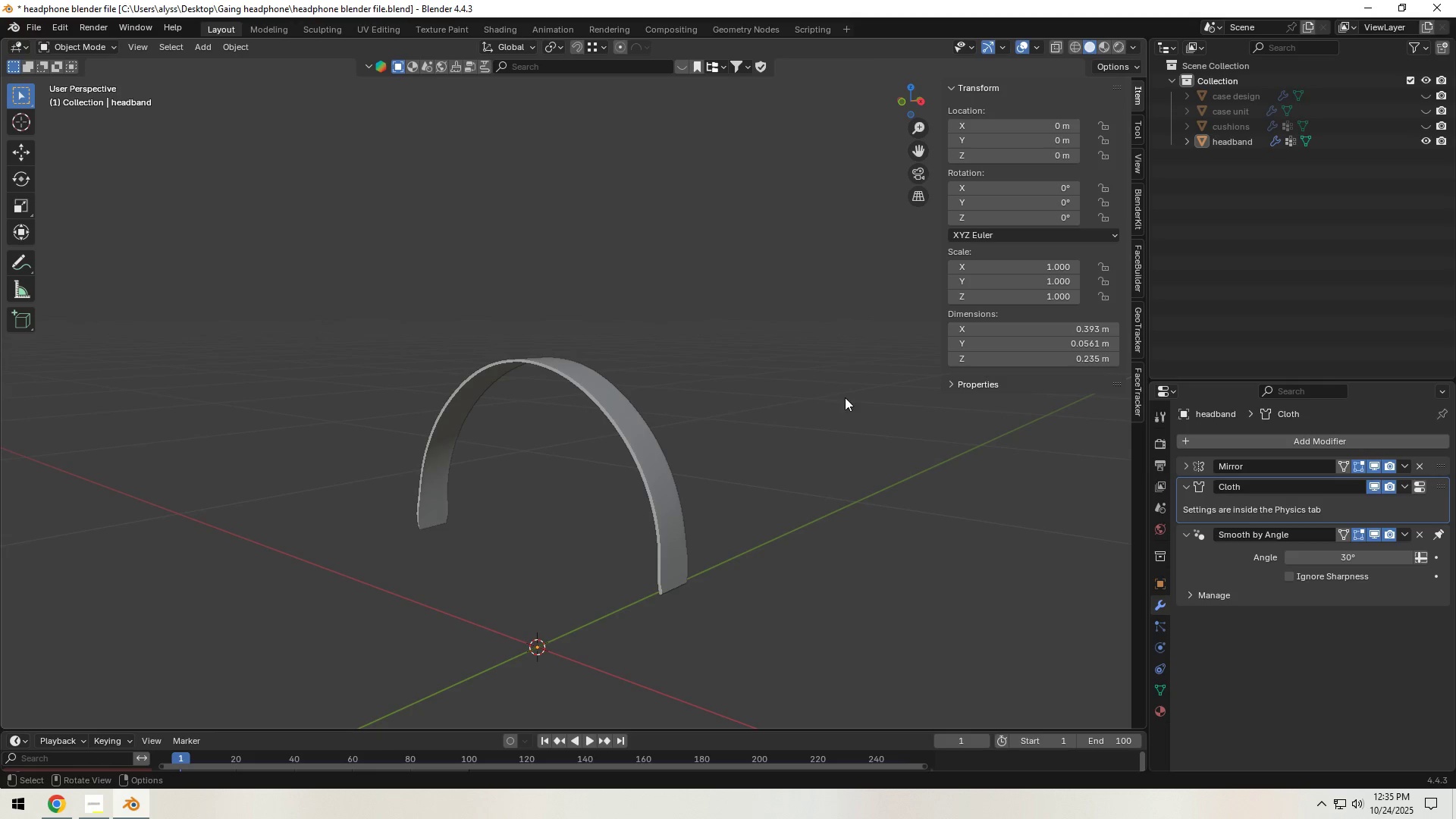 
scroll: coordinate [774, 464], scroll_direction: up, amount: 4.0
 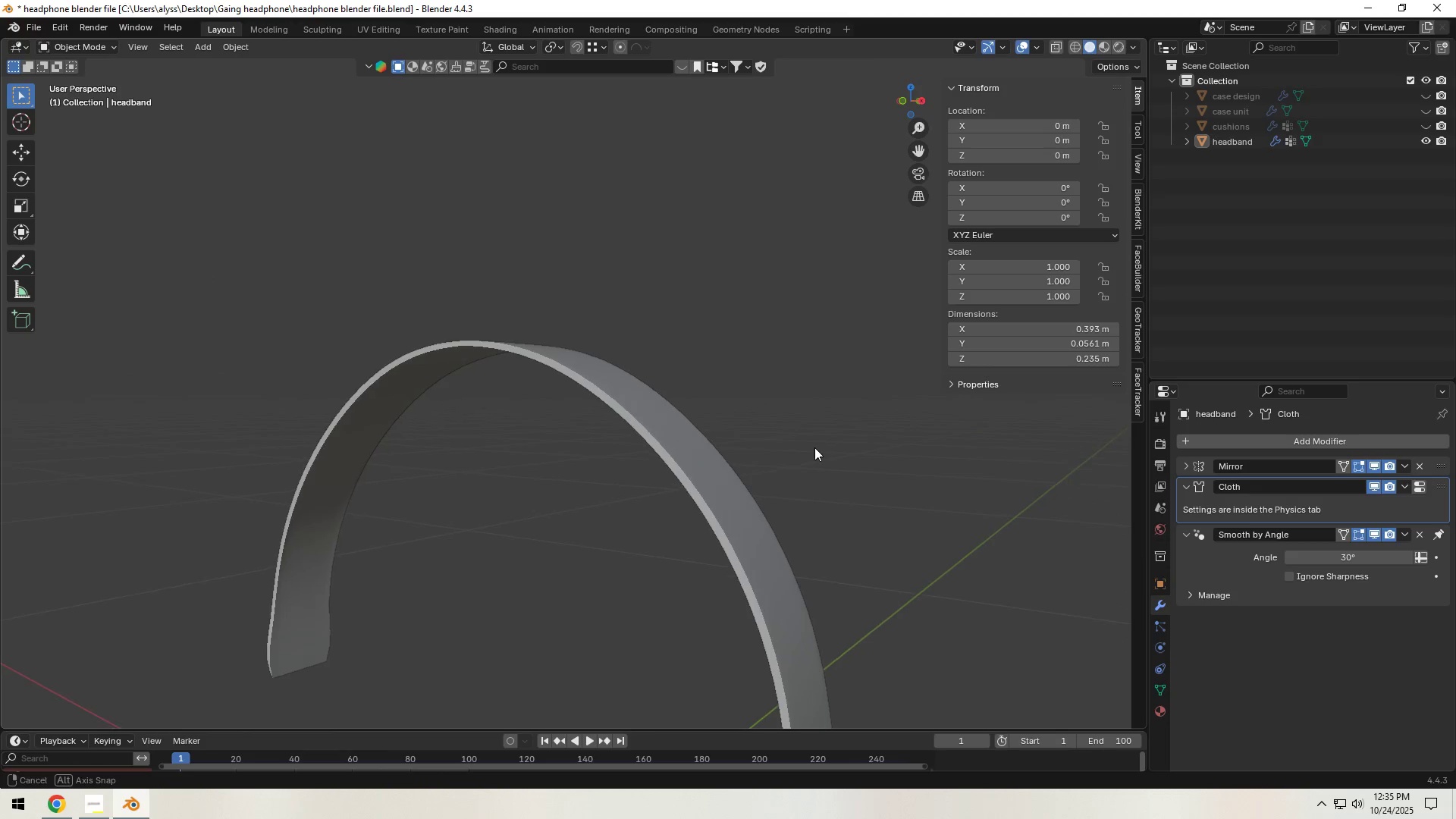 
left_click([739, 484])
 